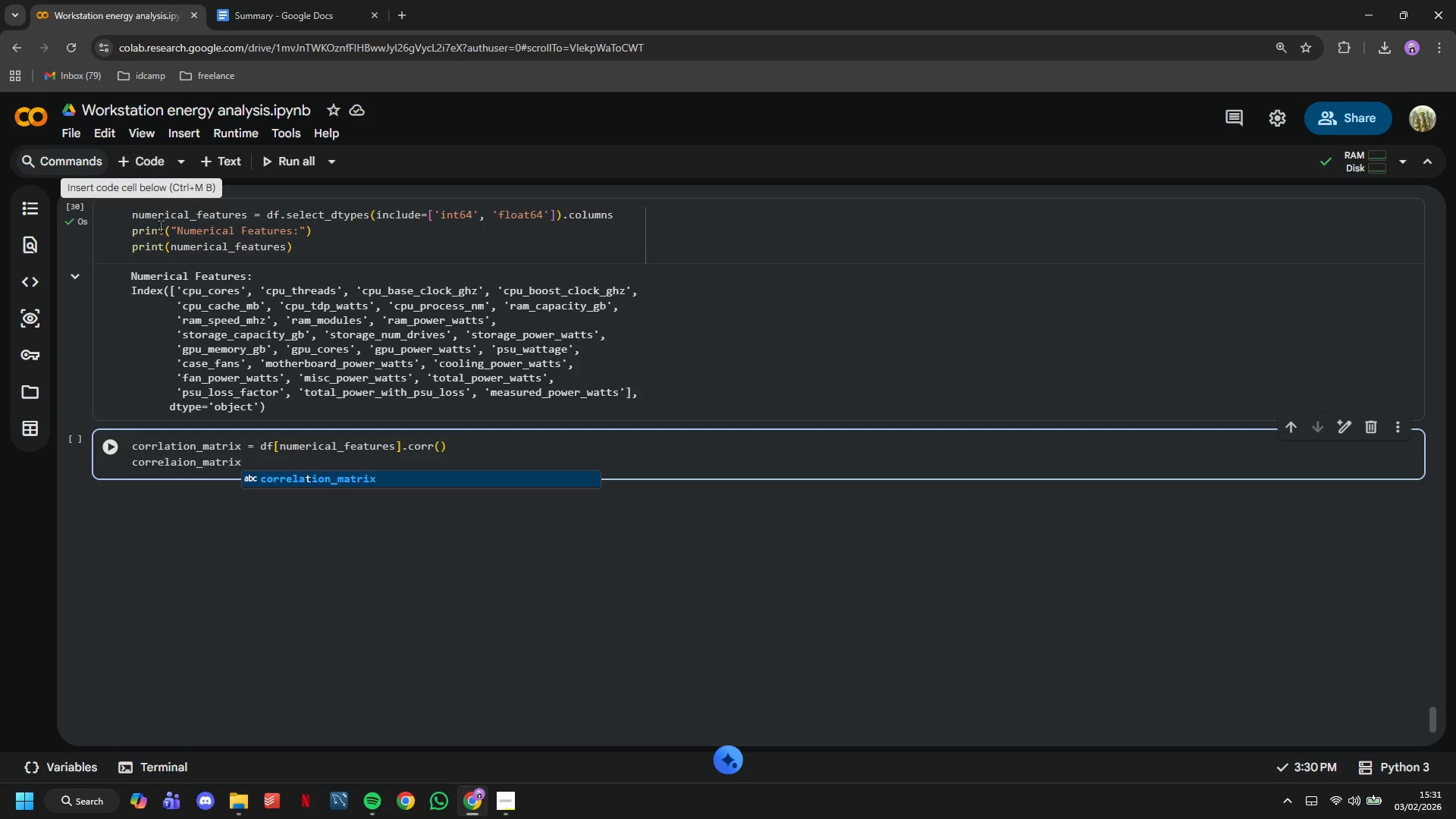 
left_click([116, 442])
 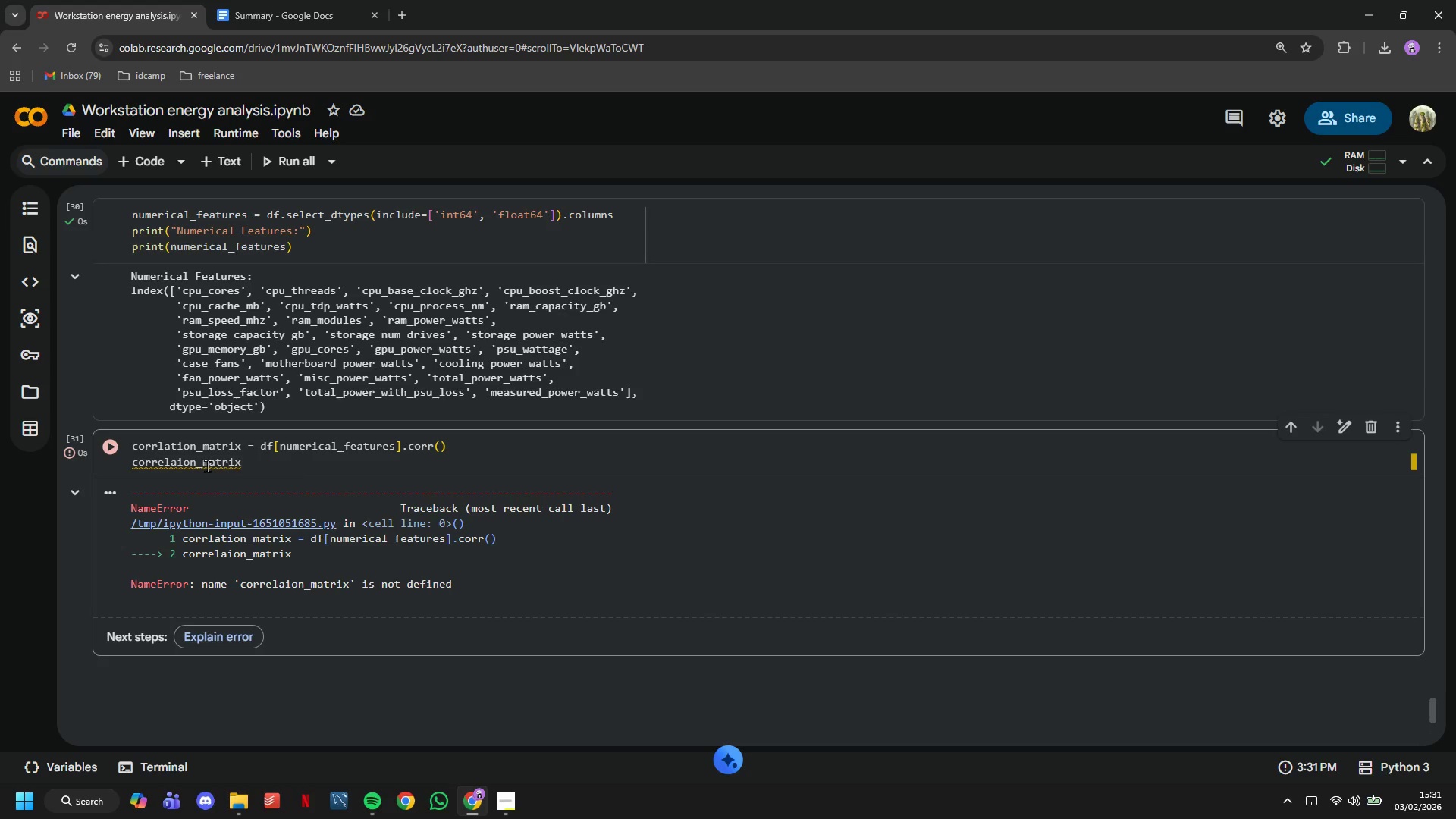 
left_click([183, 460])
 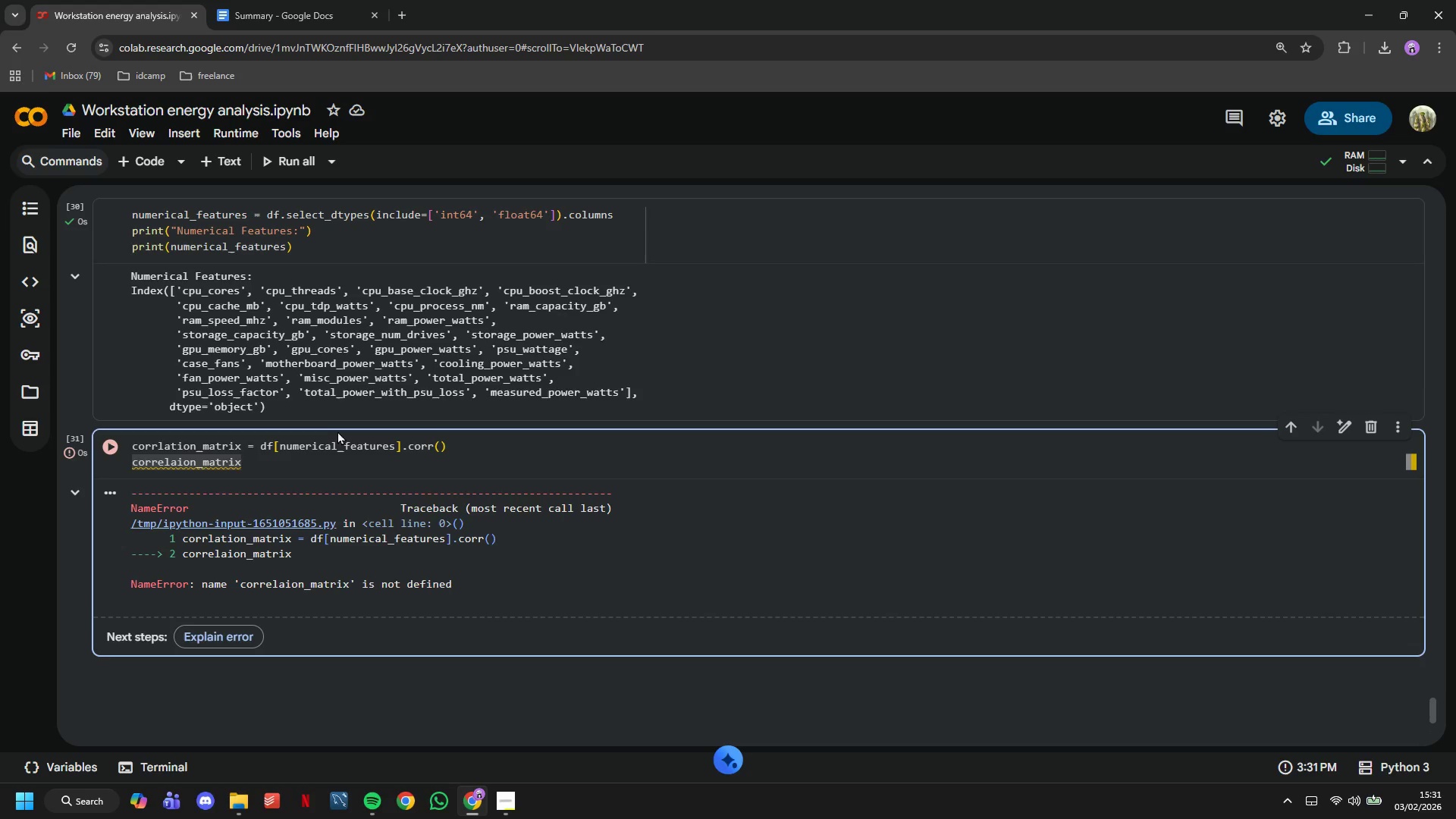 
key(ArrowLeft)
 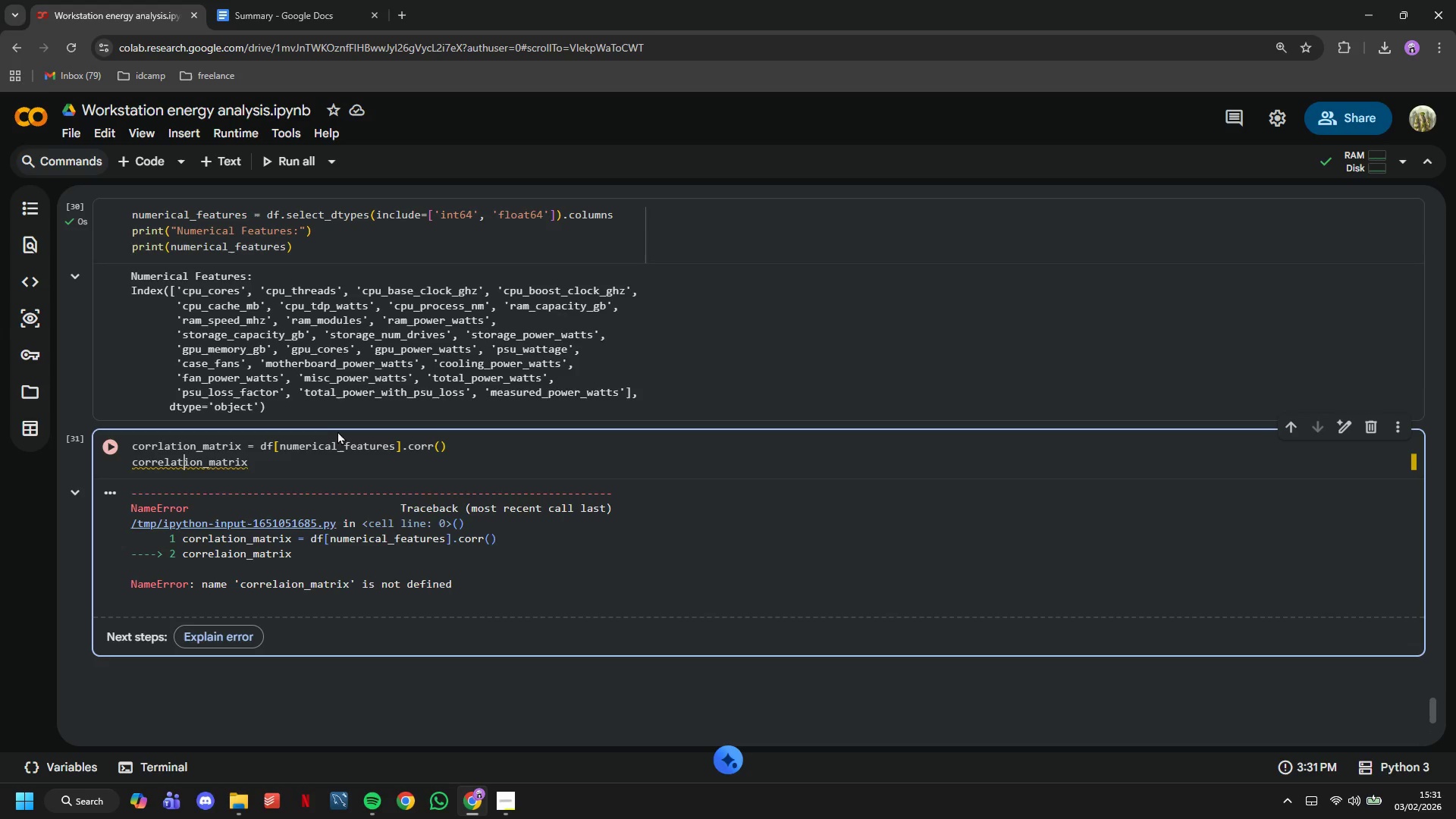 
key(T)
 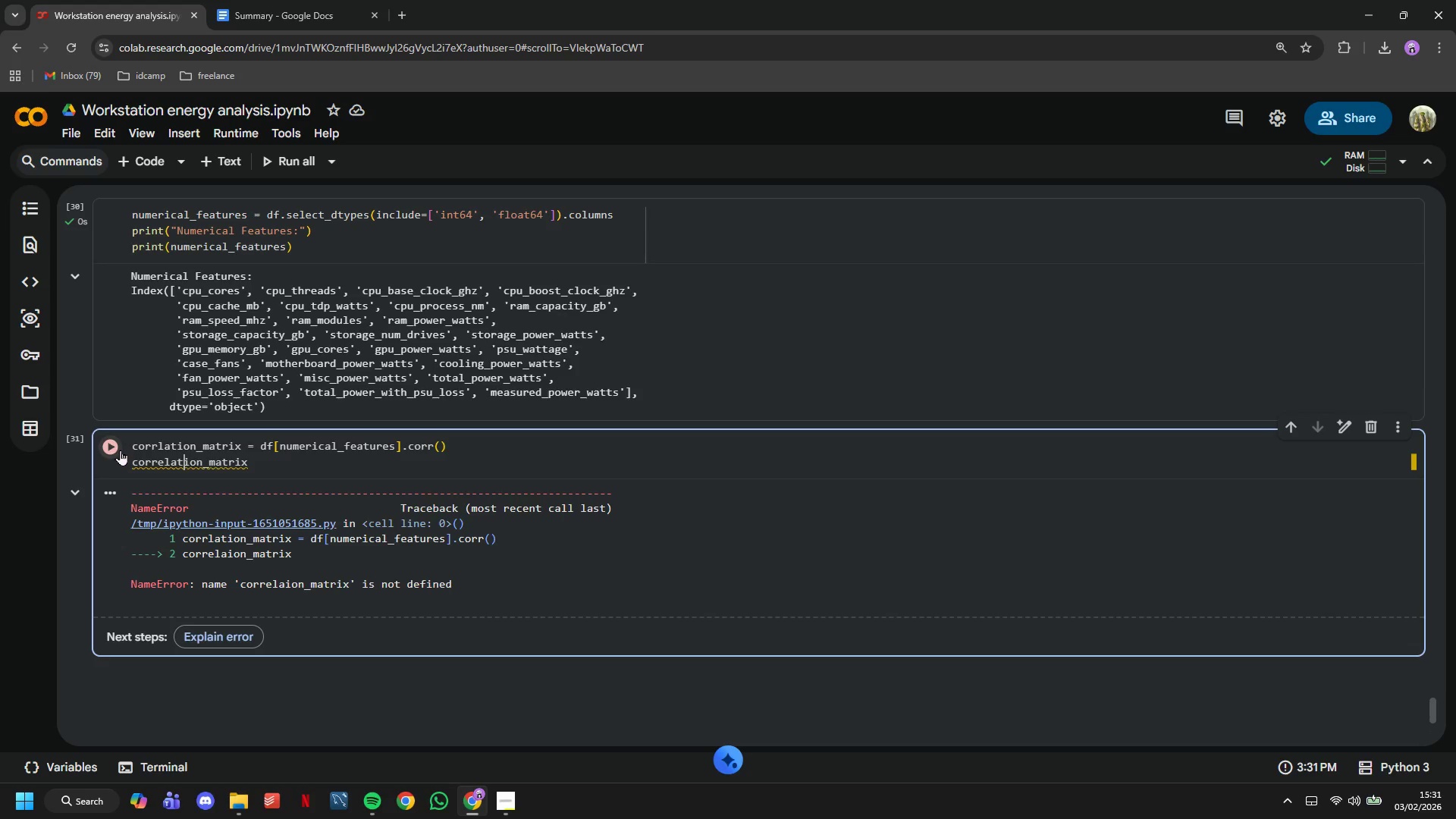 
left_click([121, 450])
 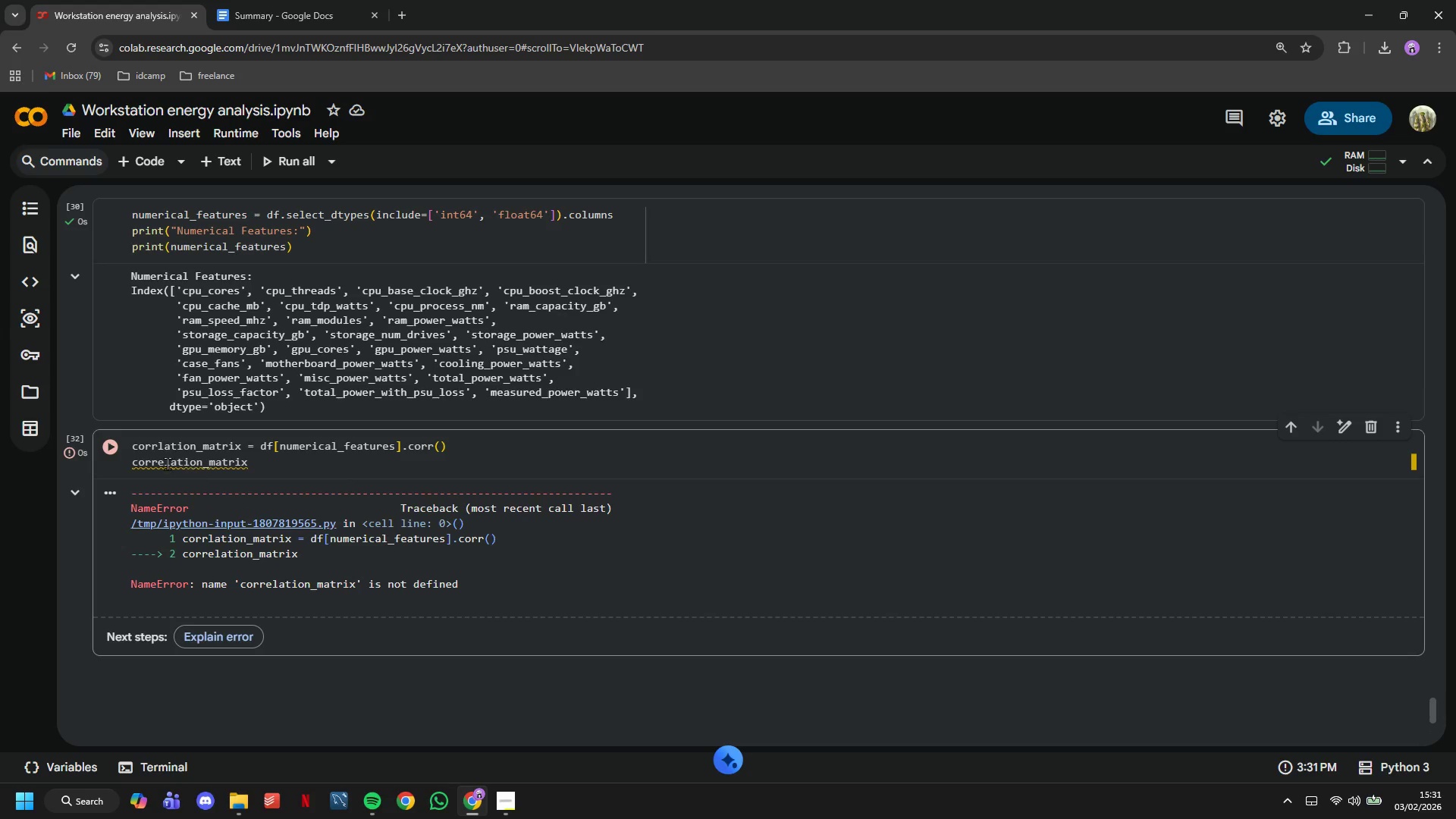 
double_click([156, 444])
 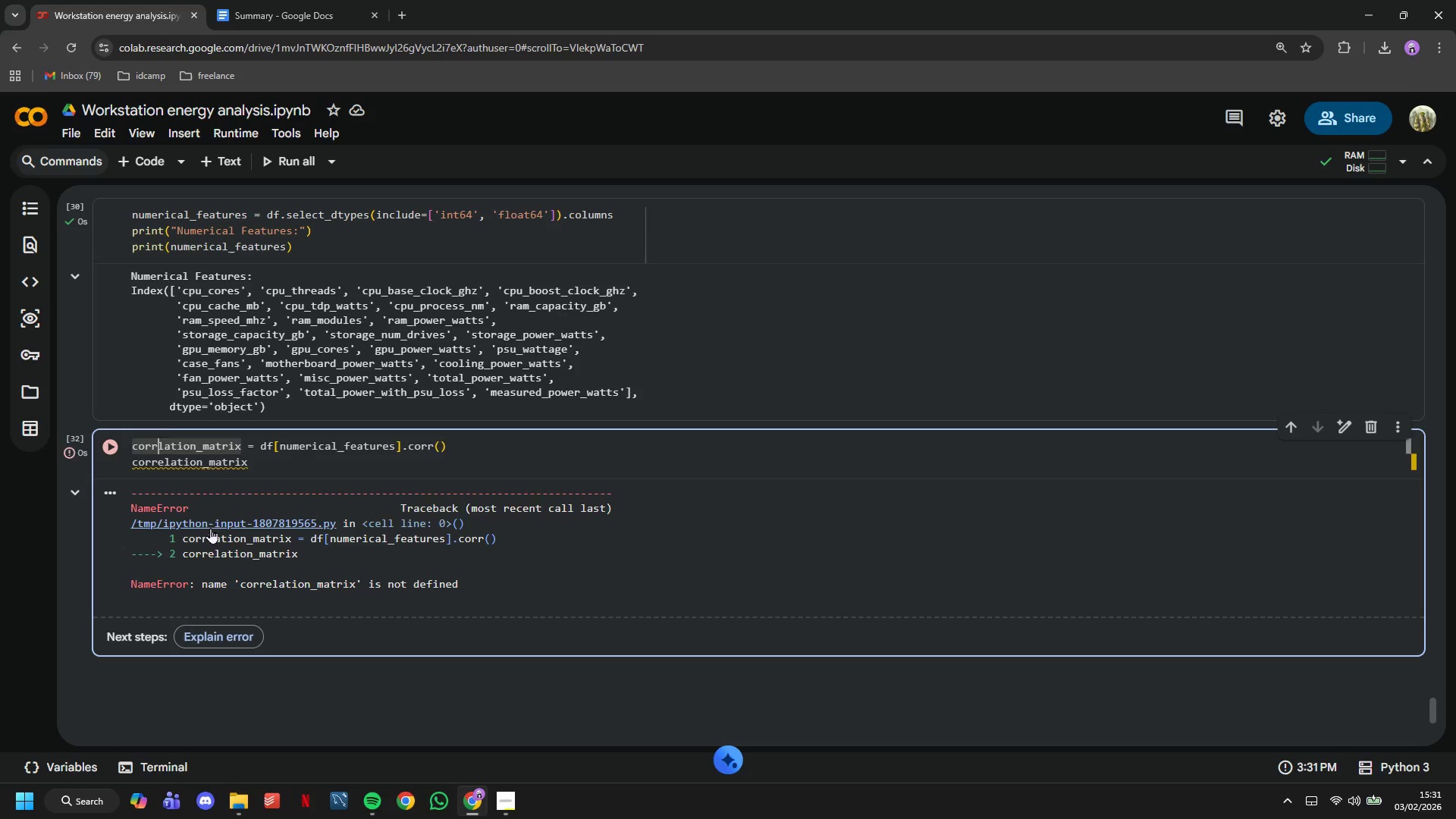 
key(E)
 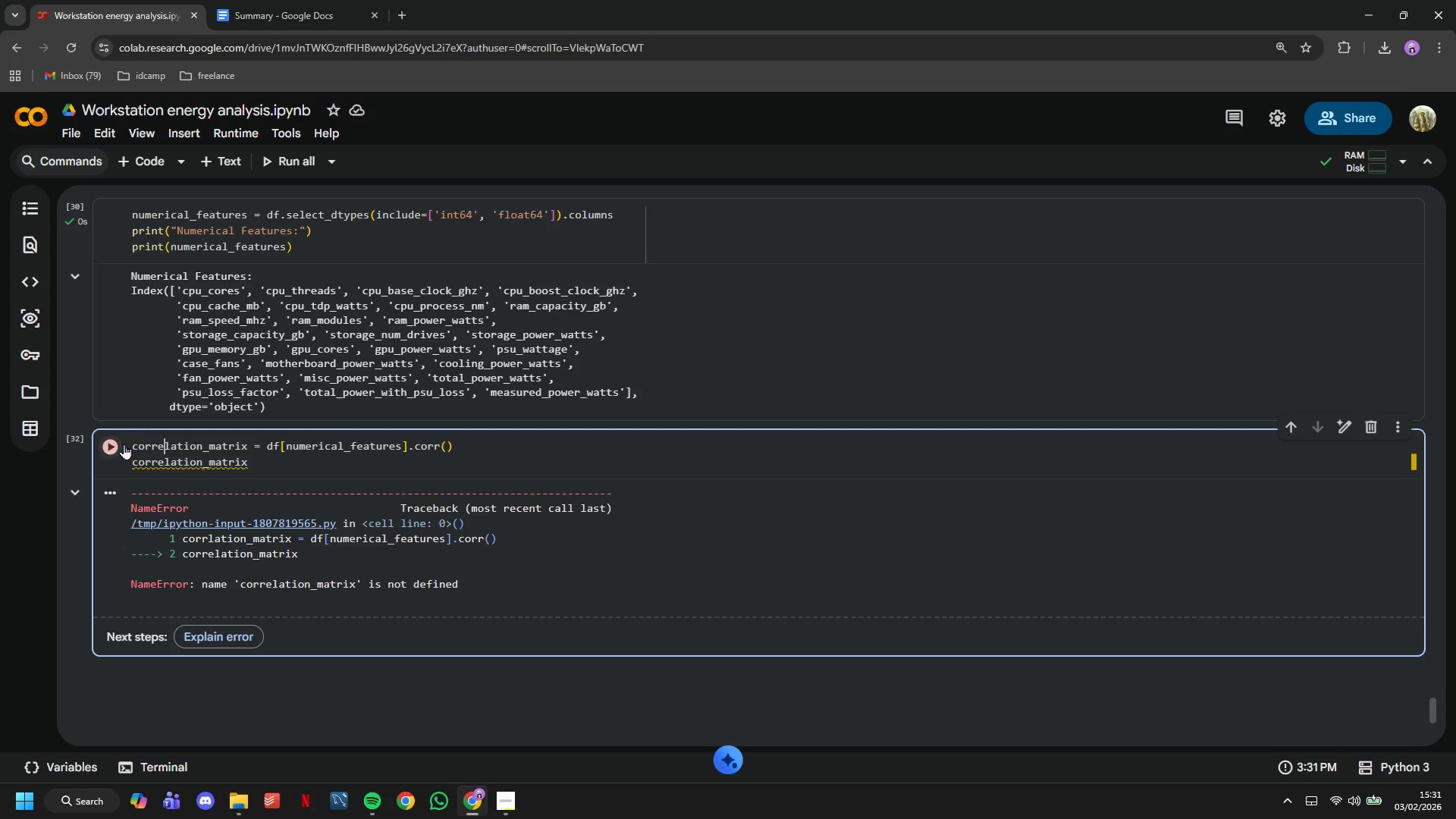 
left_click([124, 444])
 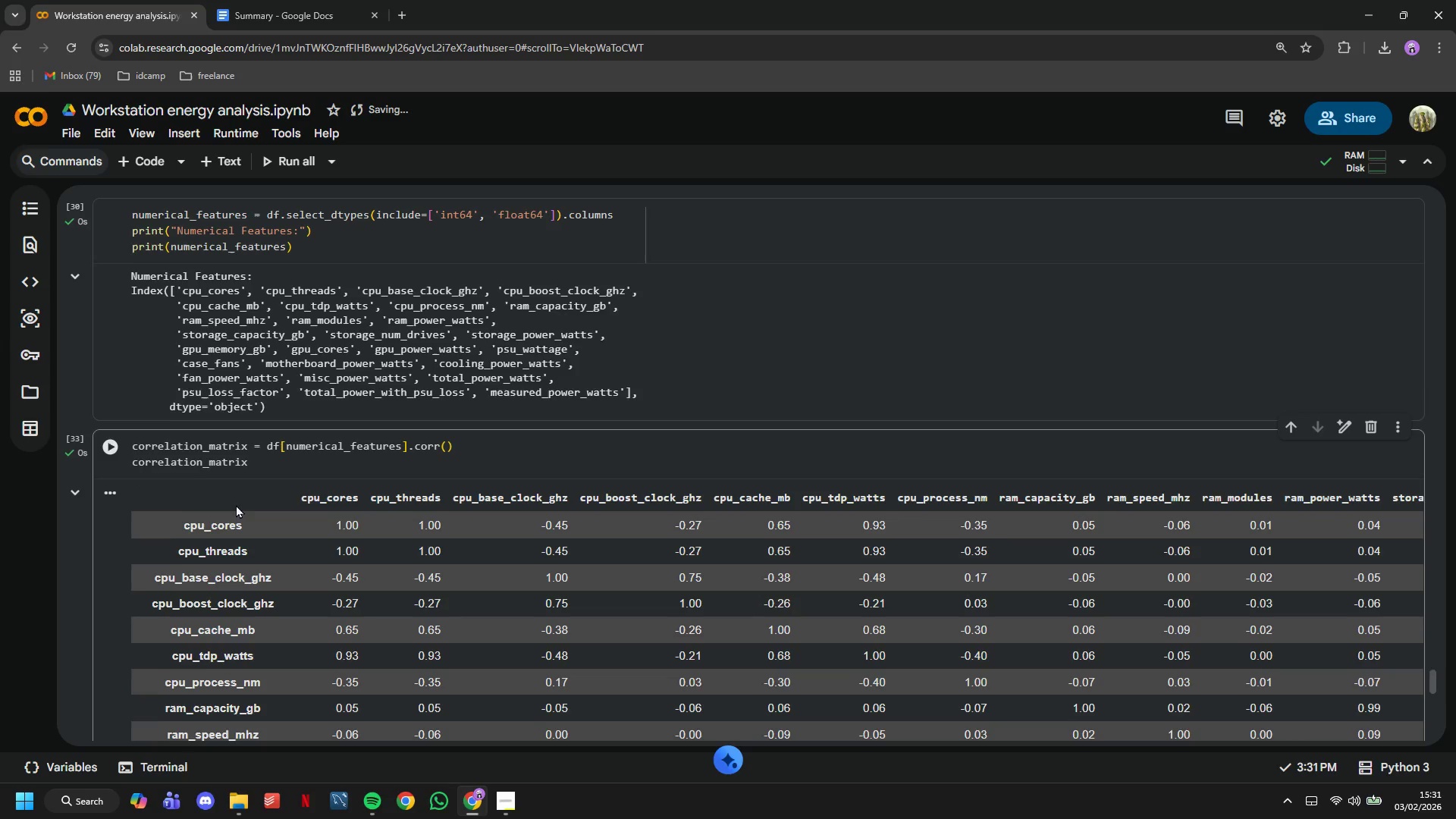 
scroll: coordinate [336, 290], scroll_direction: down, amount: 14.0
 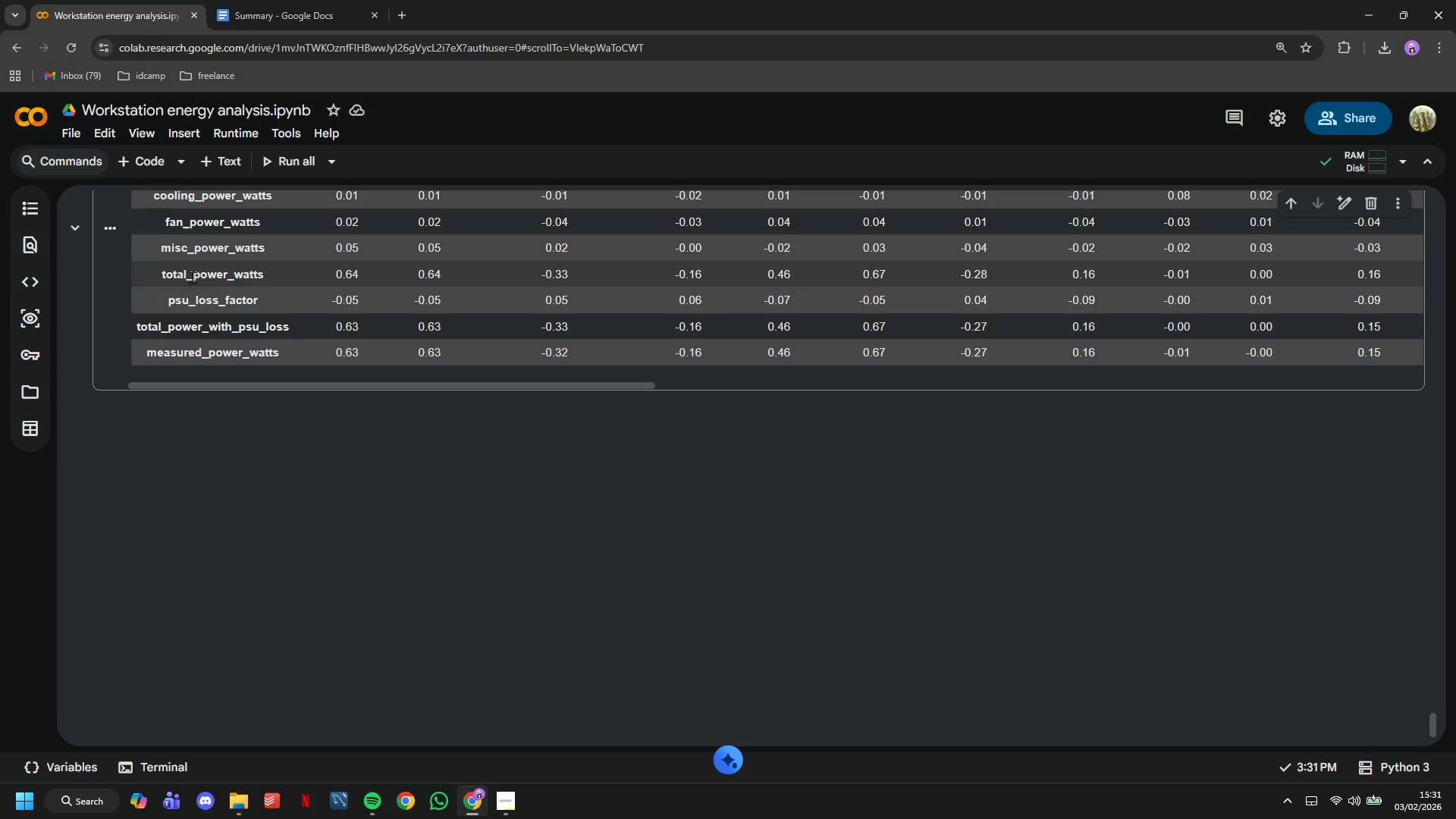 
wait(5.29)
 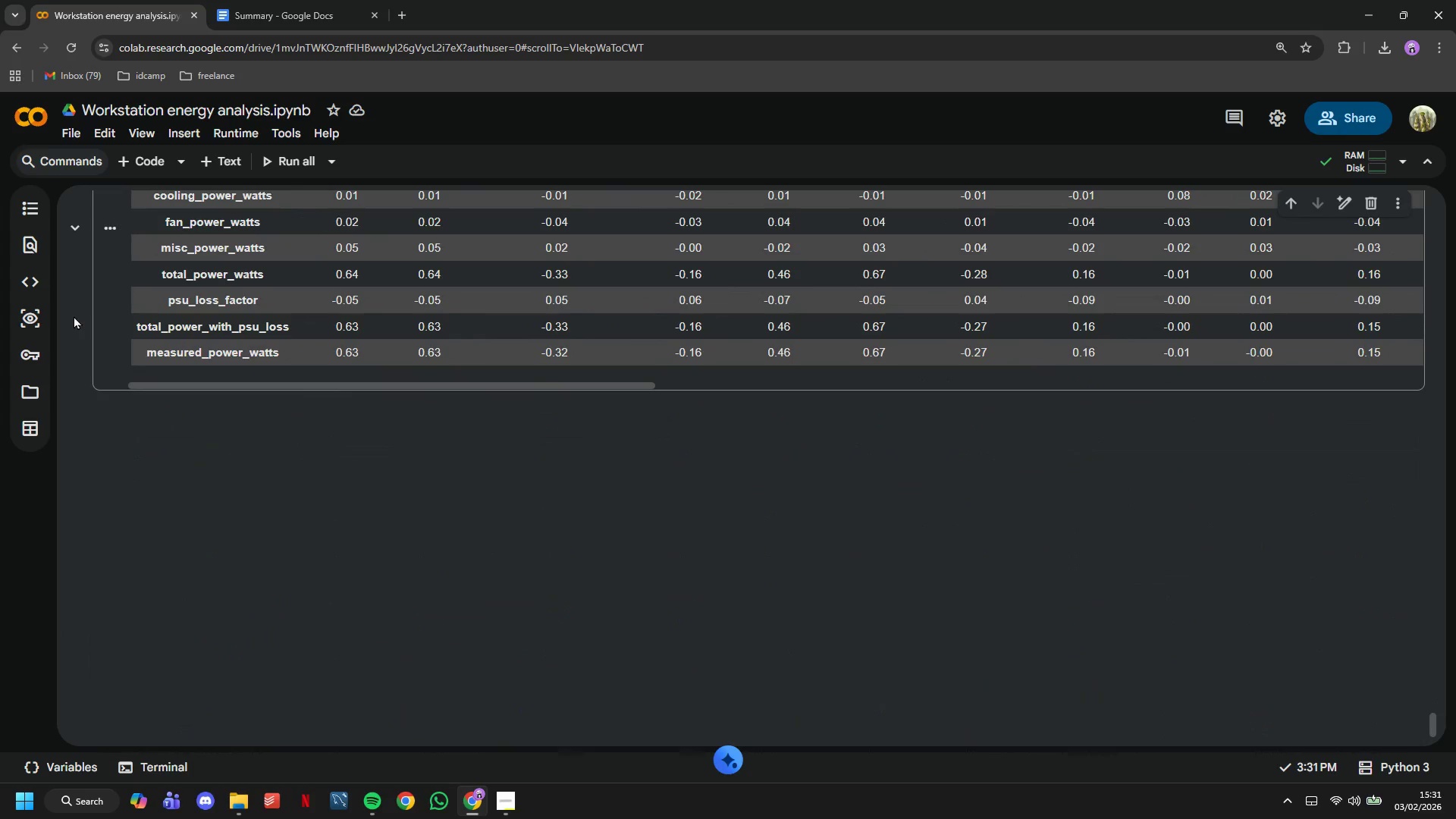 
left_click([126, 162])
 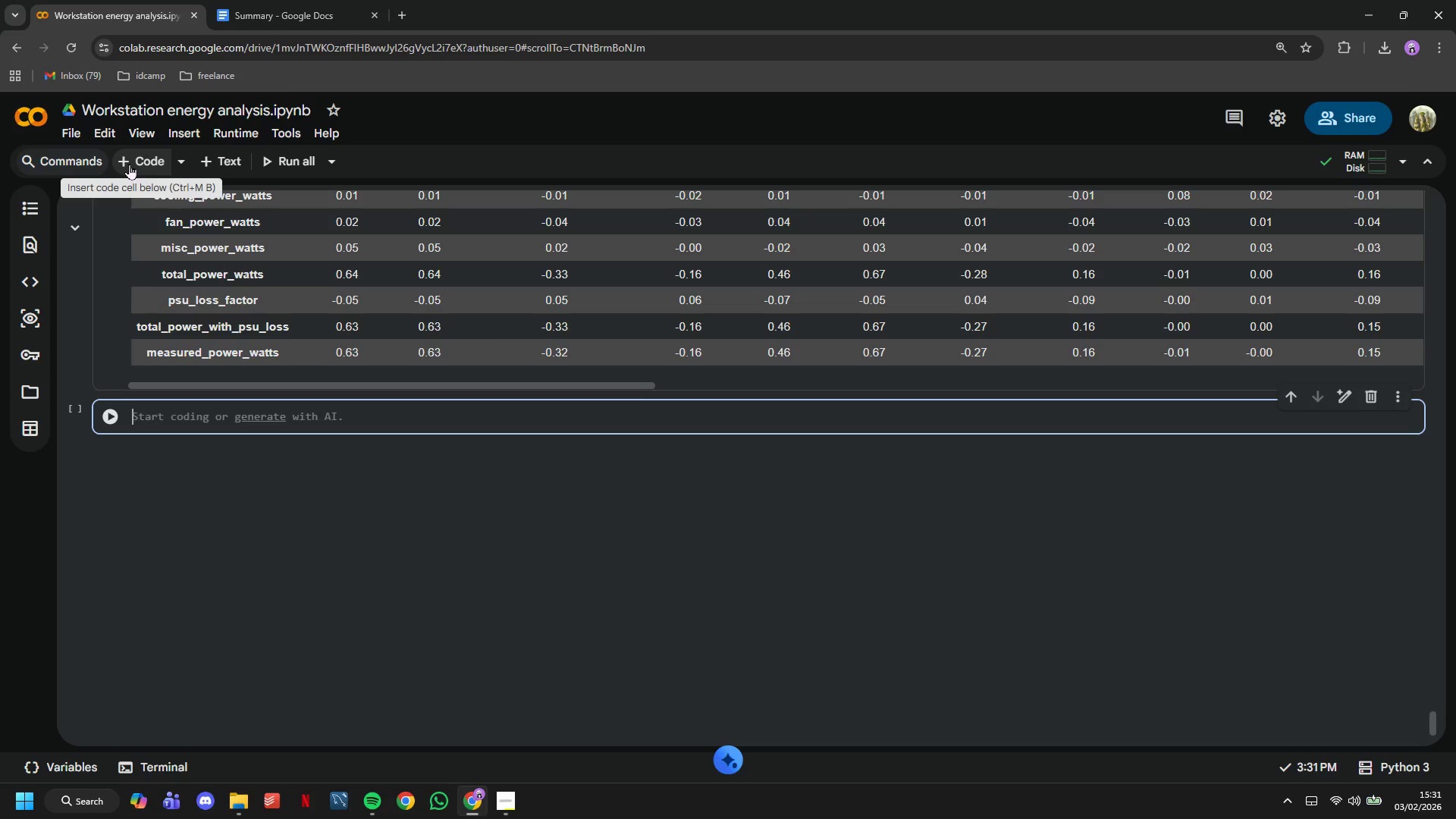 
wait(10.77)
 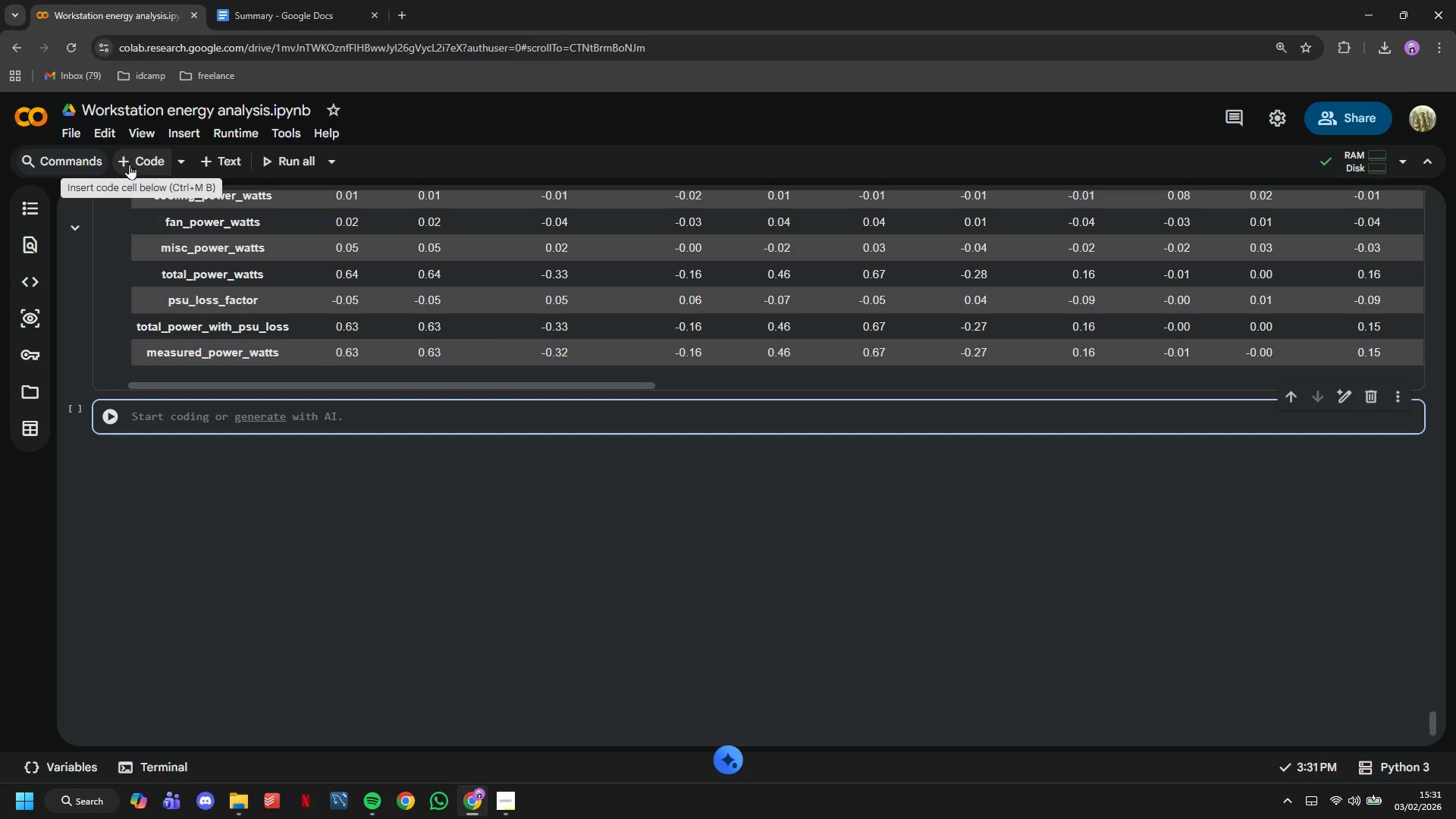 
type(# Plot correlation heatmap)
 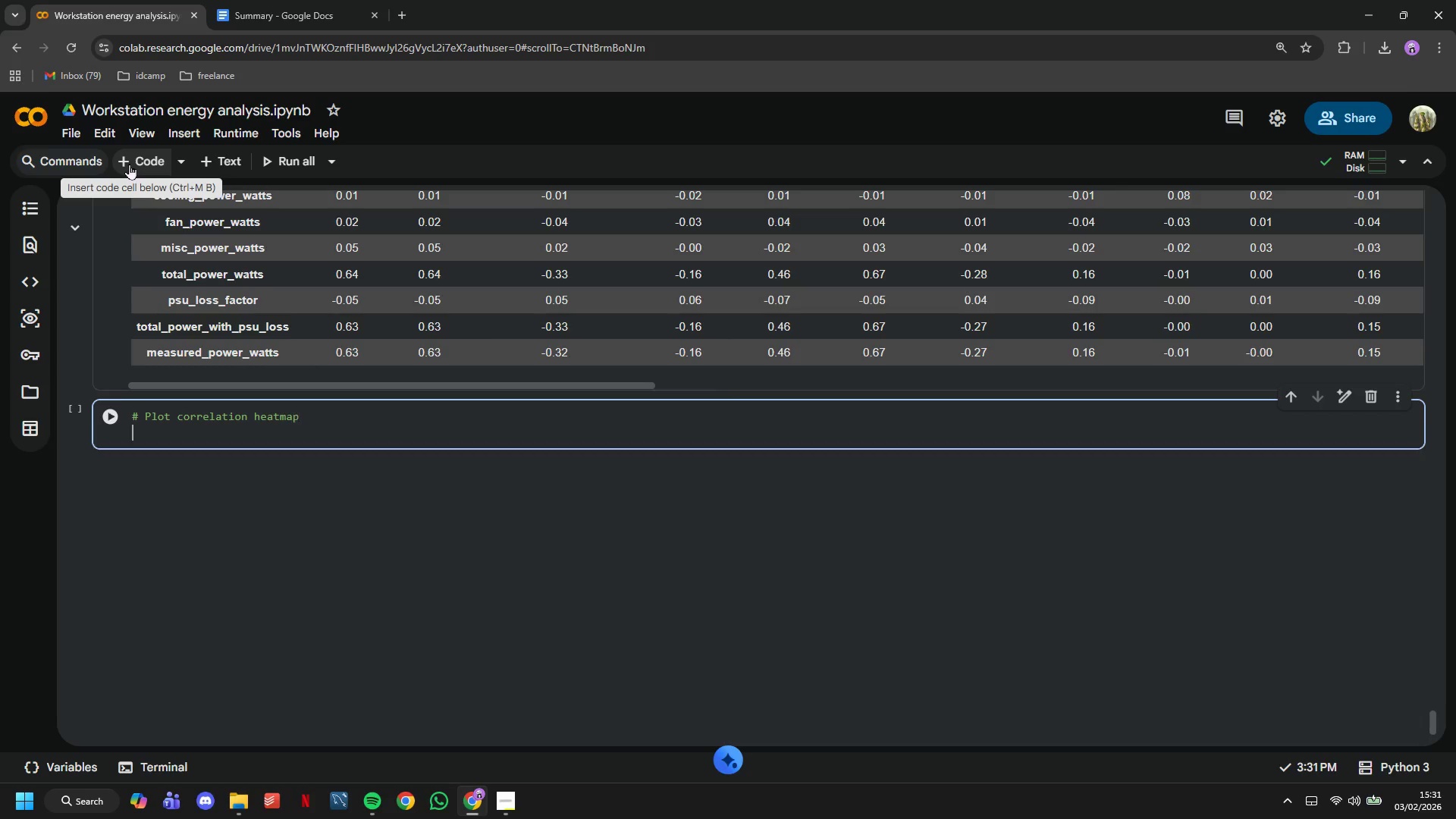 
key(Enter)
 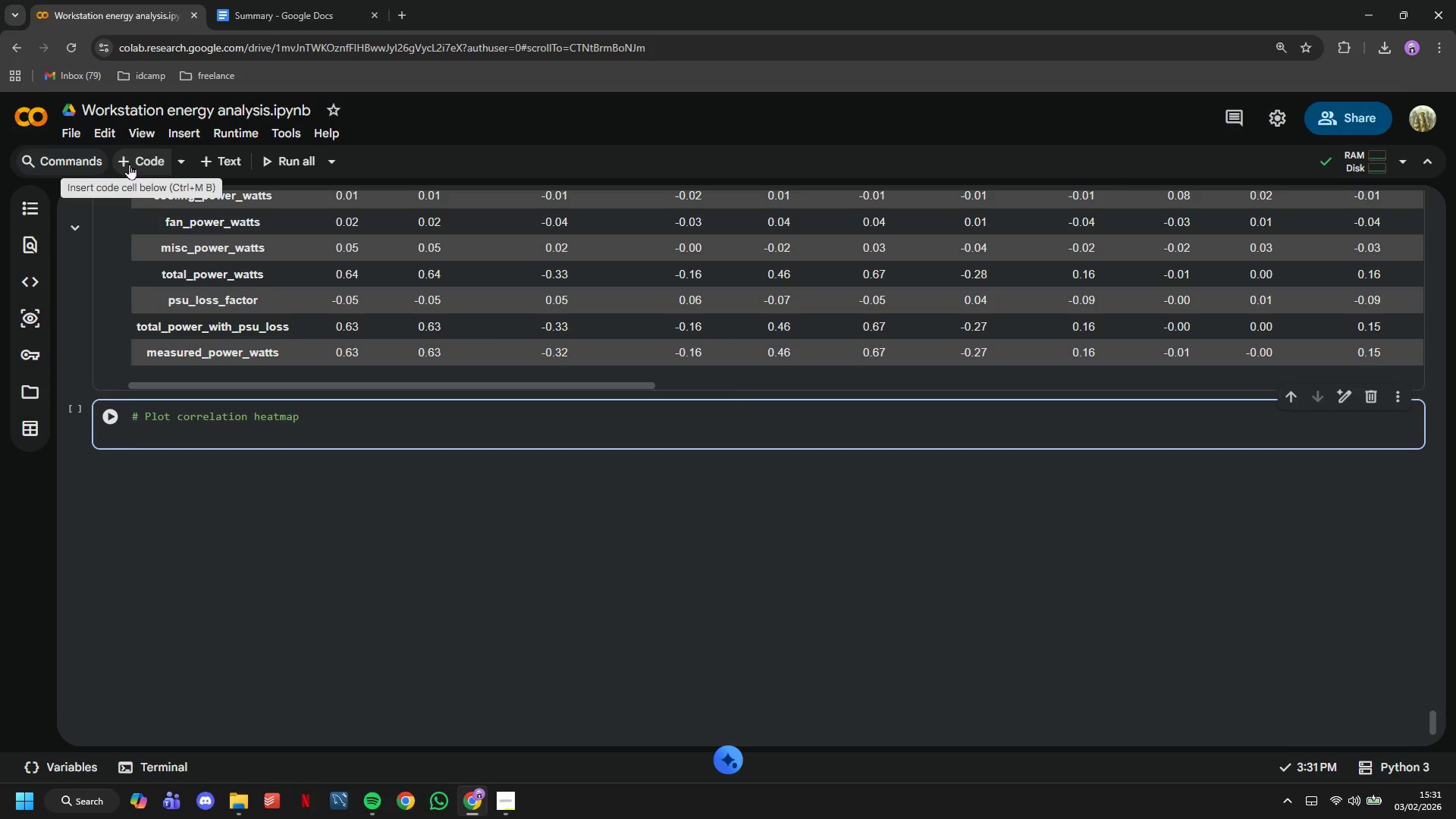 
type(plt.figure(figsize=(14,12)
 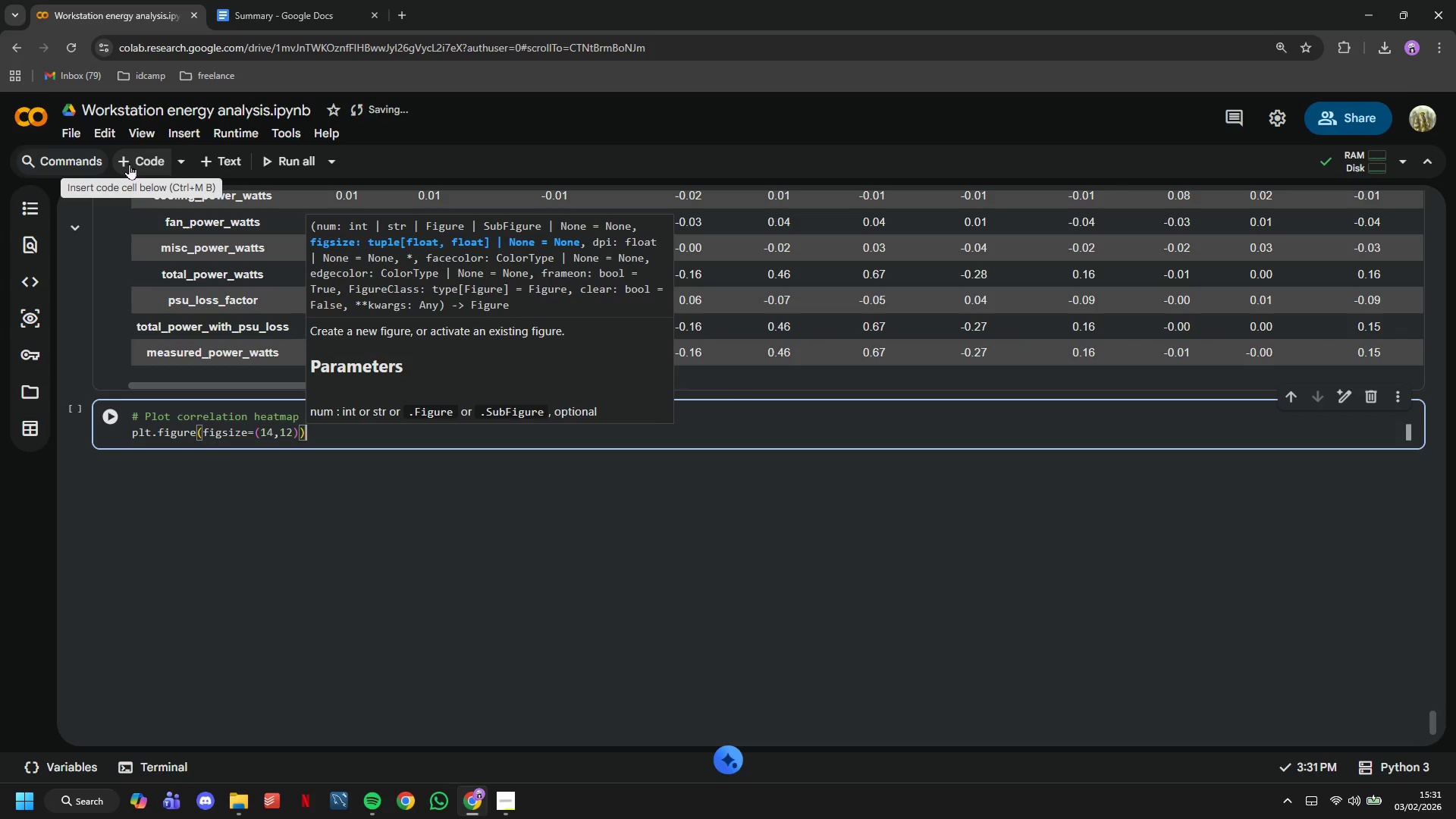 
 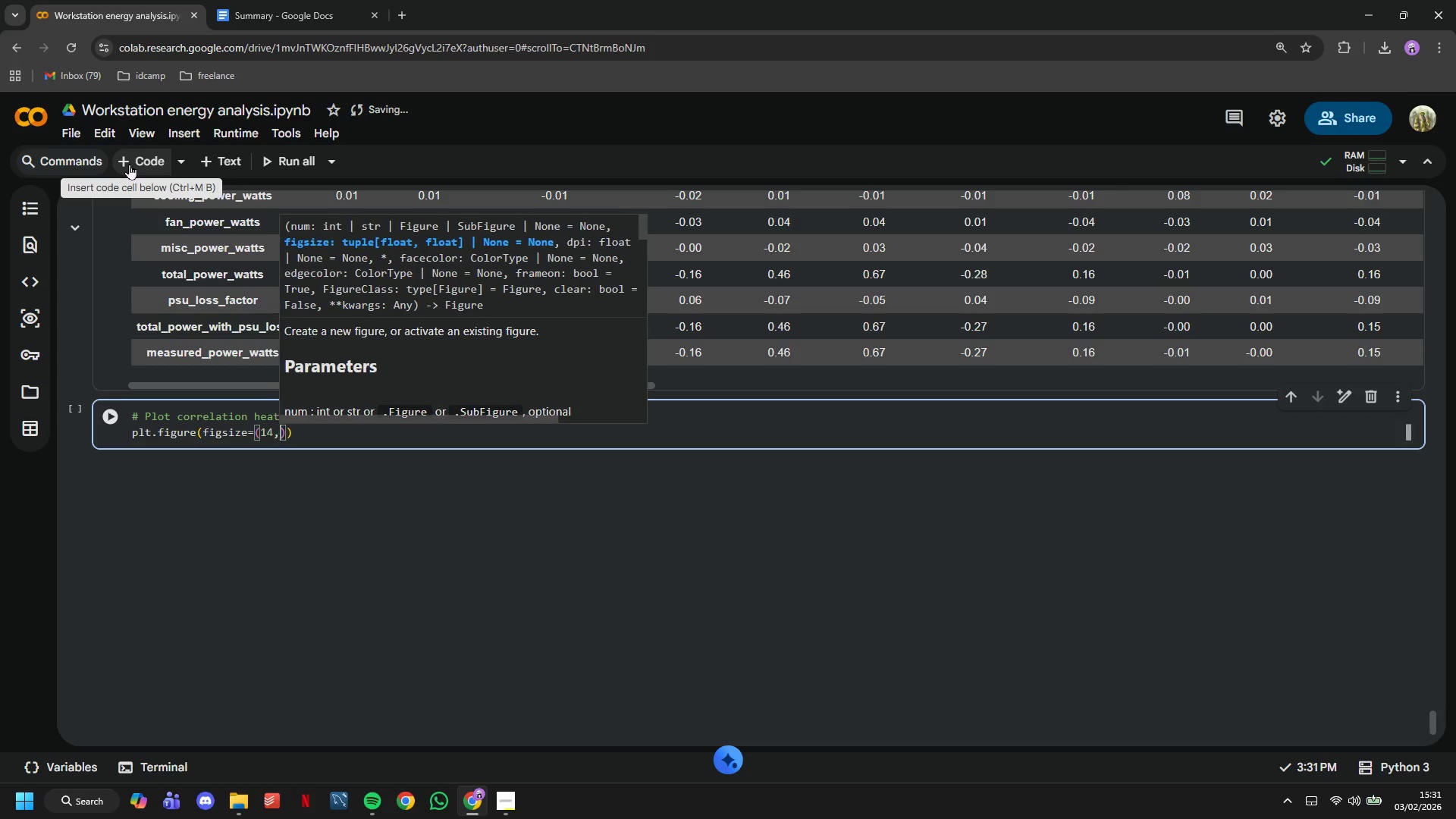 
key(ArrowRight)
 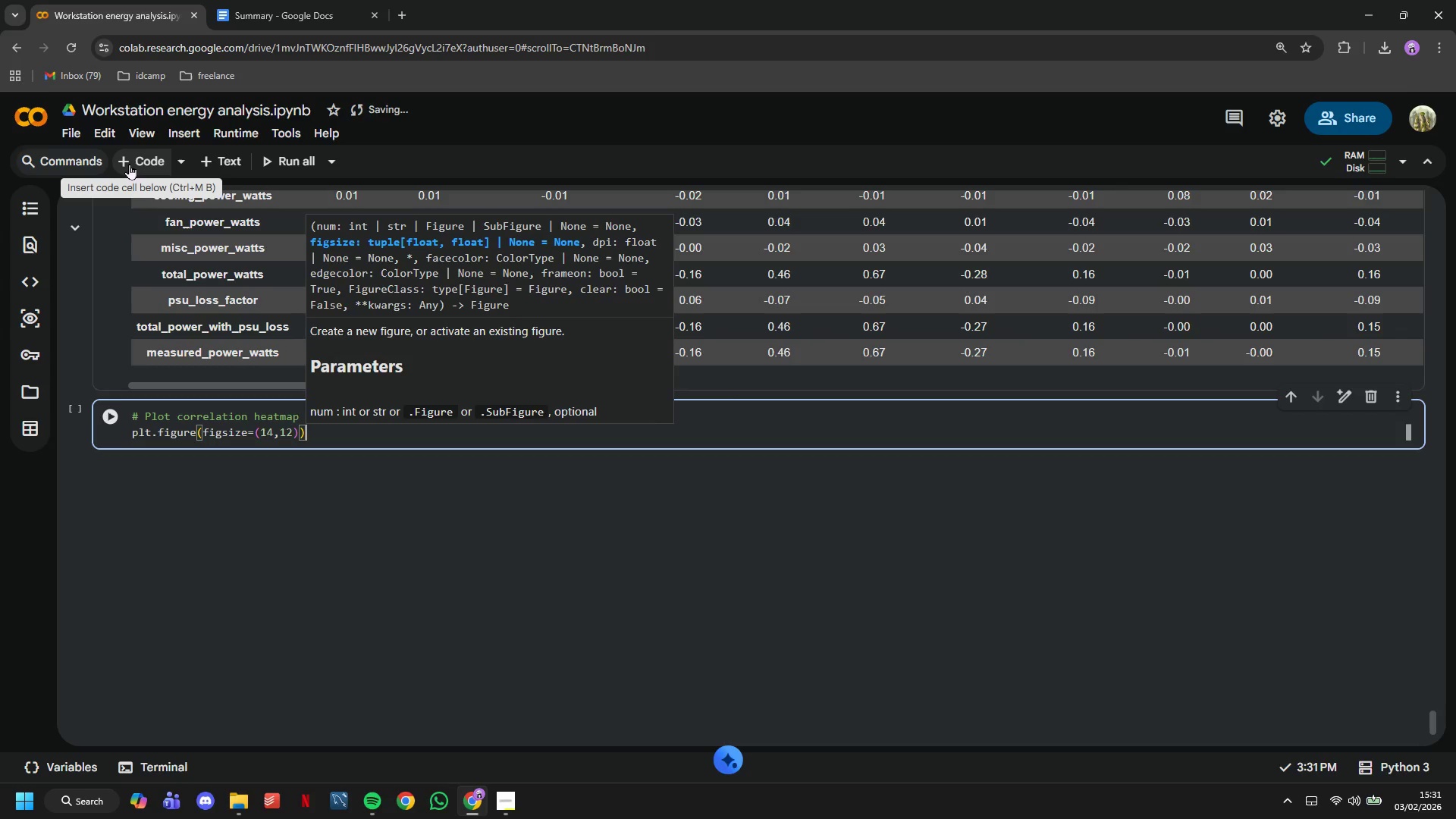 
key(ArrowRight)
 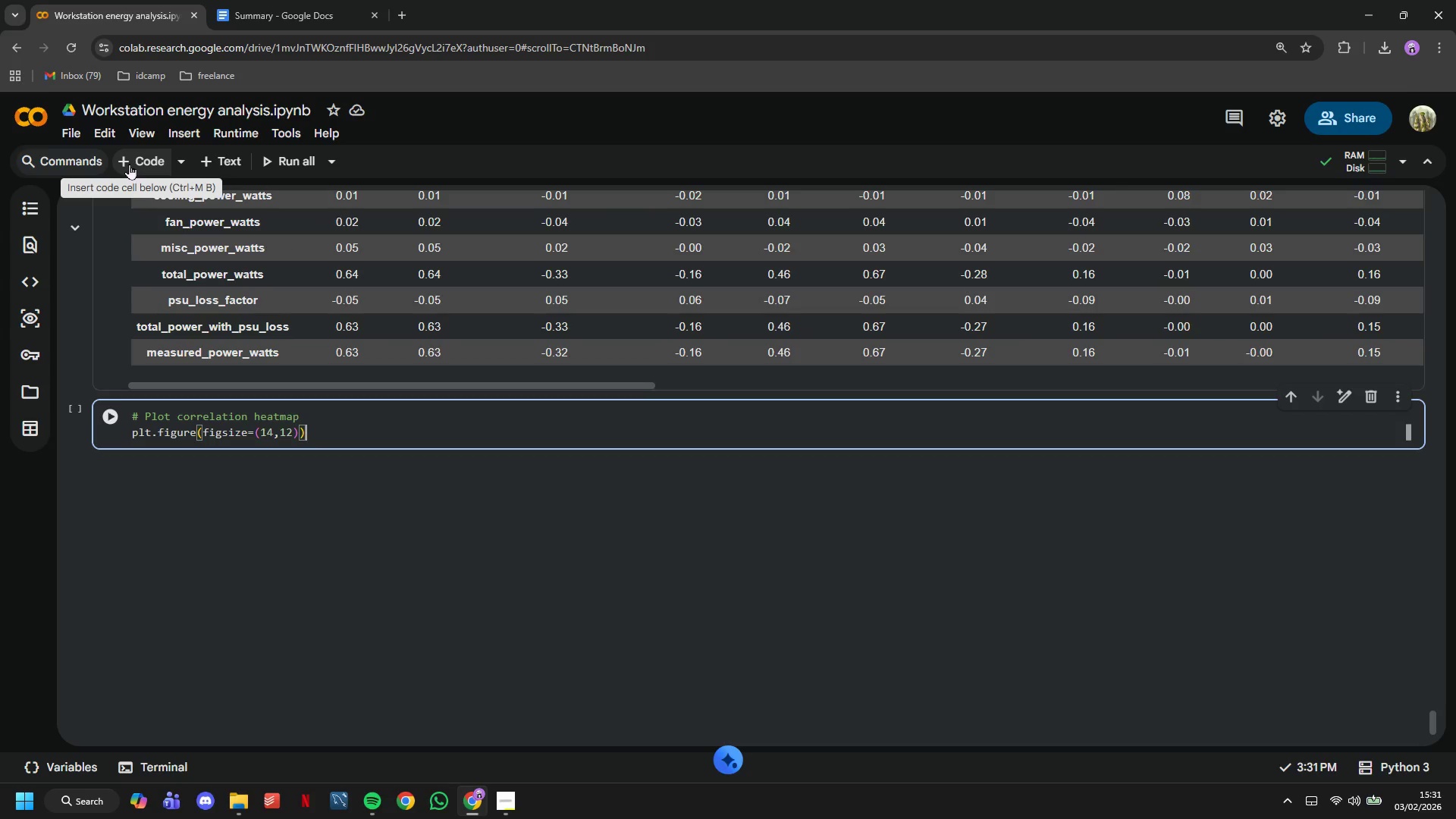 
key(Enter)
 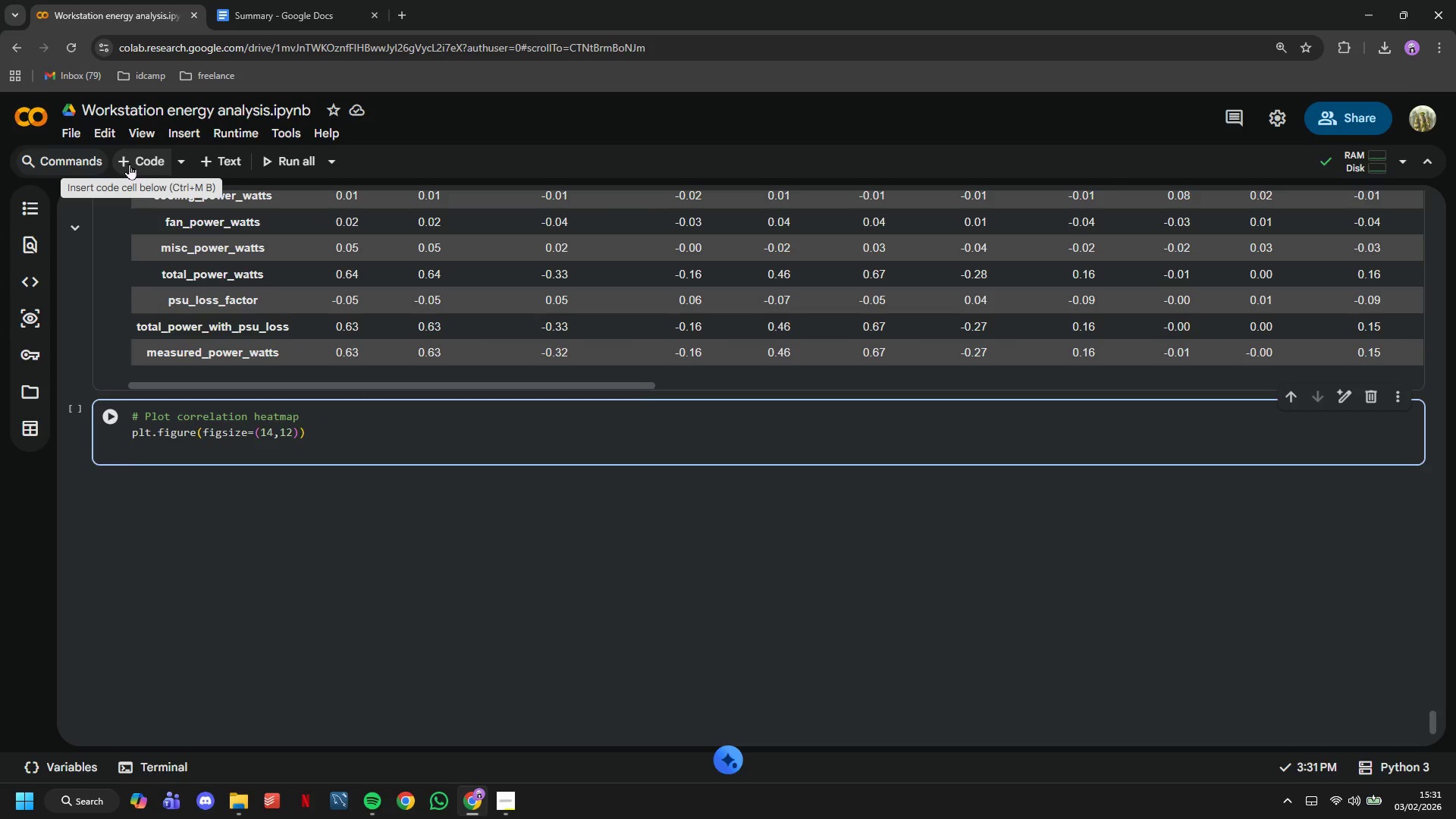 
type(sns.heatmap(correlation_matrix, annot=True, fmt='.2f)
 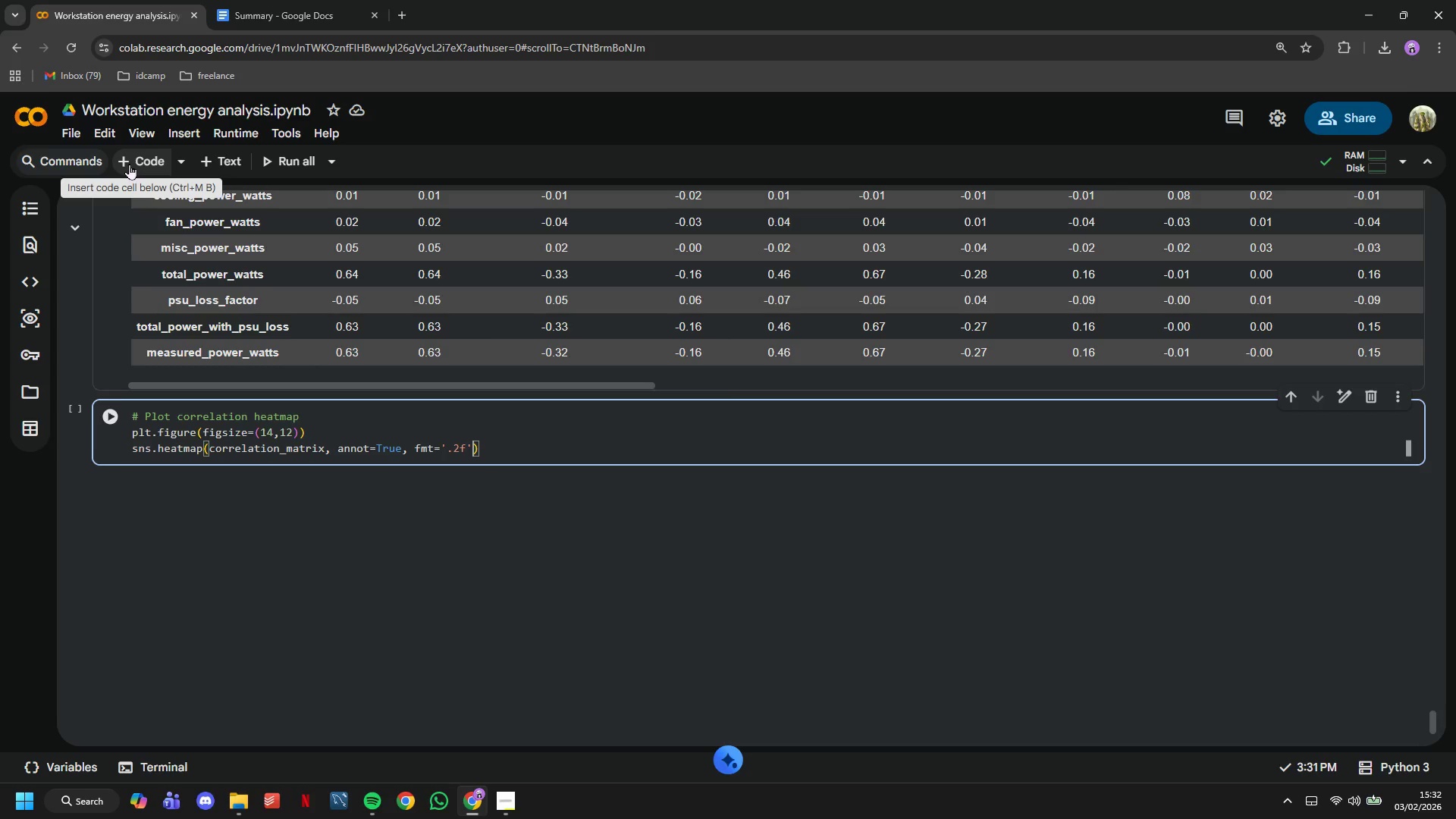 
 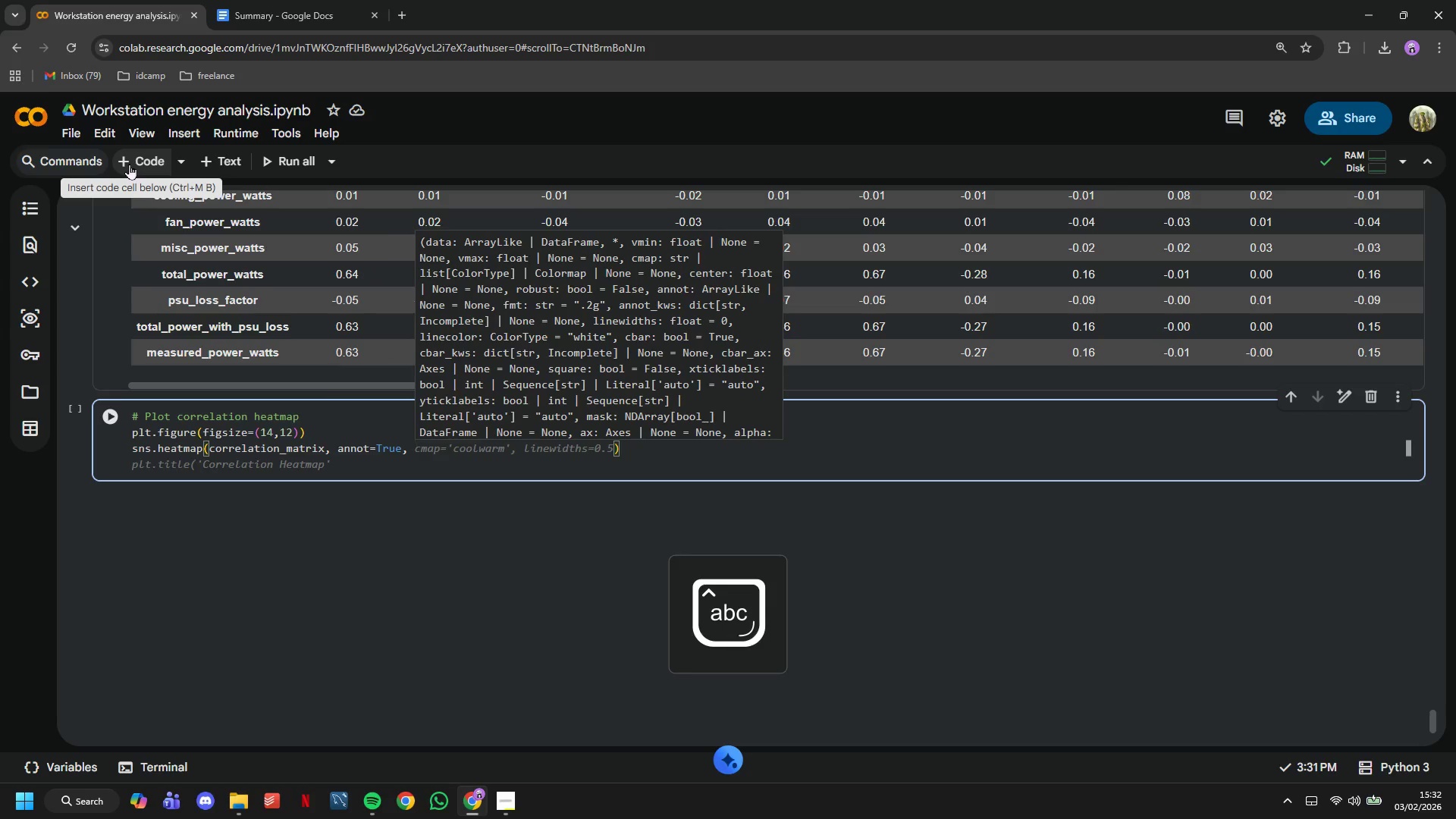 
key(ArrowRight)
 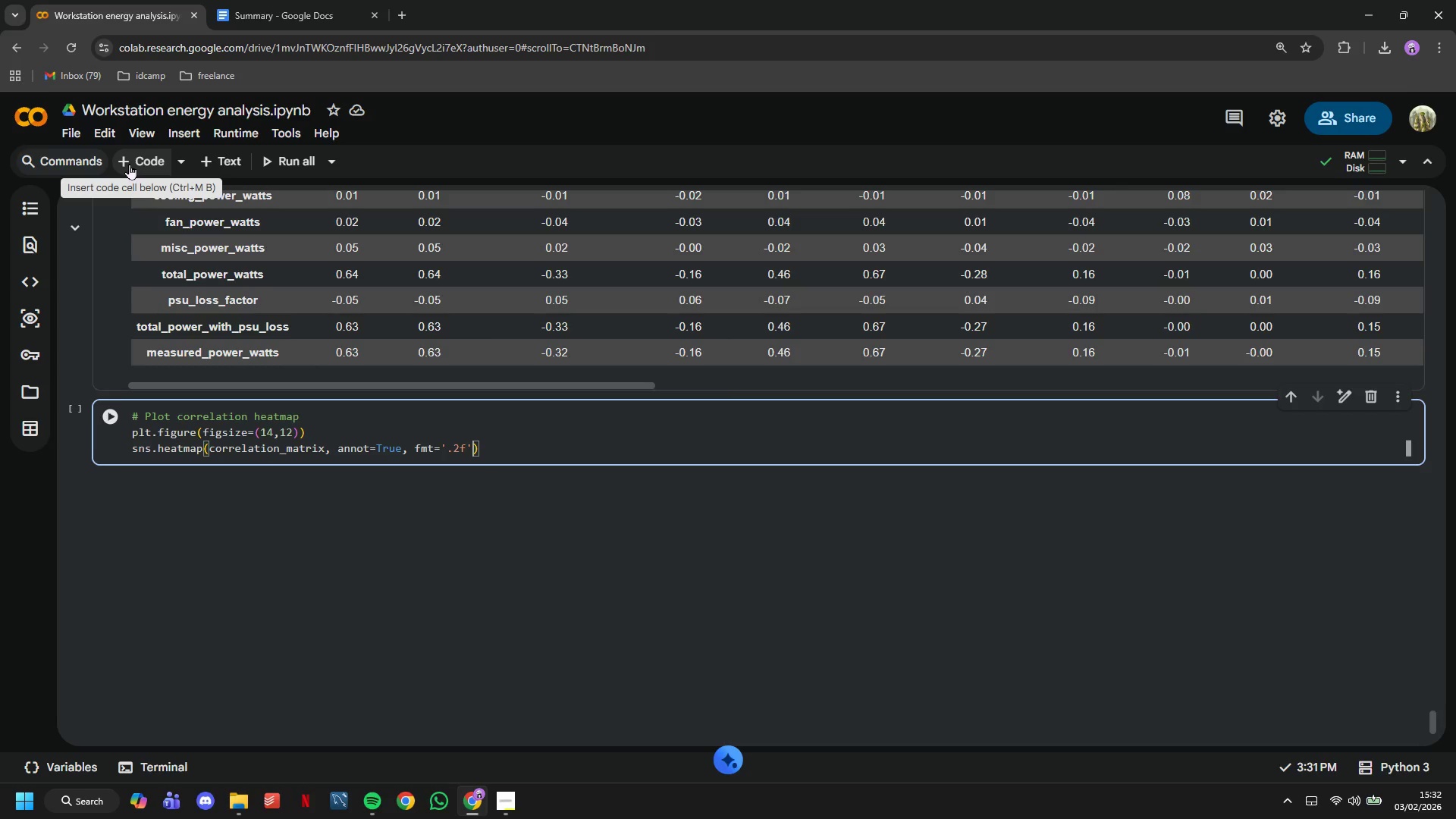 
type(, cmap=)
key(Tab)
key(Tab)
 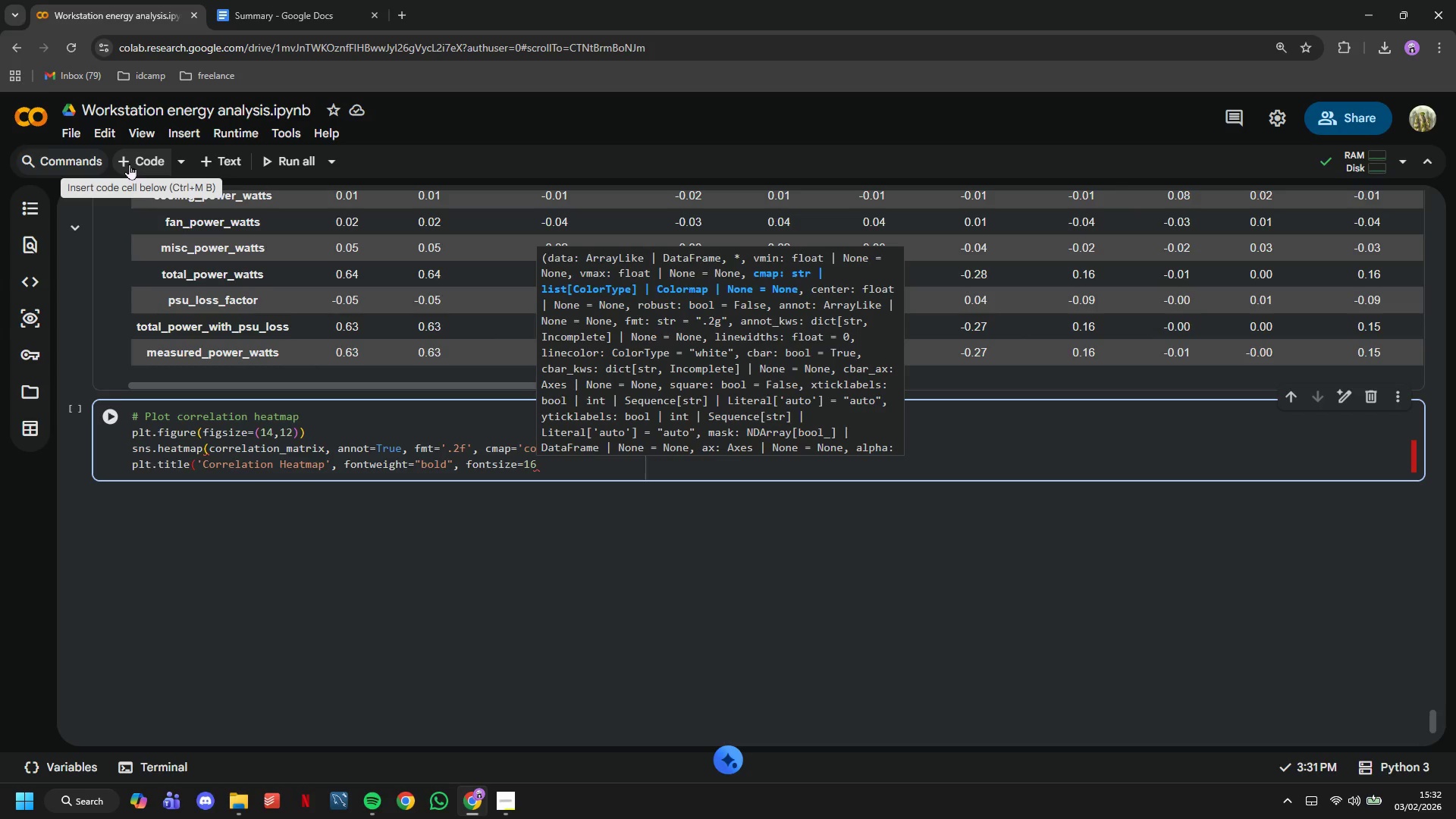 
key(ArrowUp)
 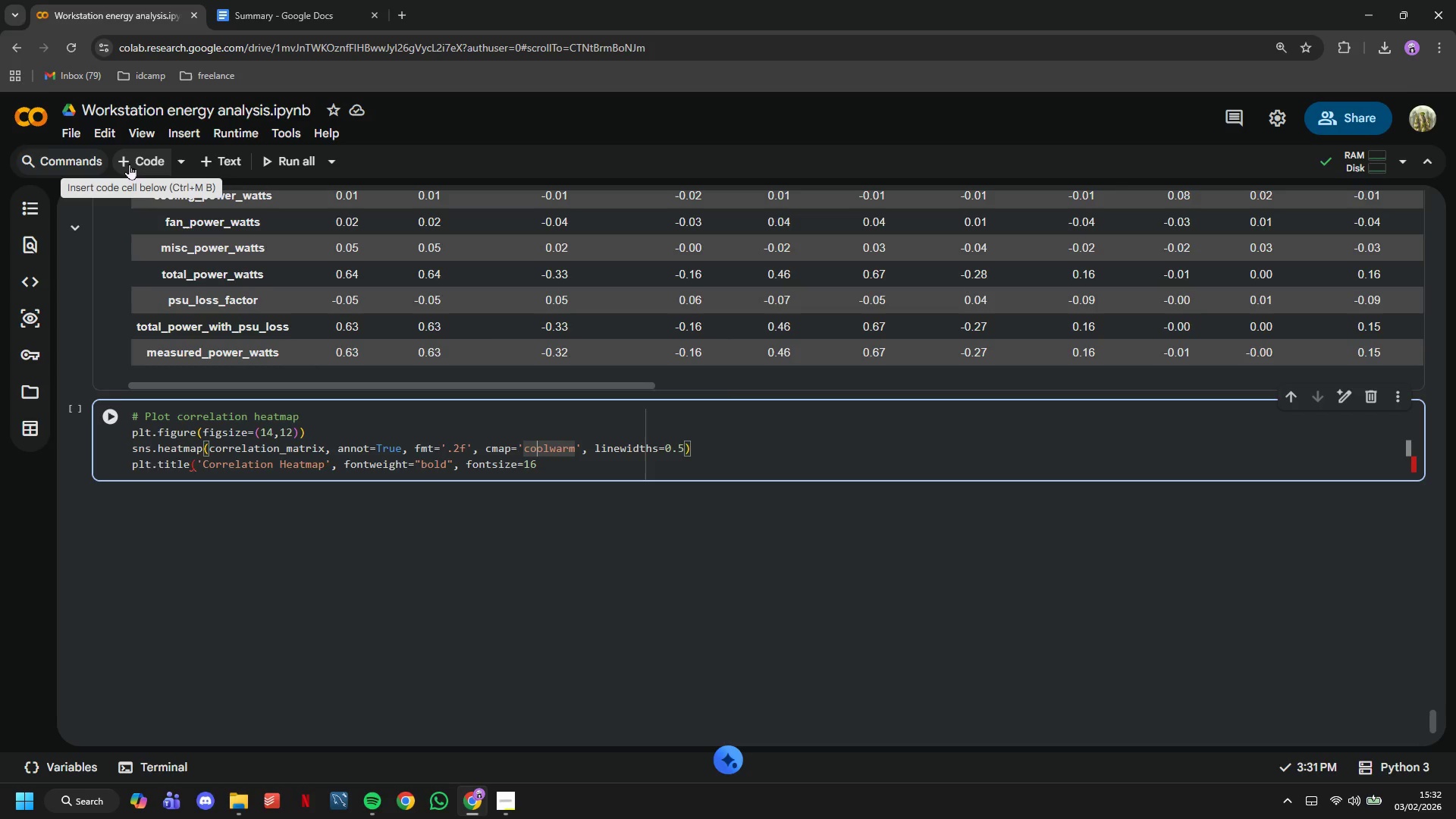 
key(ArrowUp)
 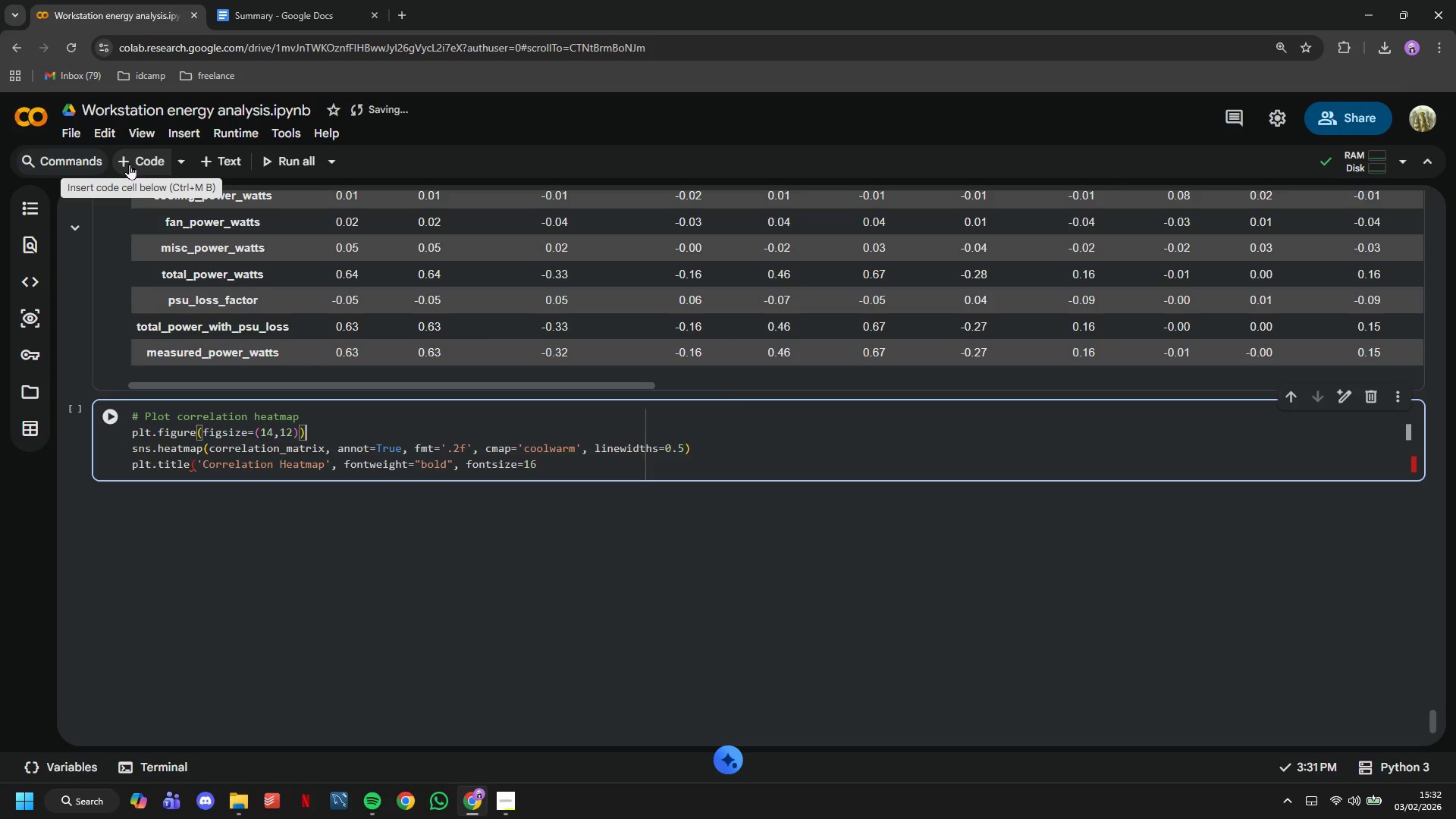 
key(ArrowRight)
 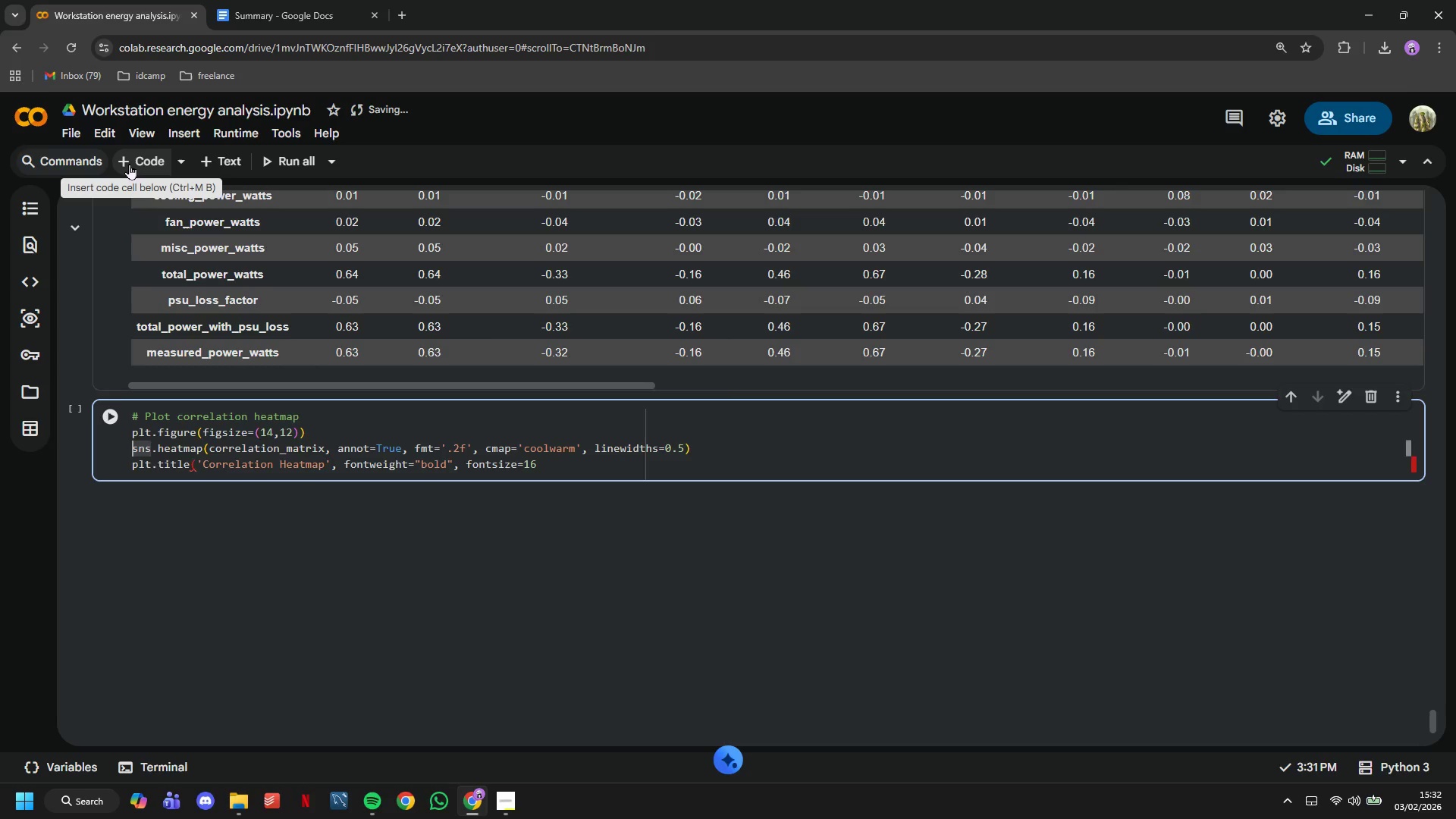 
key(ArrowLeft)
 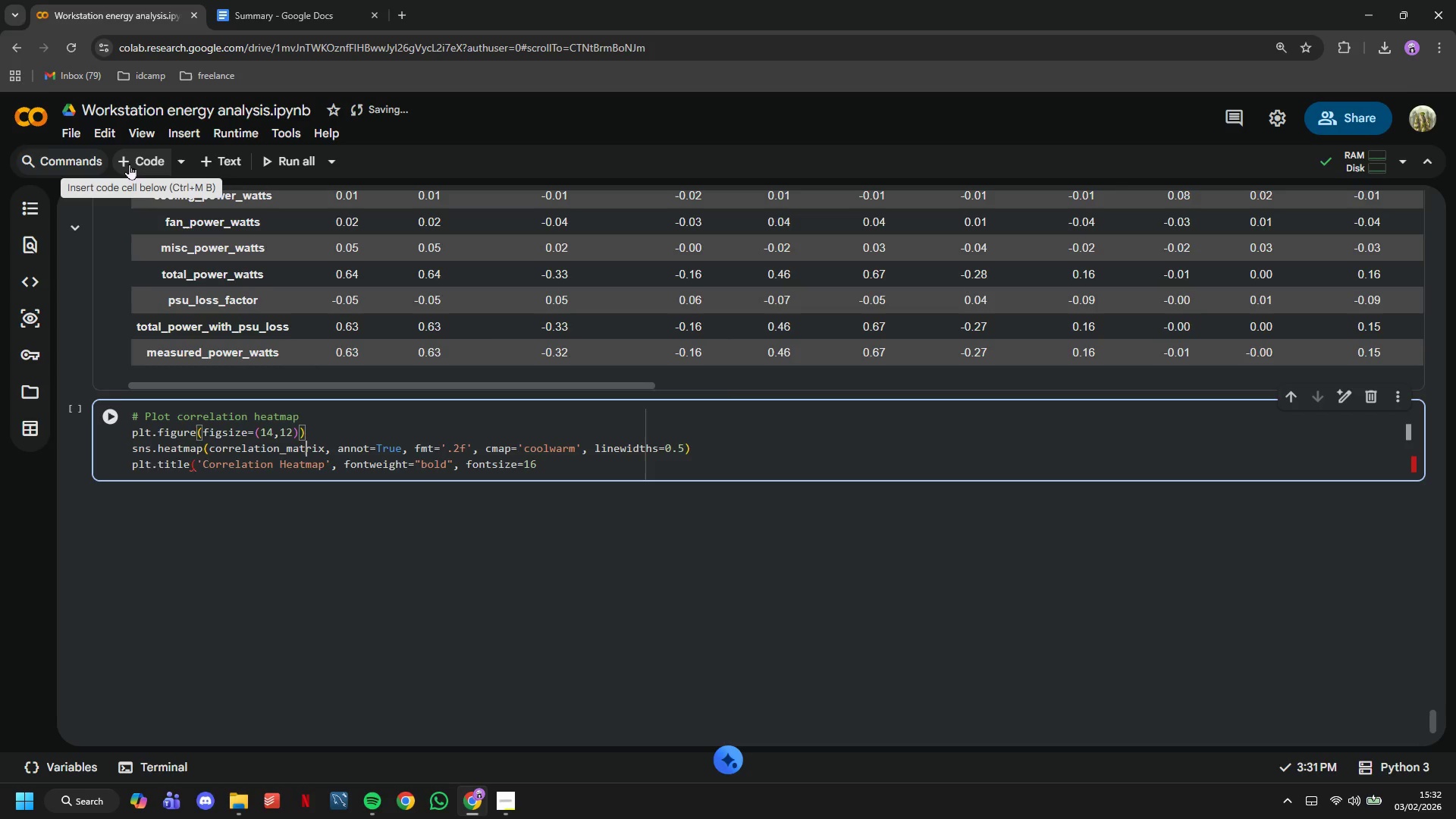 
key(ArrowDown)
 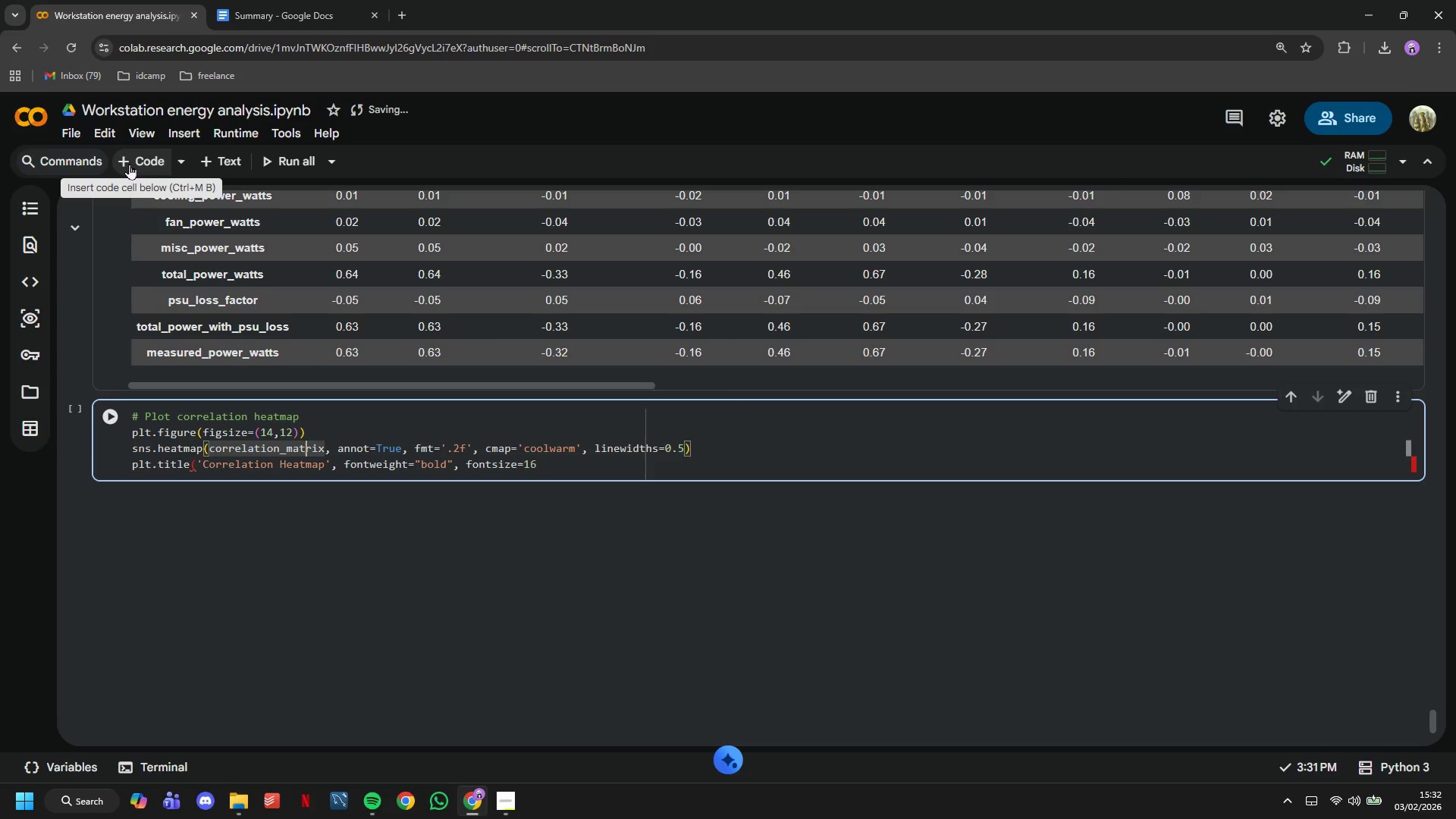 
key(ArrowLeft)
 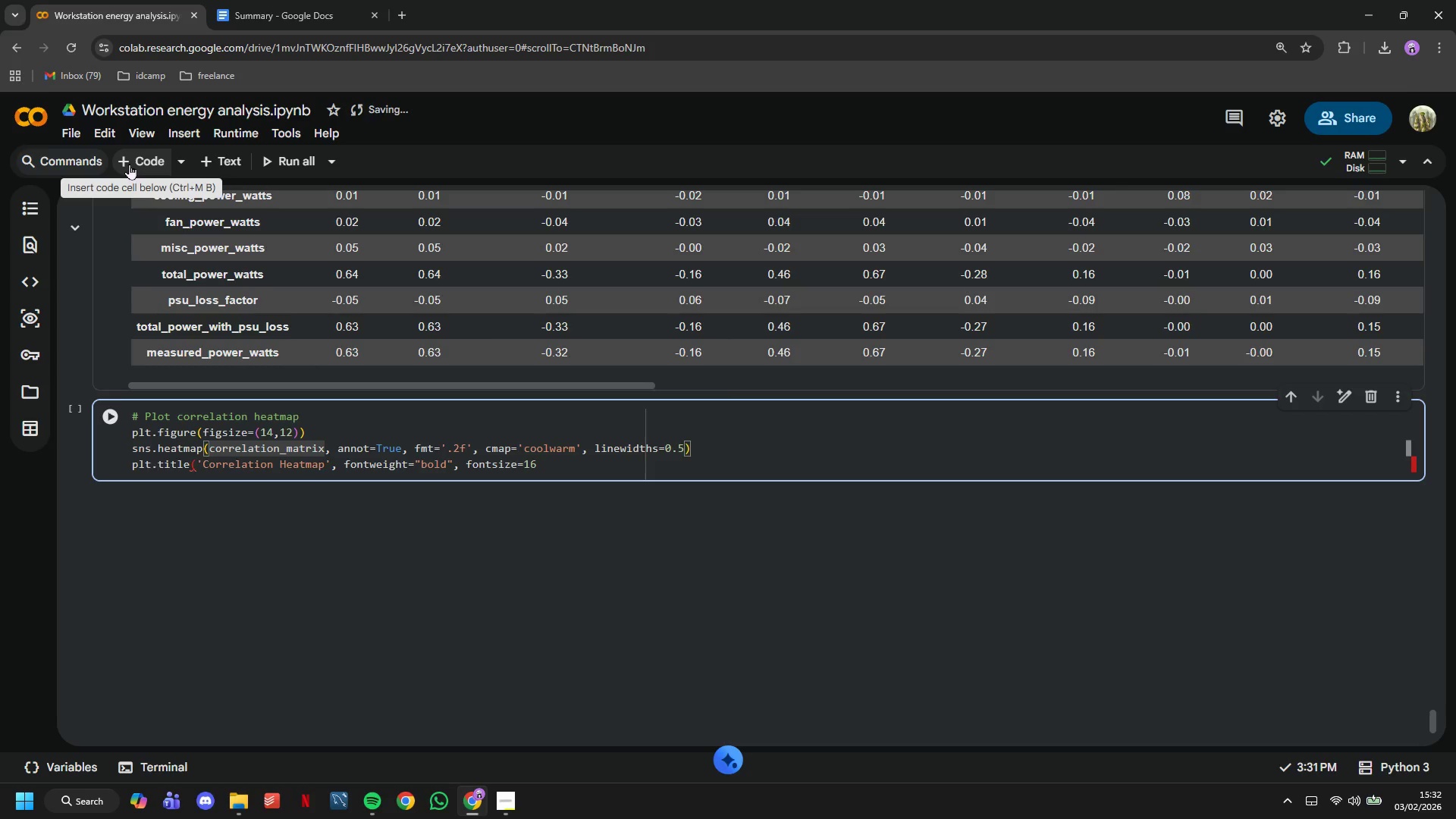 
key(ArrowLeft)
 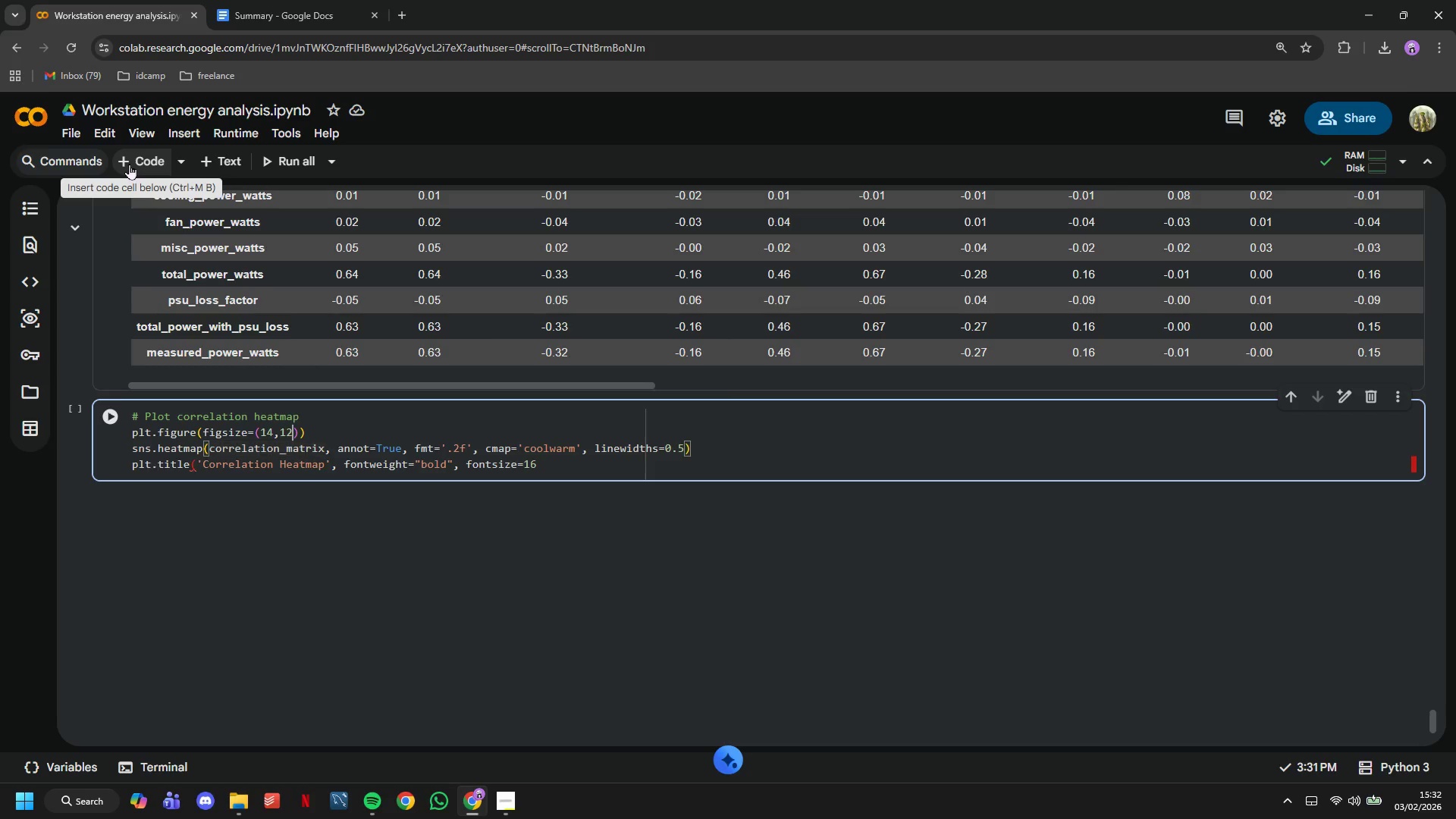 
key(ArrowUp)
 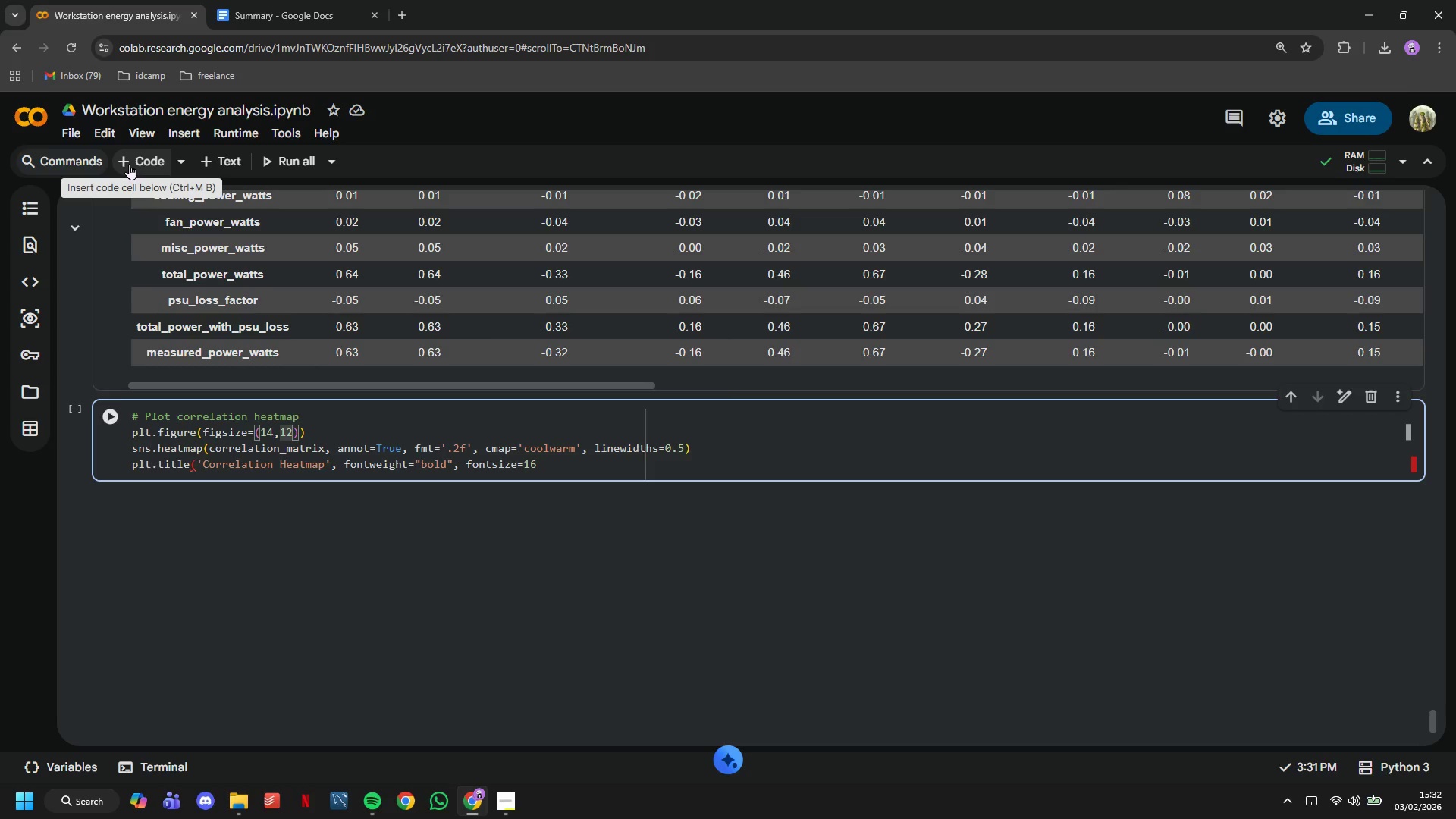 
key(ArrowDown)
 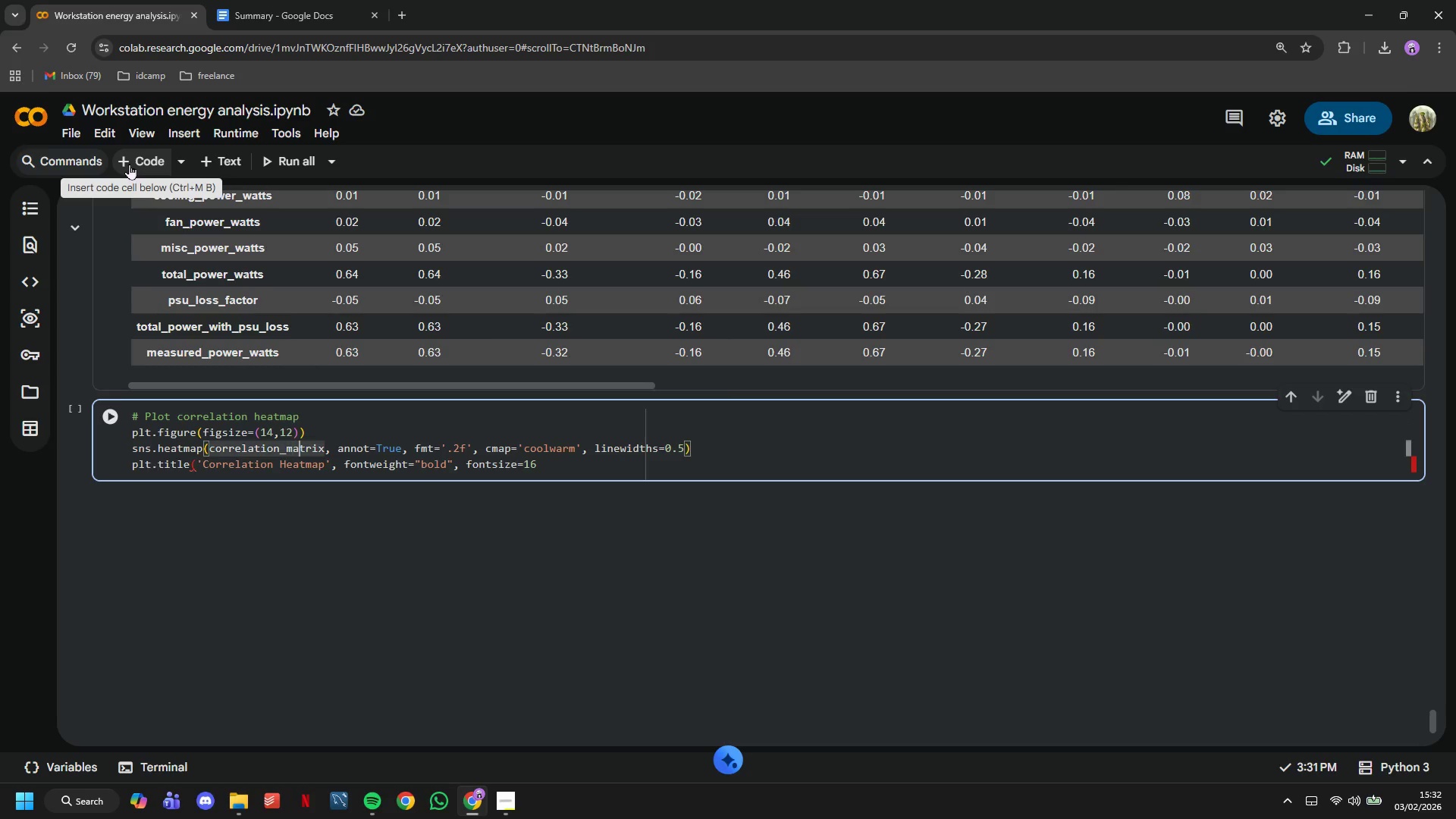 
hold_key(key=ArrowRight, duration=1.52)
 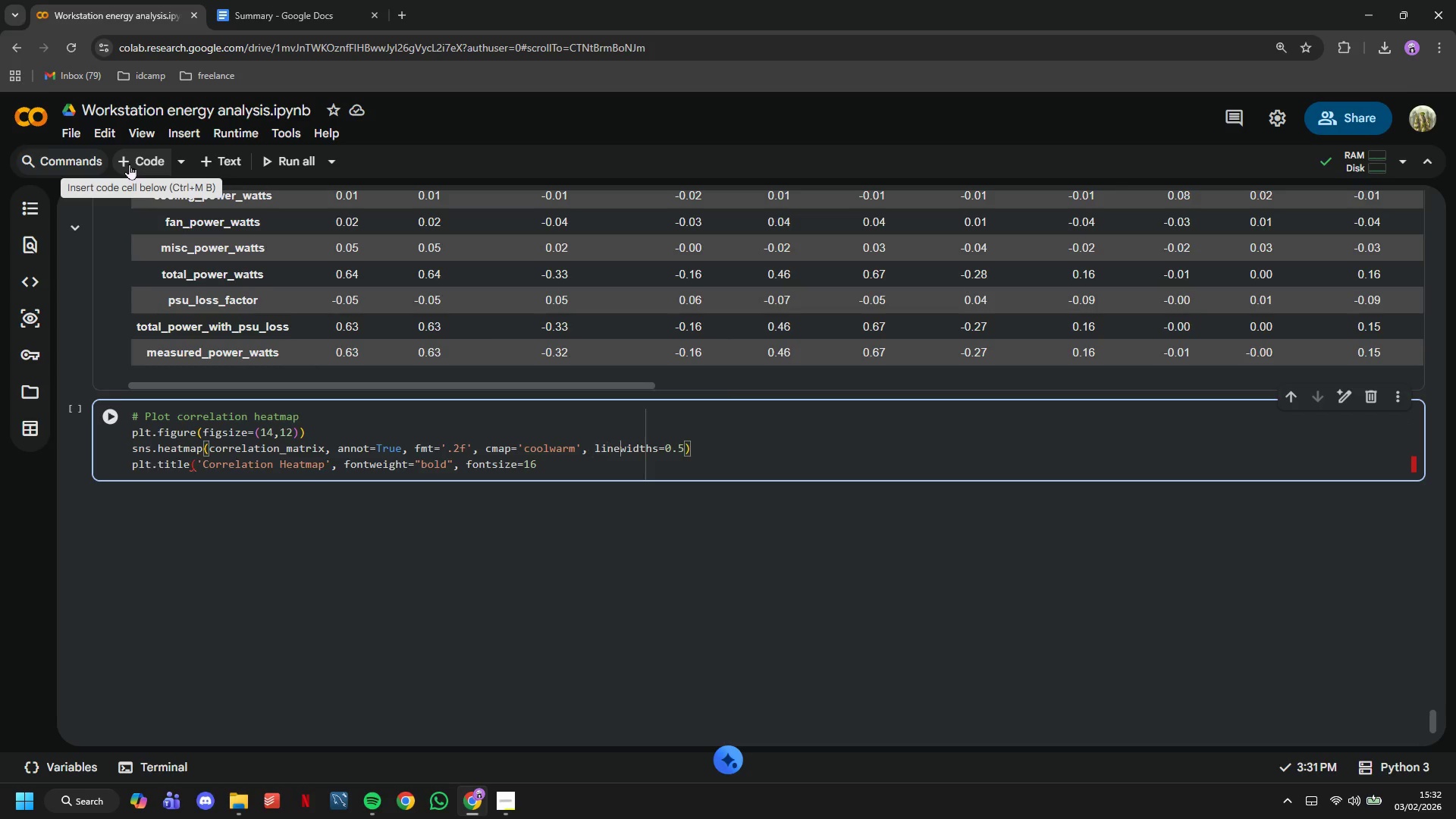 
hold_key(key=ArrowRight, duration=0.84)
 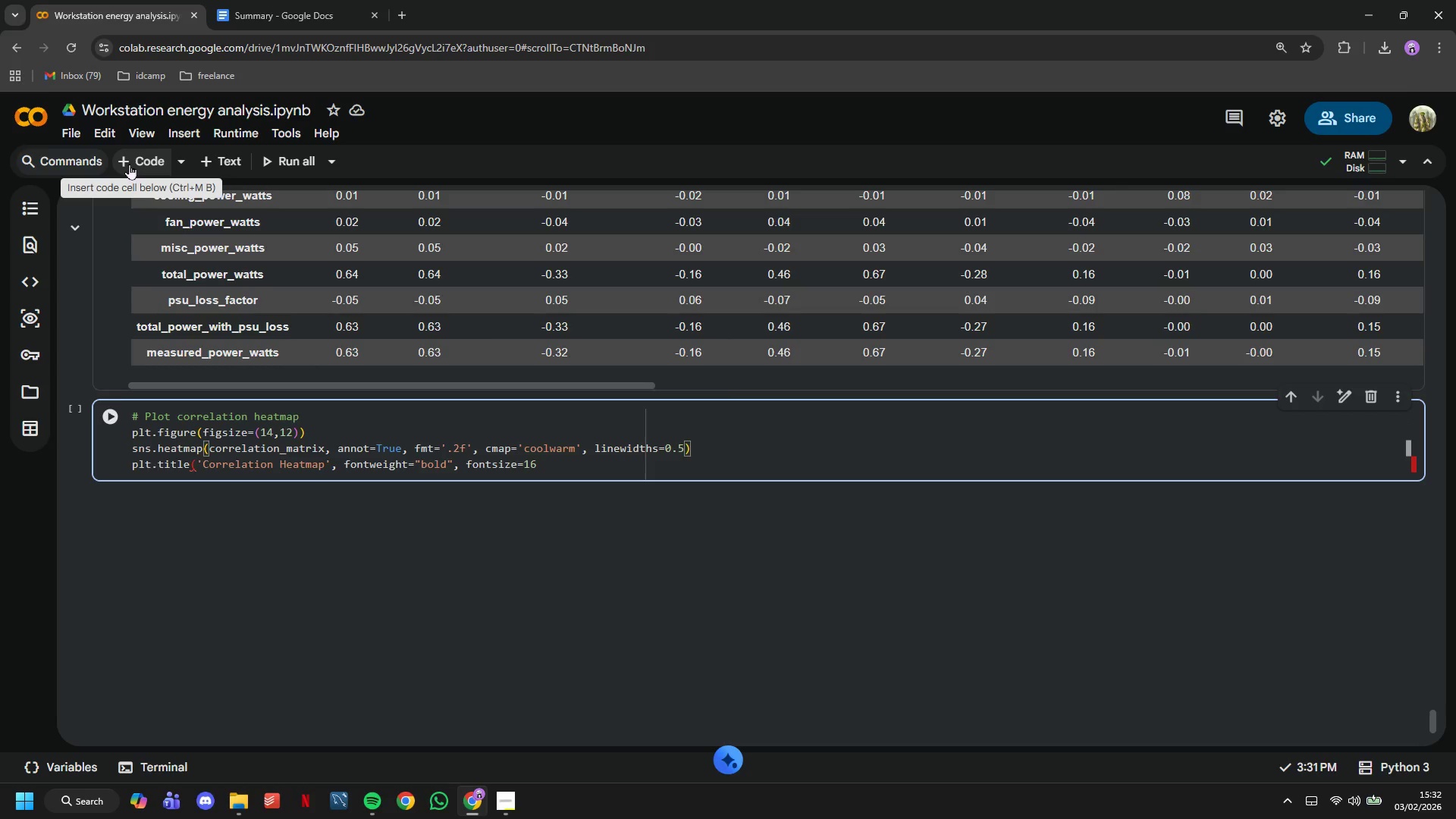 
key(Comma)
 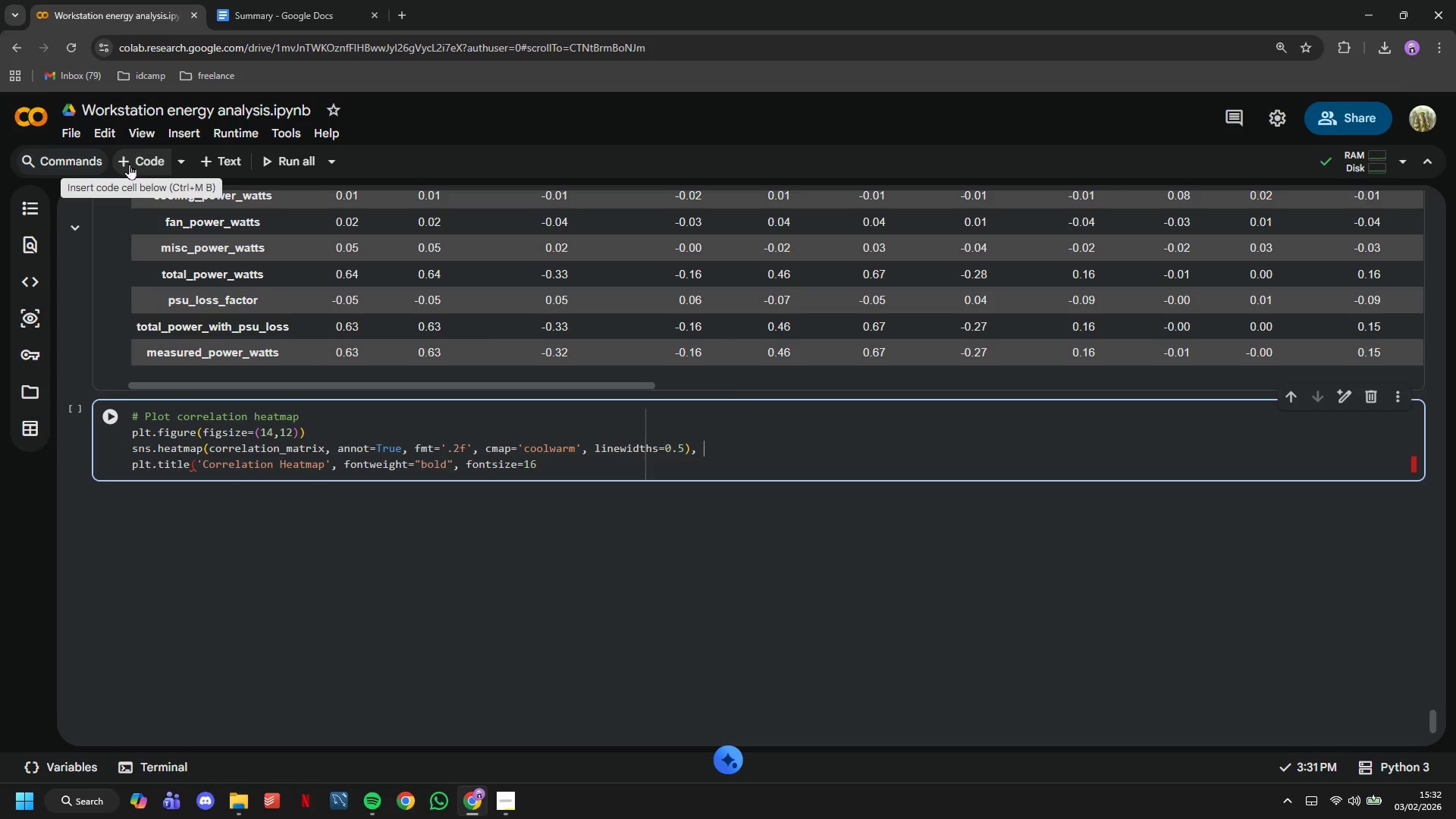 
key(Space)
 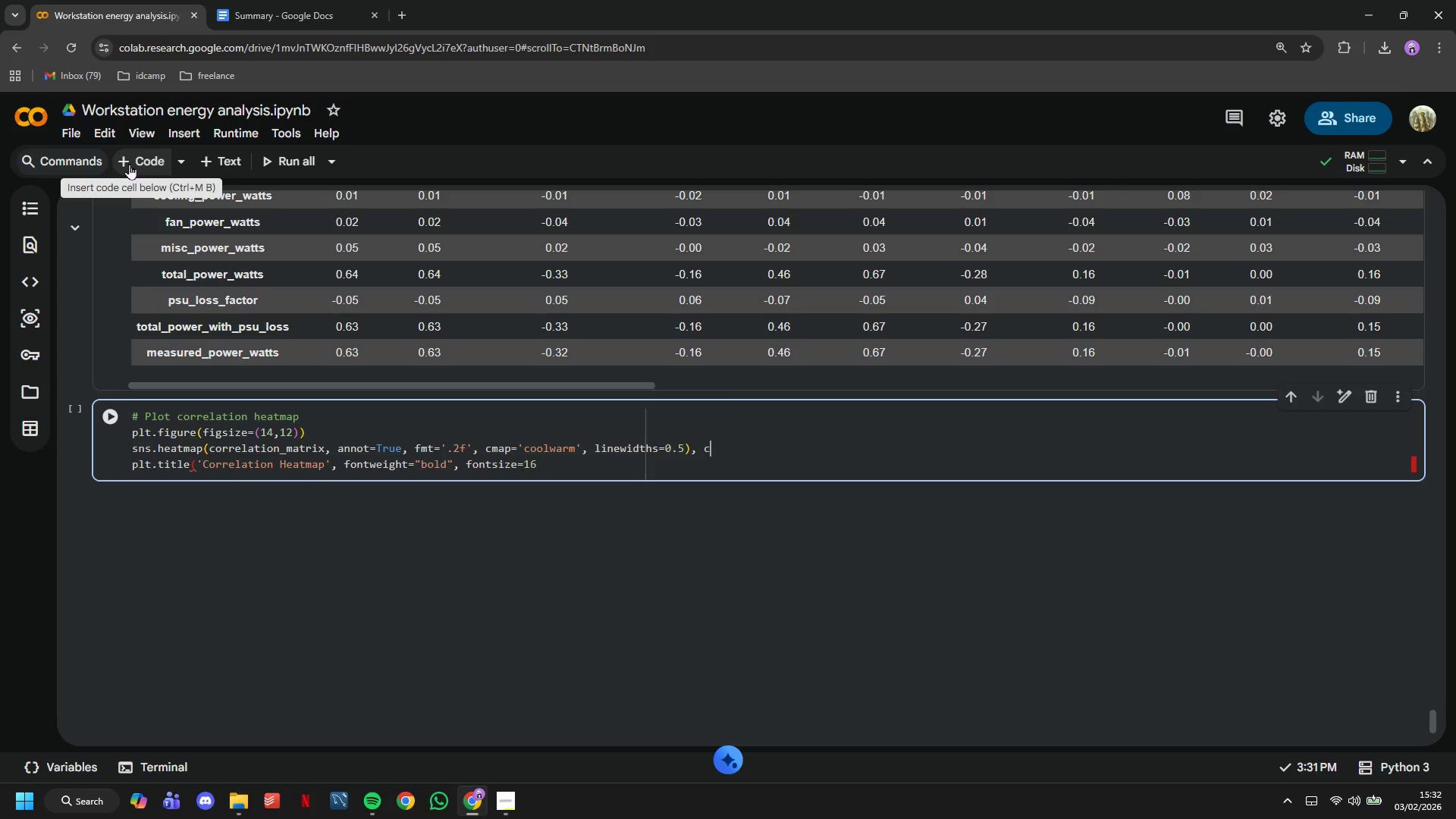 
key(C)
 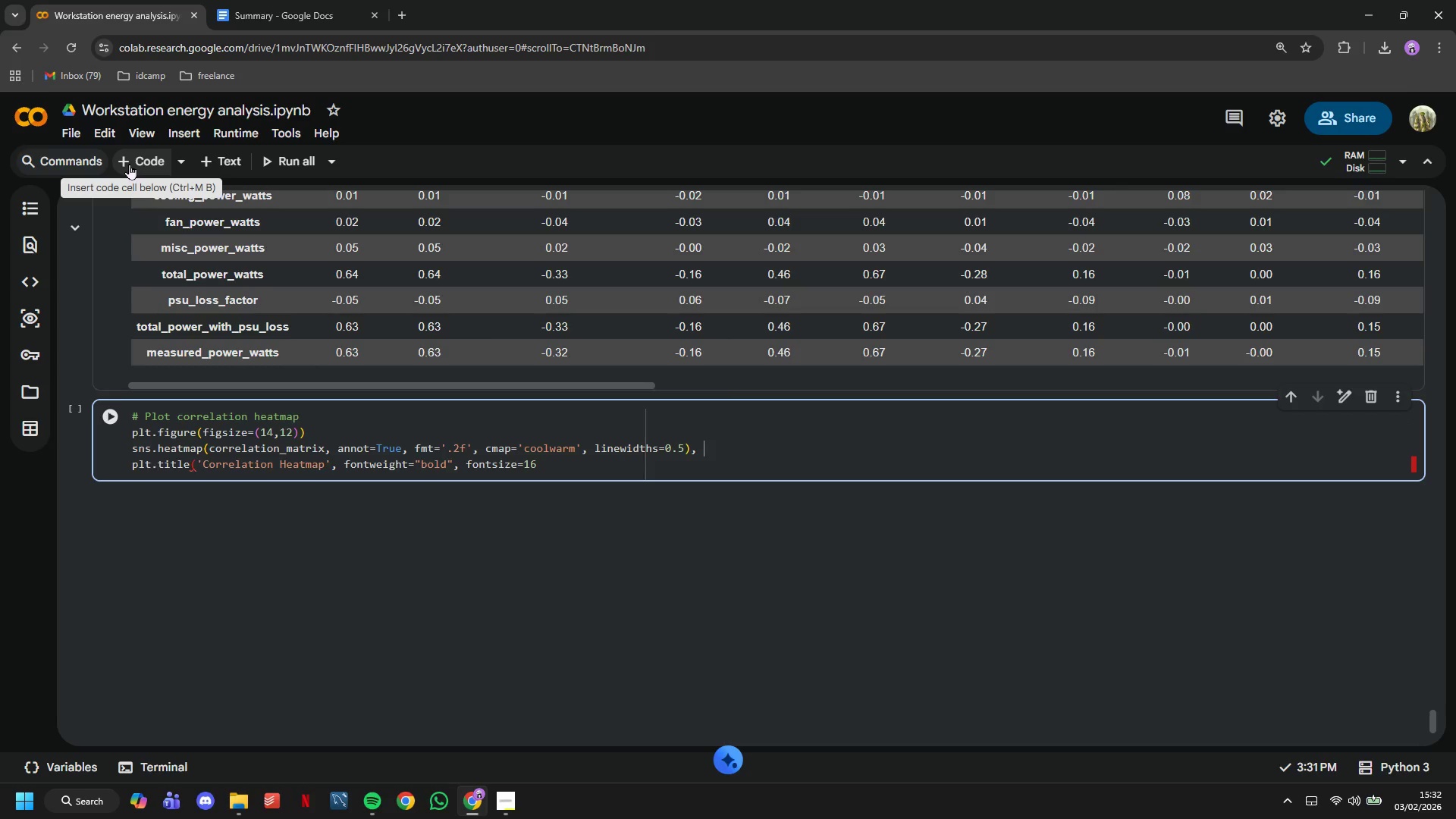 
key(Backspace)
 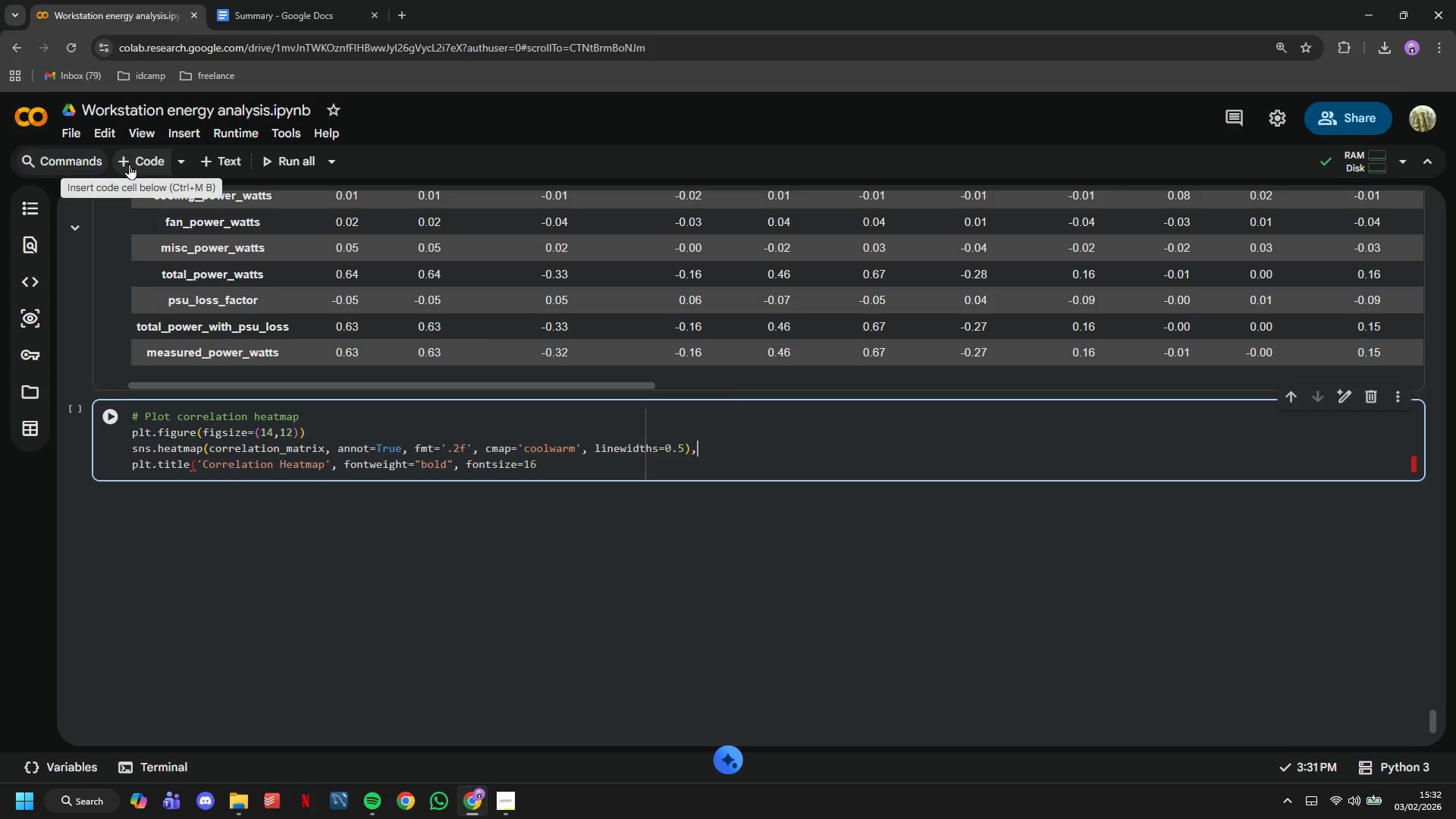 
key(Backspace)
 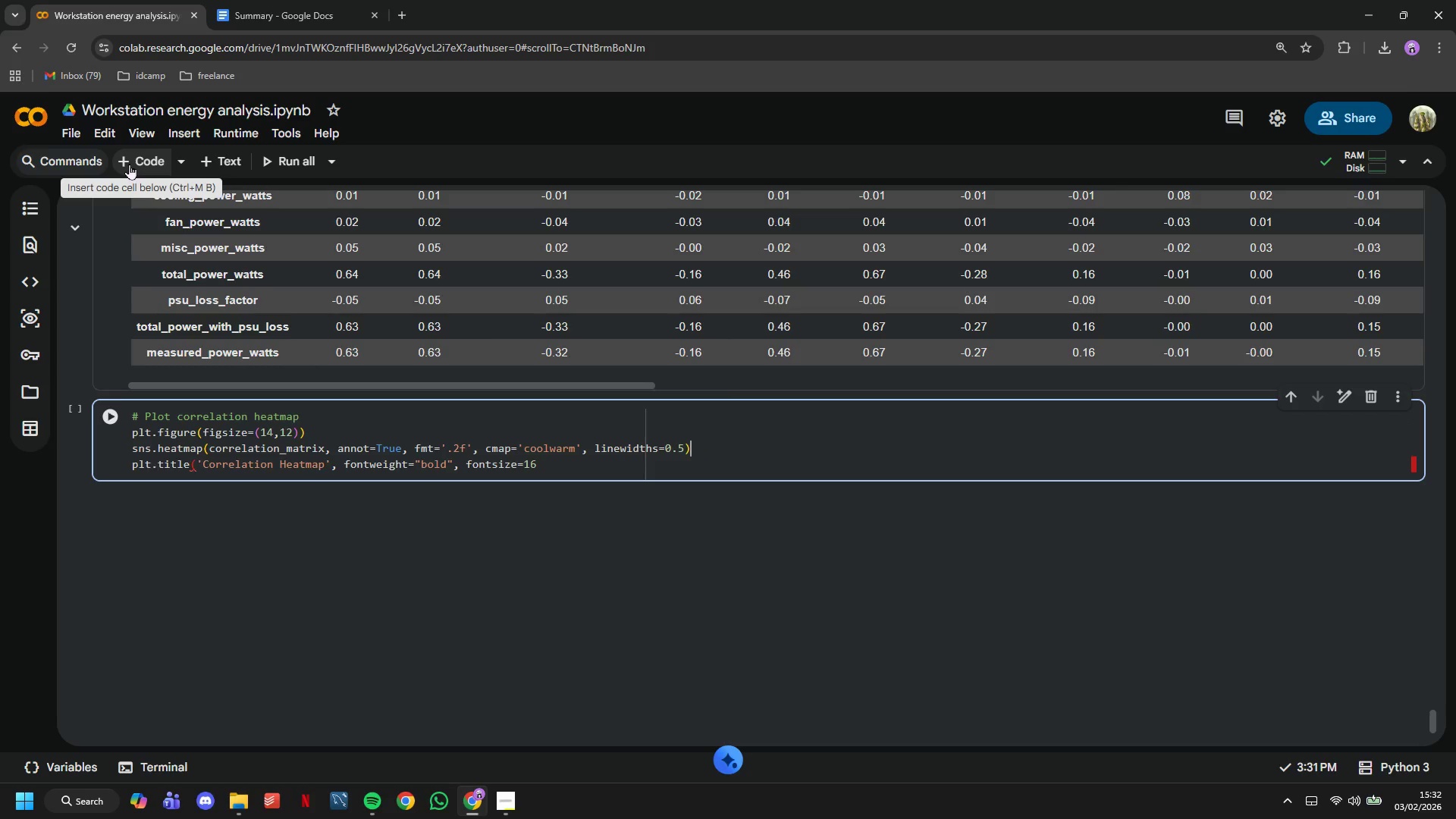 
key(Backspace)
 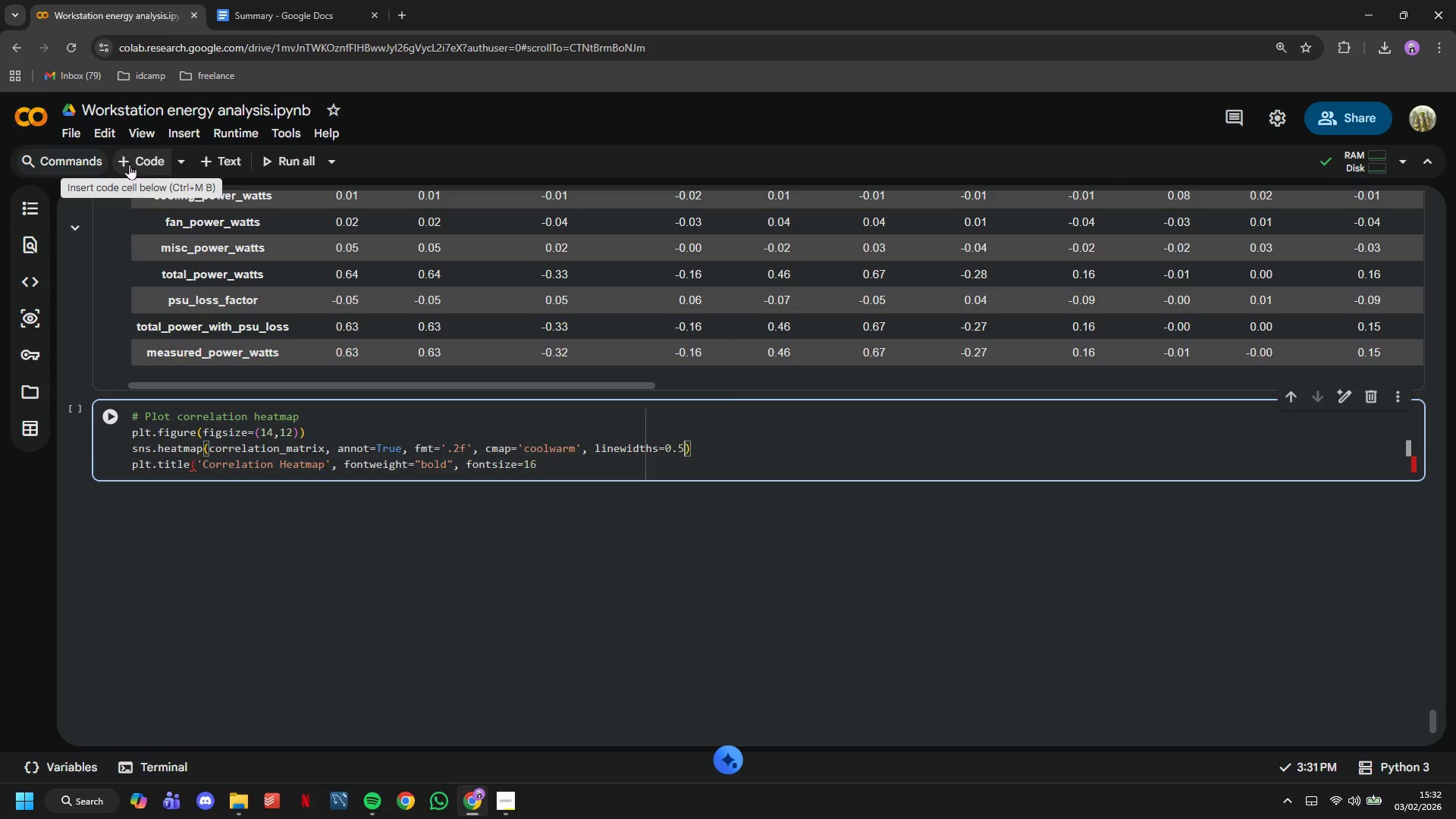 
key(ArrowLeft)
 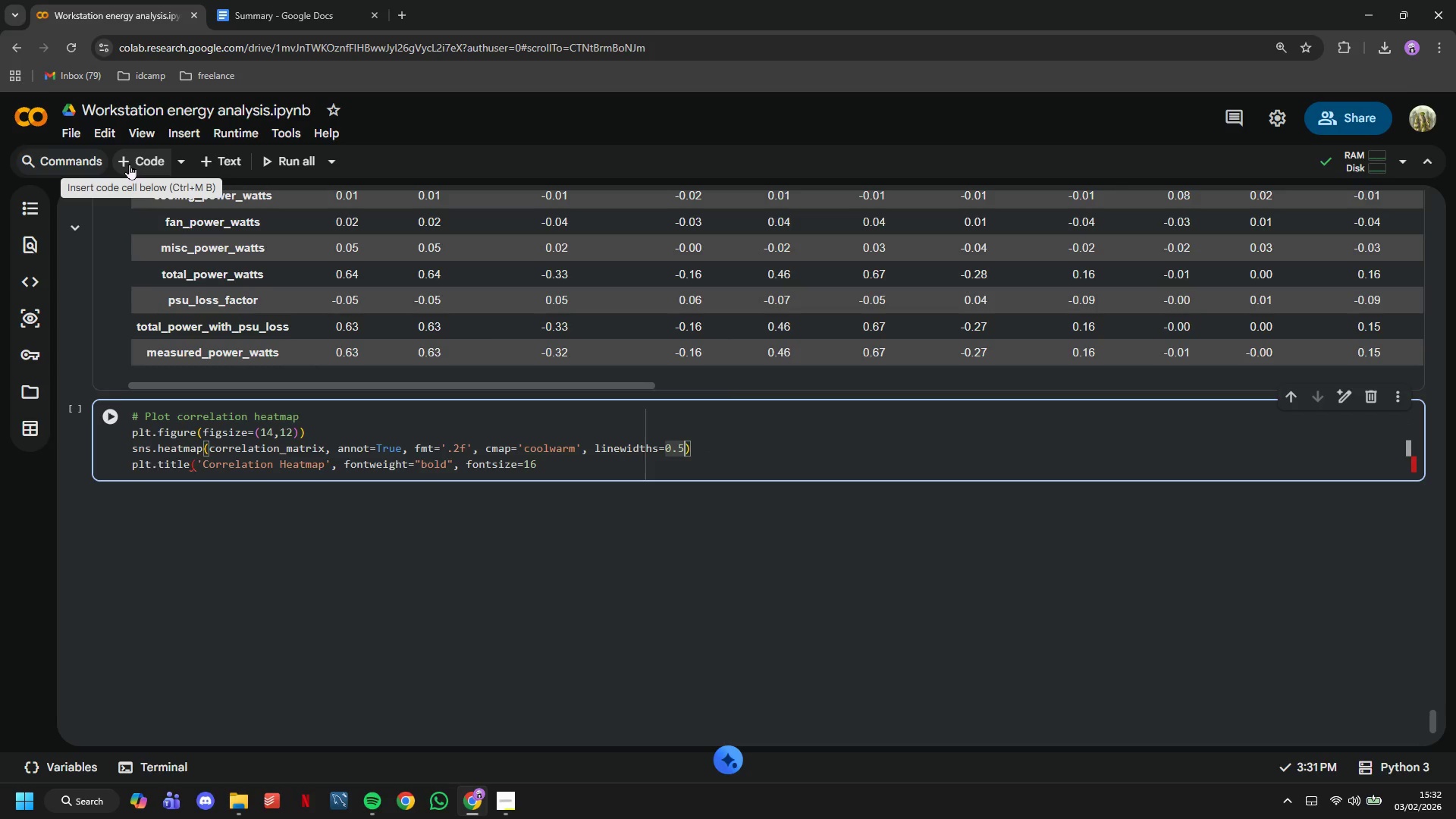 
type(, center=0,)
 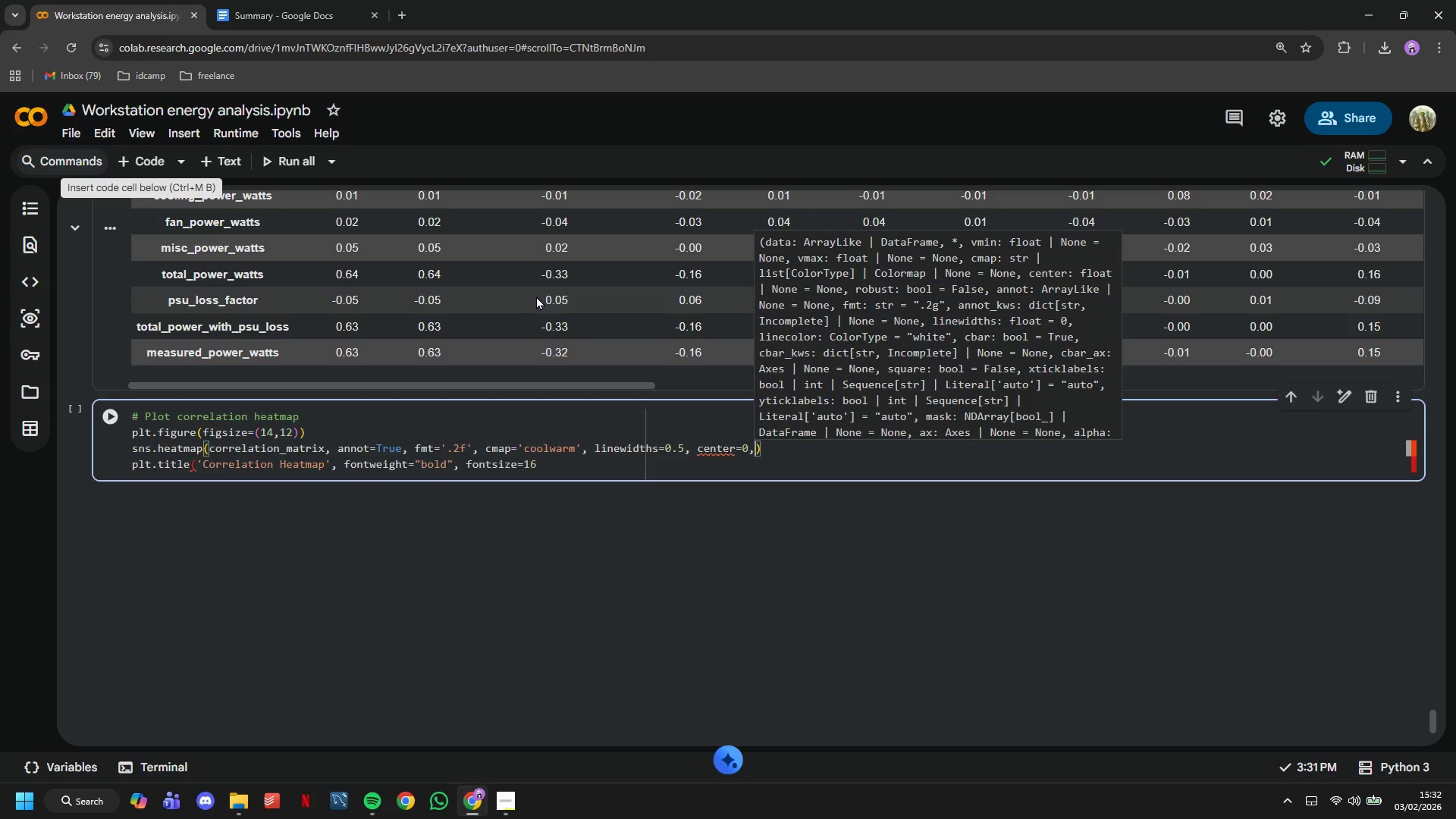 
double_click([538, 296])
 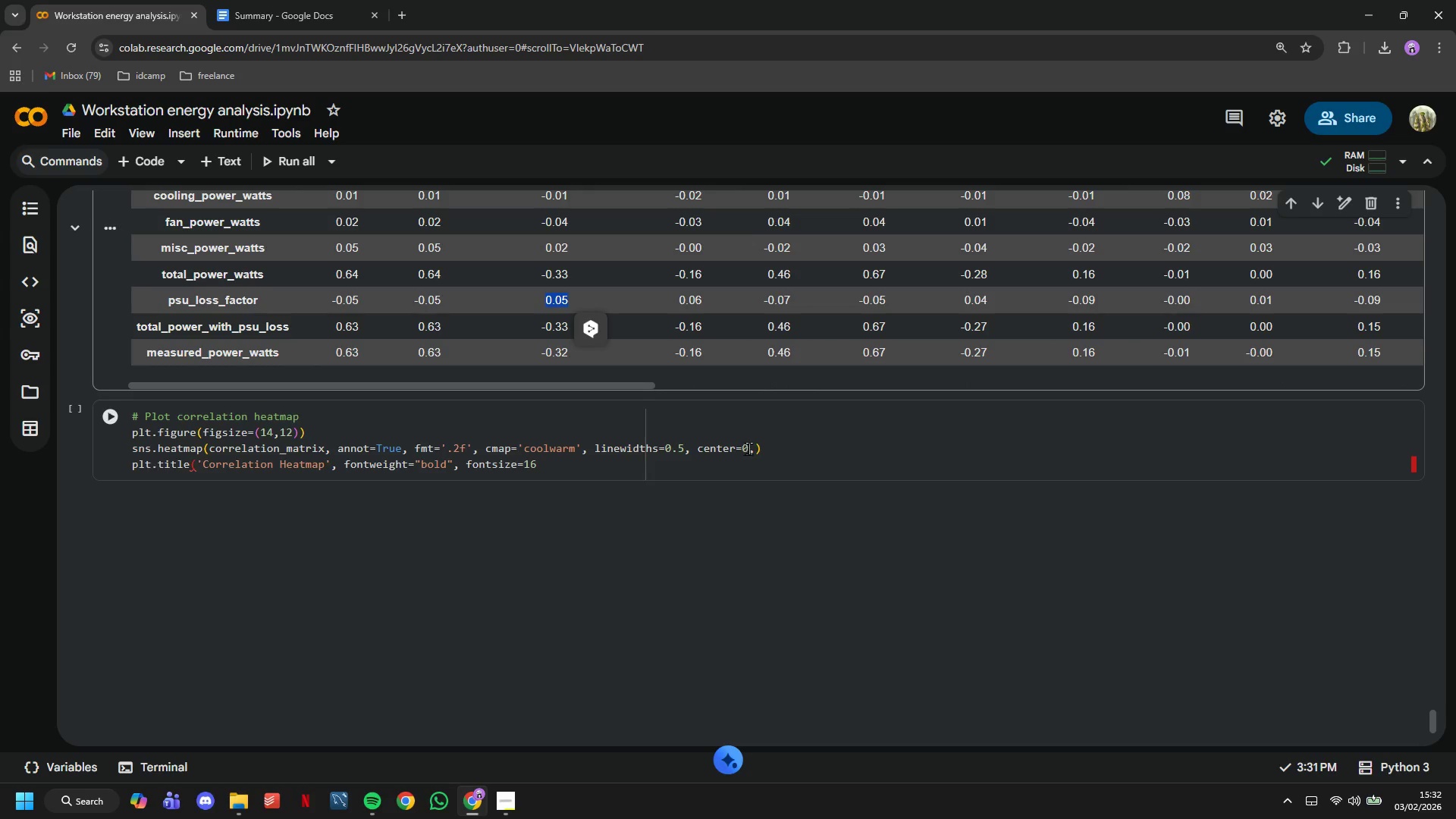 
left_click([753, 448])
 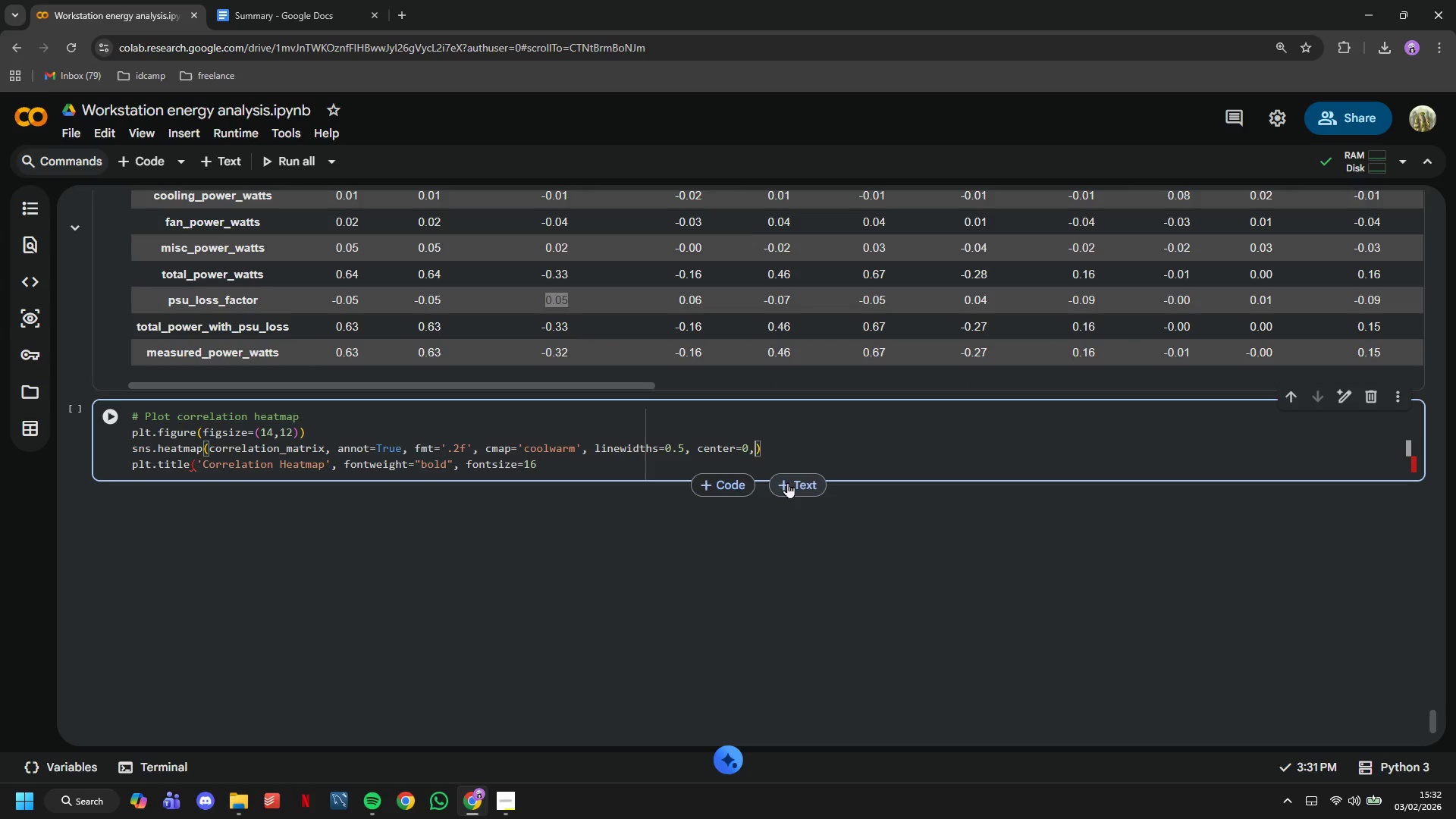 
type( square=True, linewidths=1, cbar_kws={'shrink)
 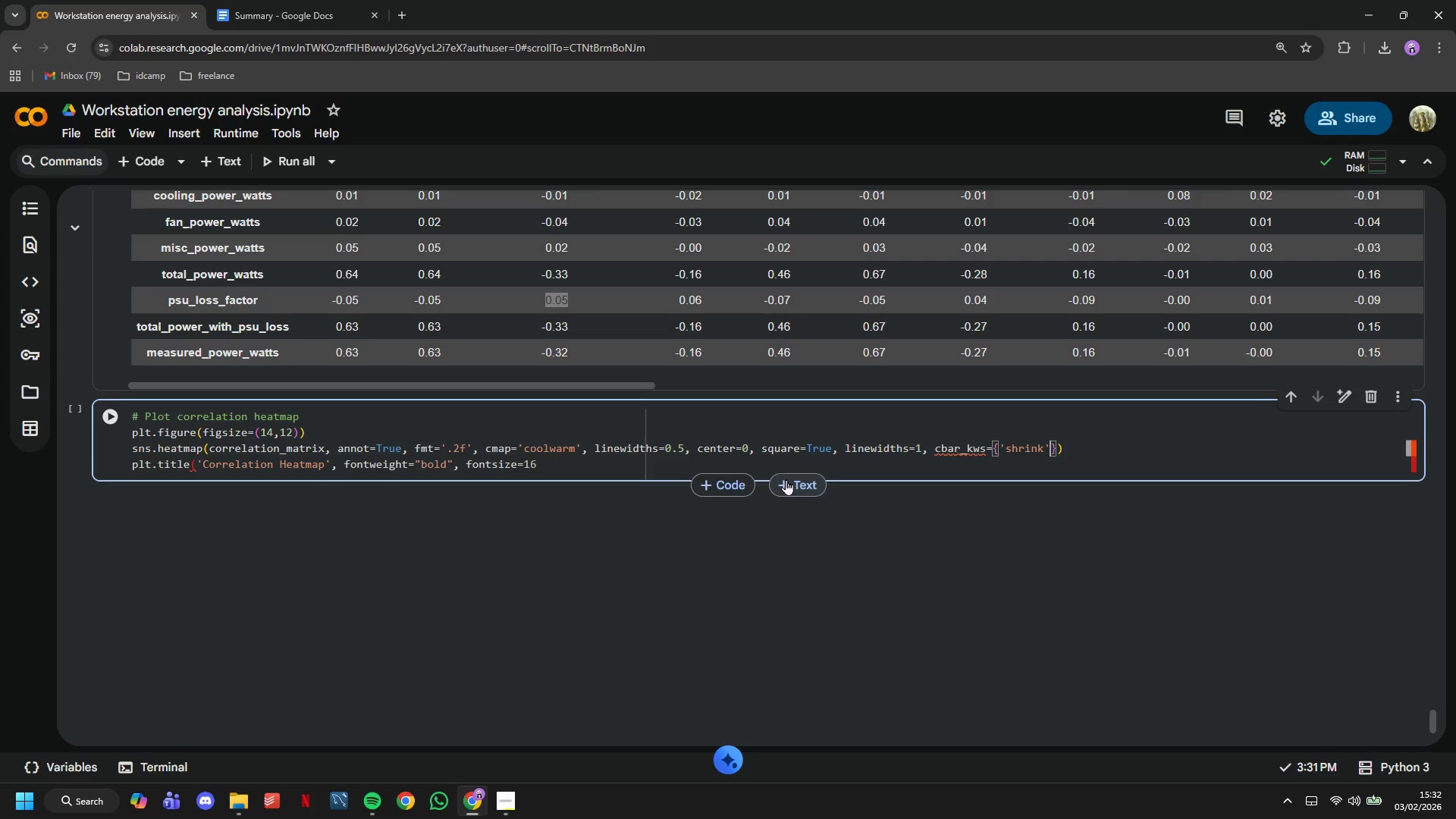 
 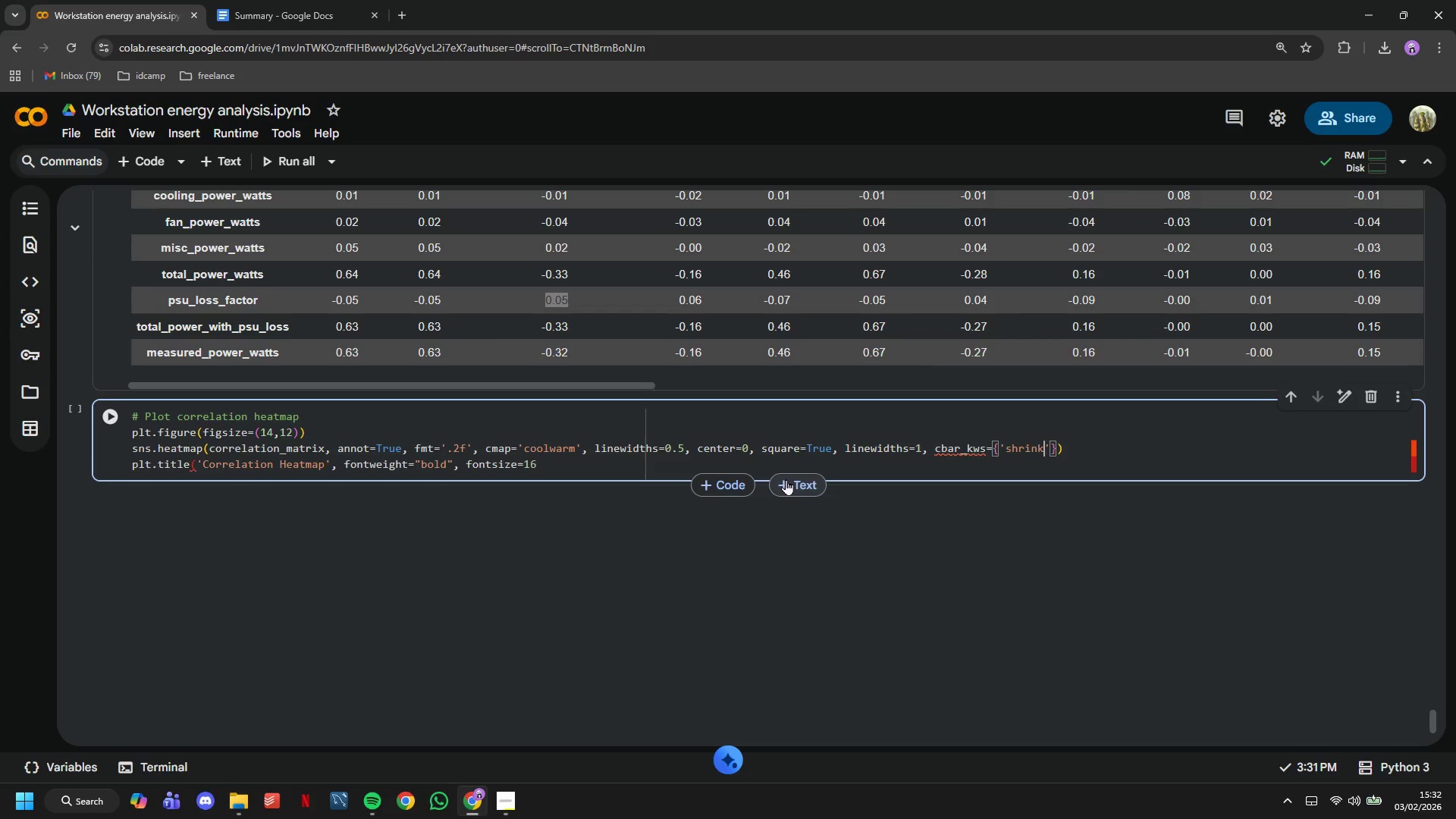 
key(ArrowRight)
 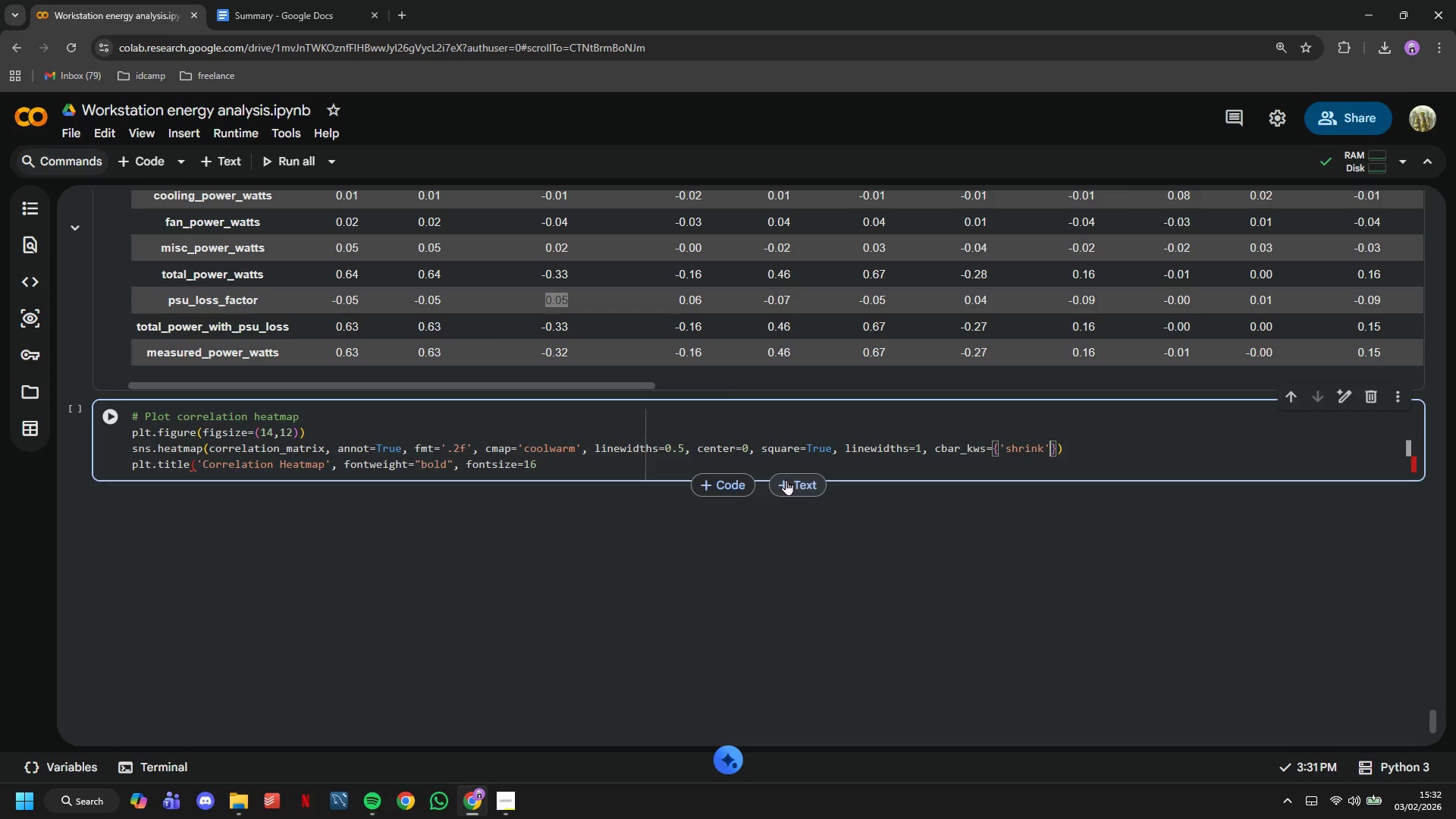 
key(Shift+Semicolon)
 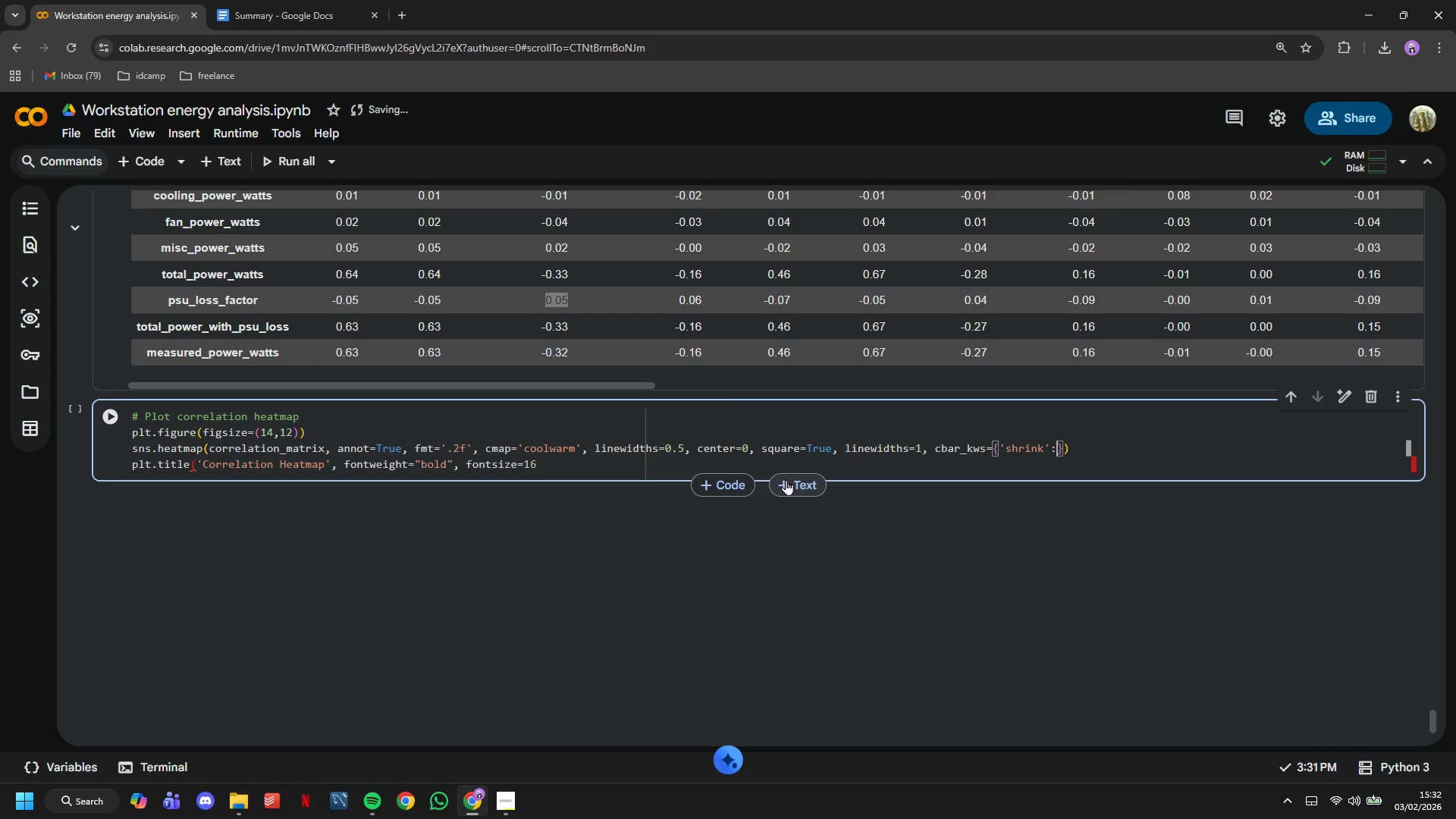 
key(Space)
 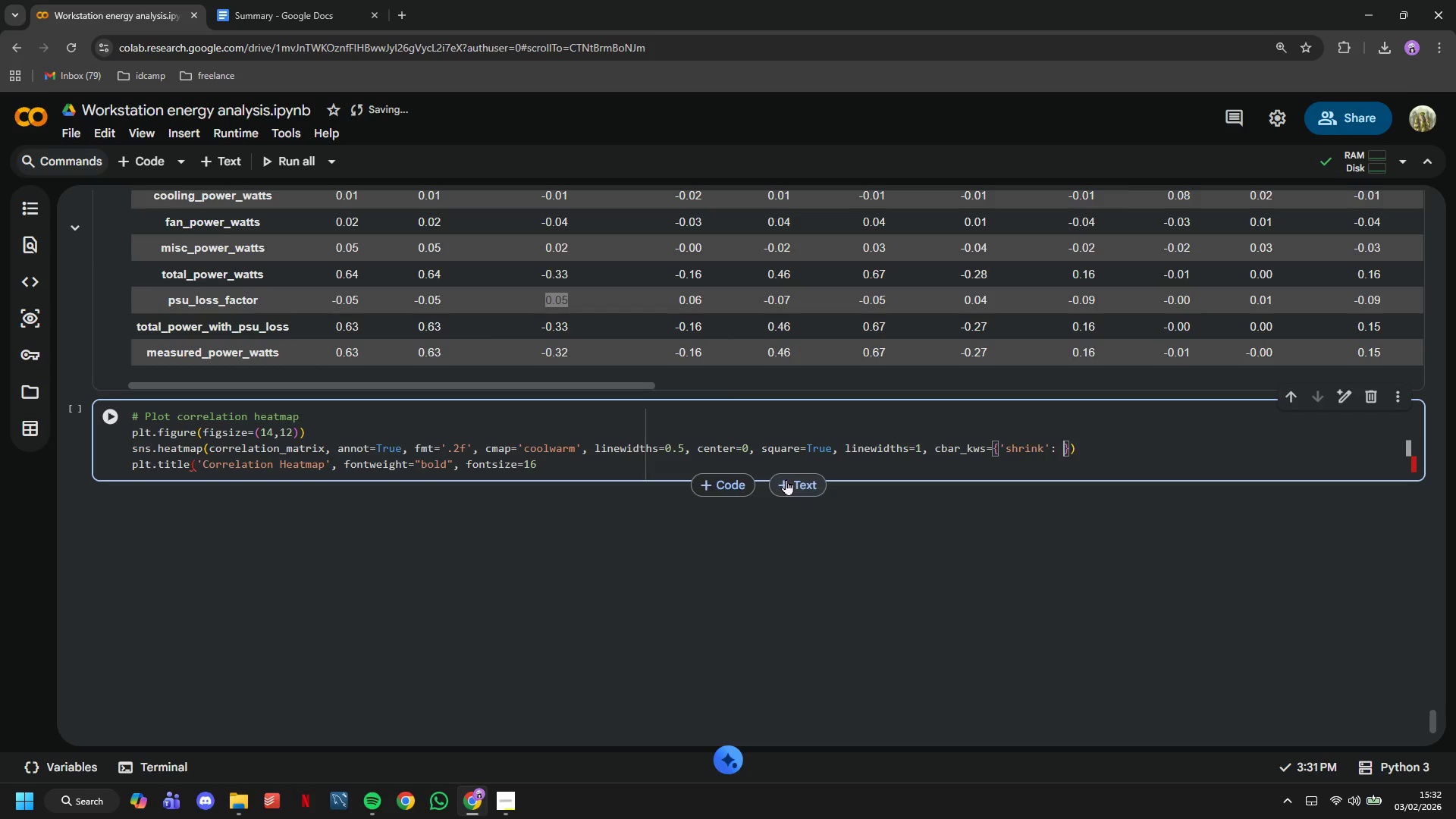 
key(0)
 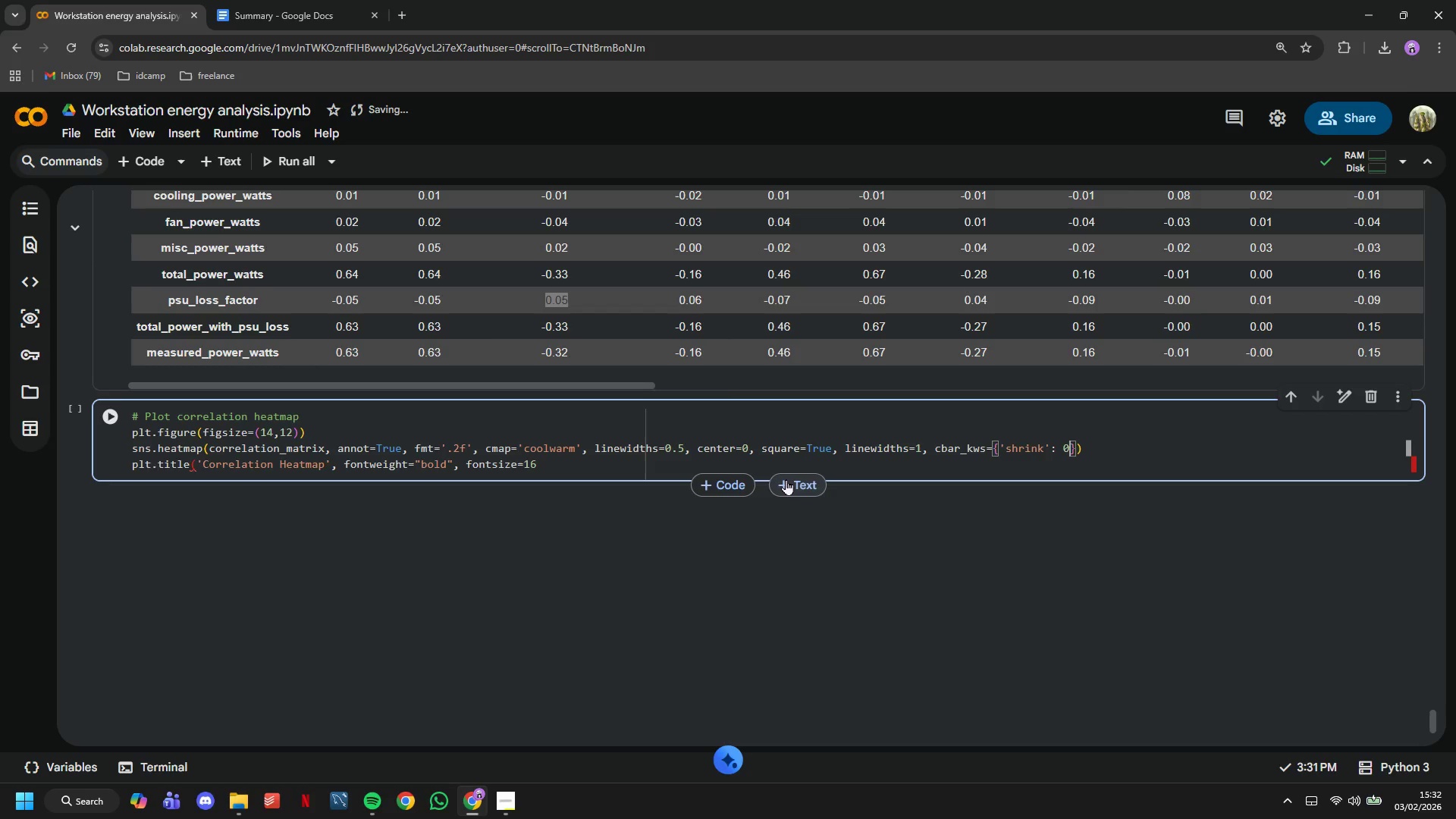 
key(Period)
 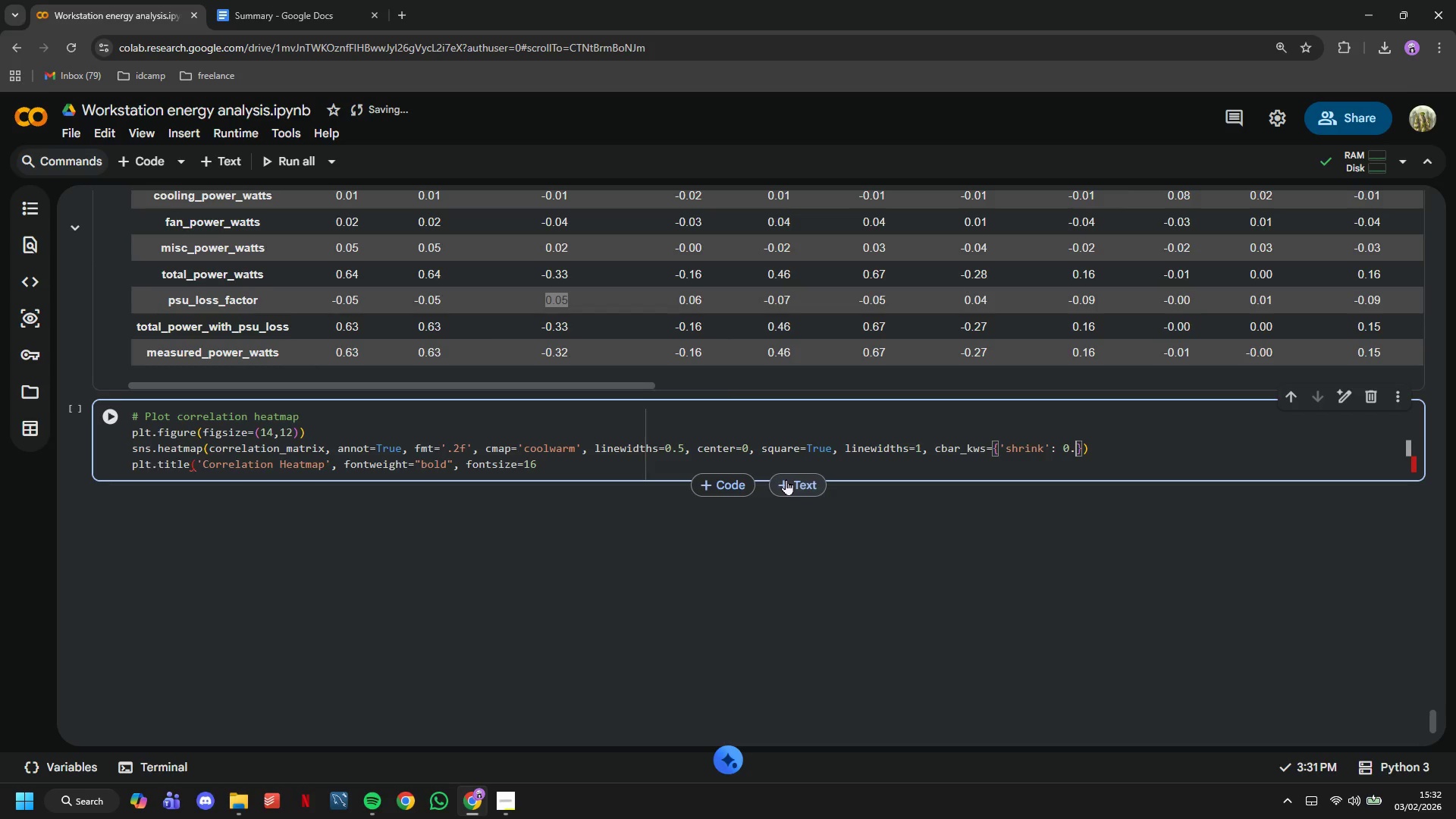 
key(8)
 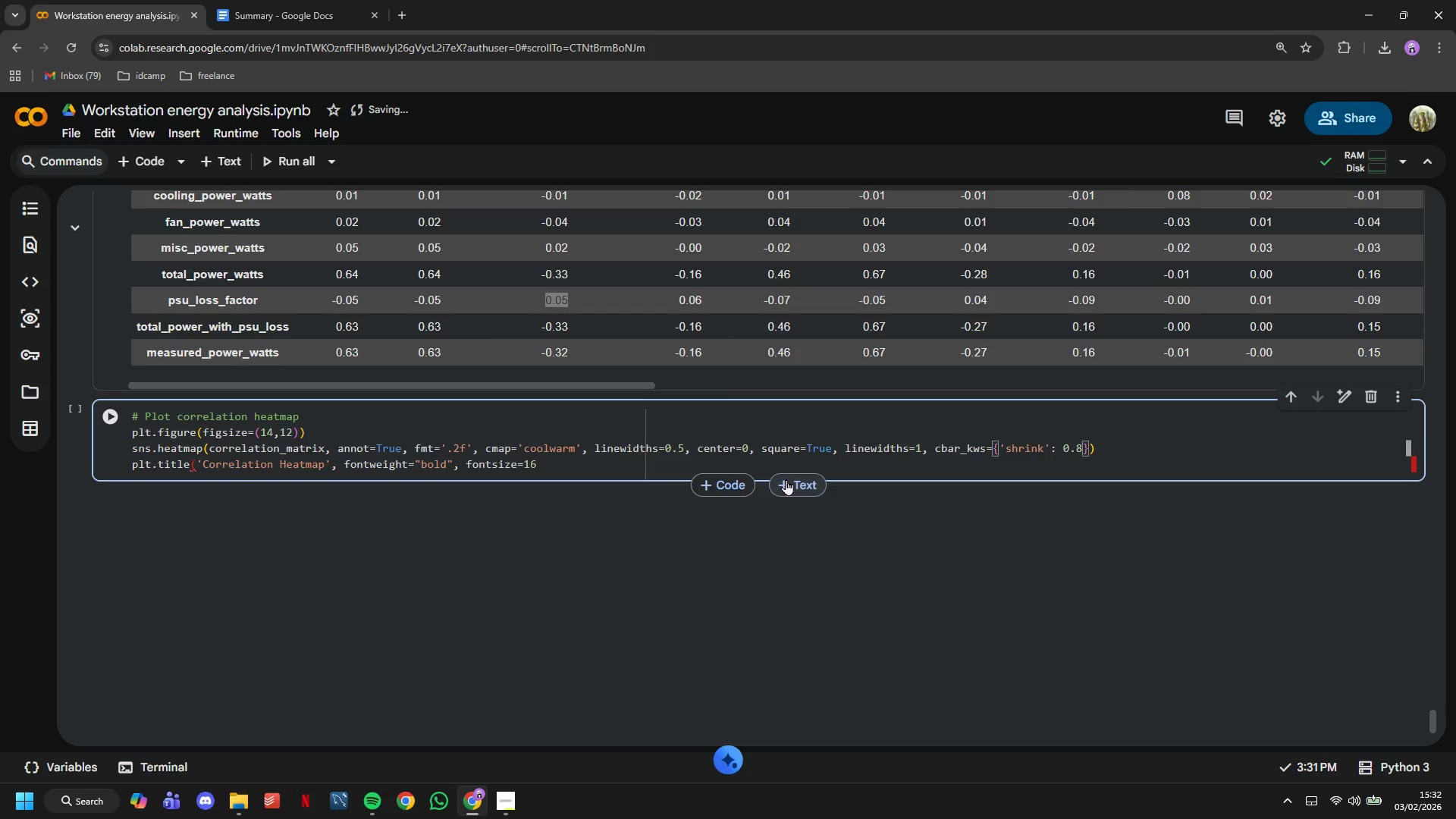 
key(ArrowRight)
 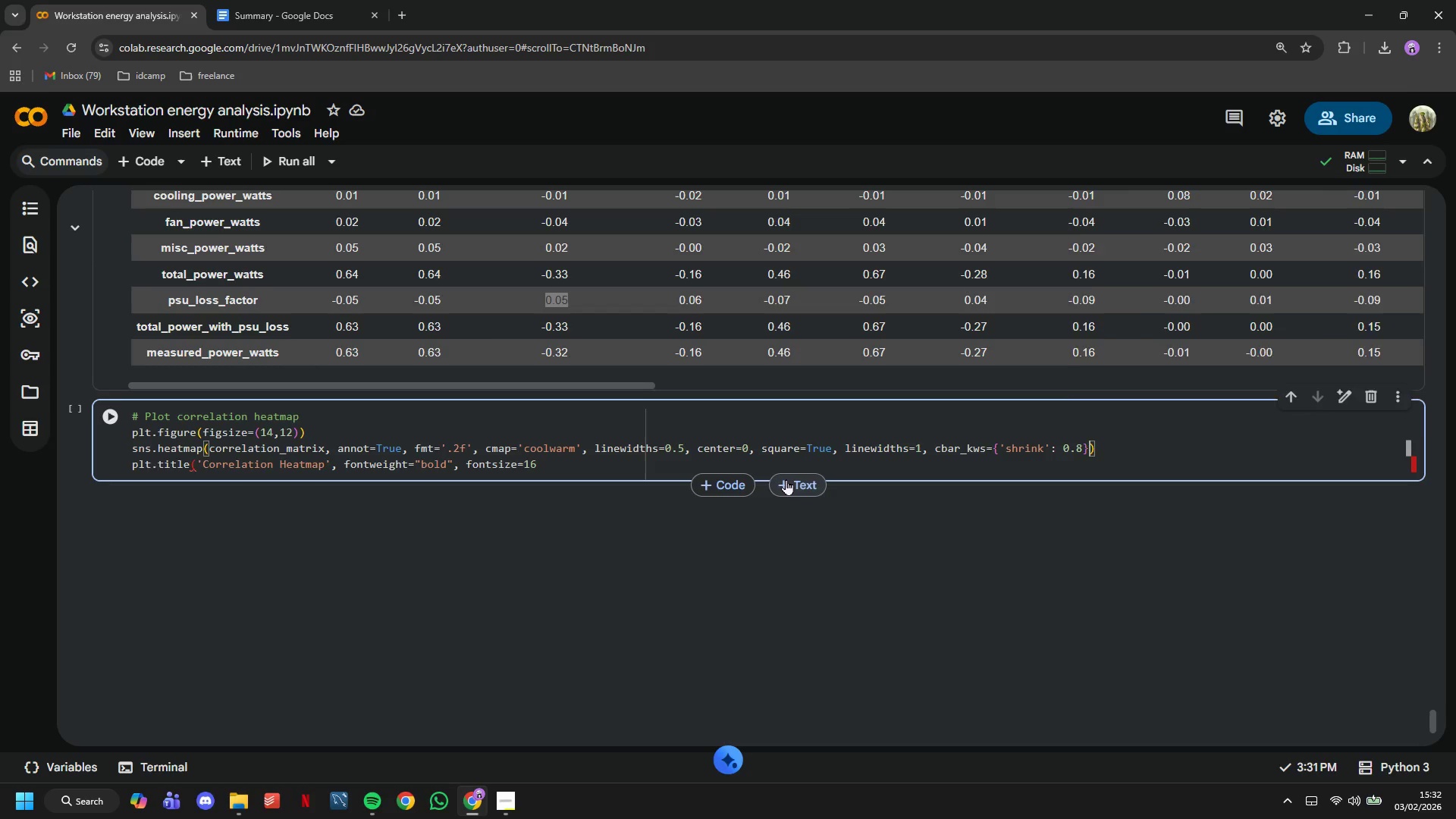 
key(ArrowRight)
 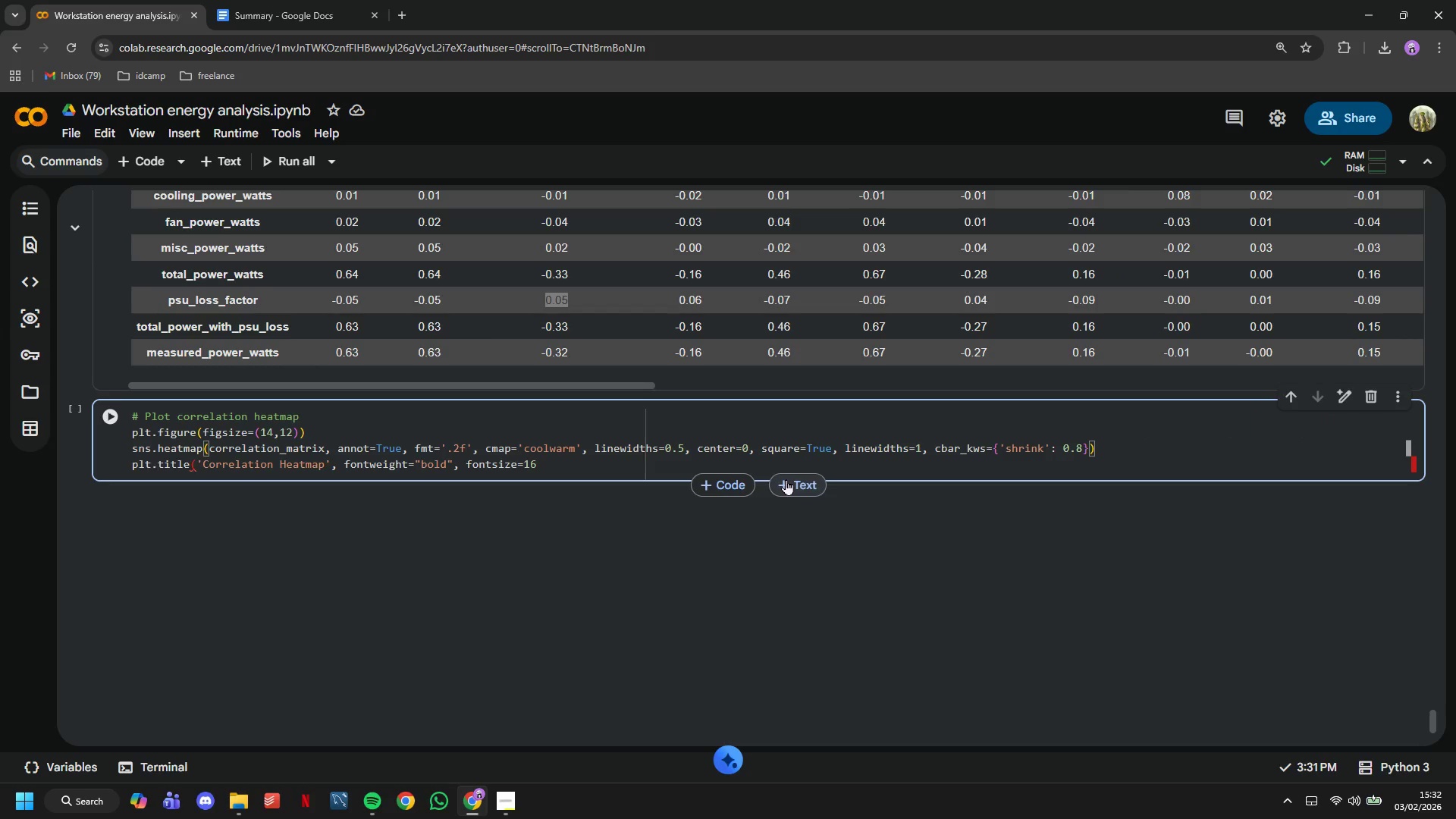 
key(Enter)
 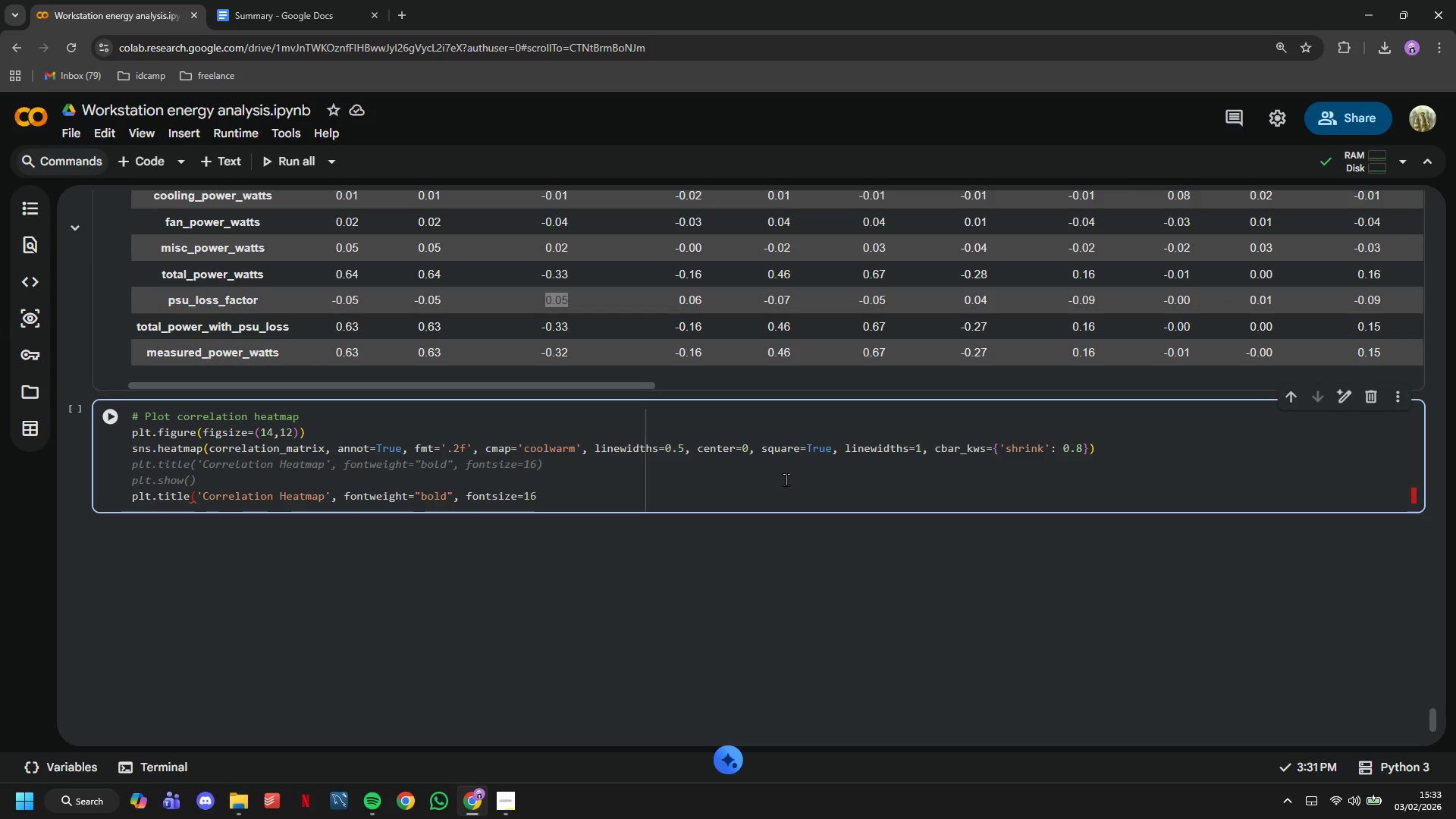 
type(plt.)
 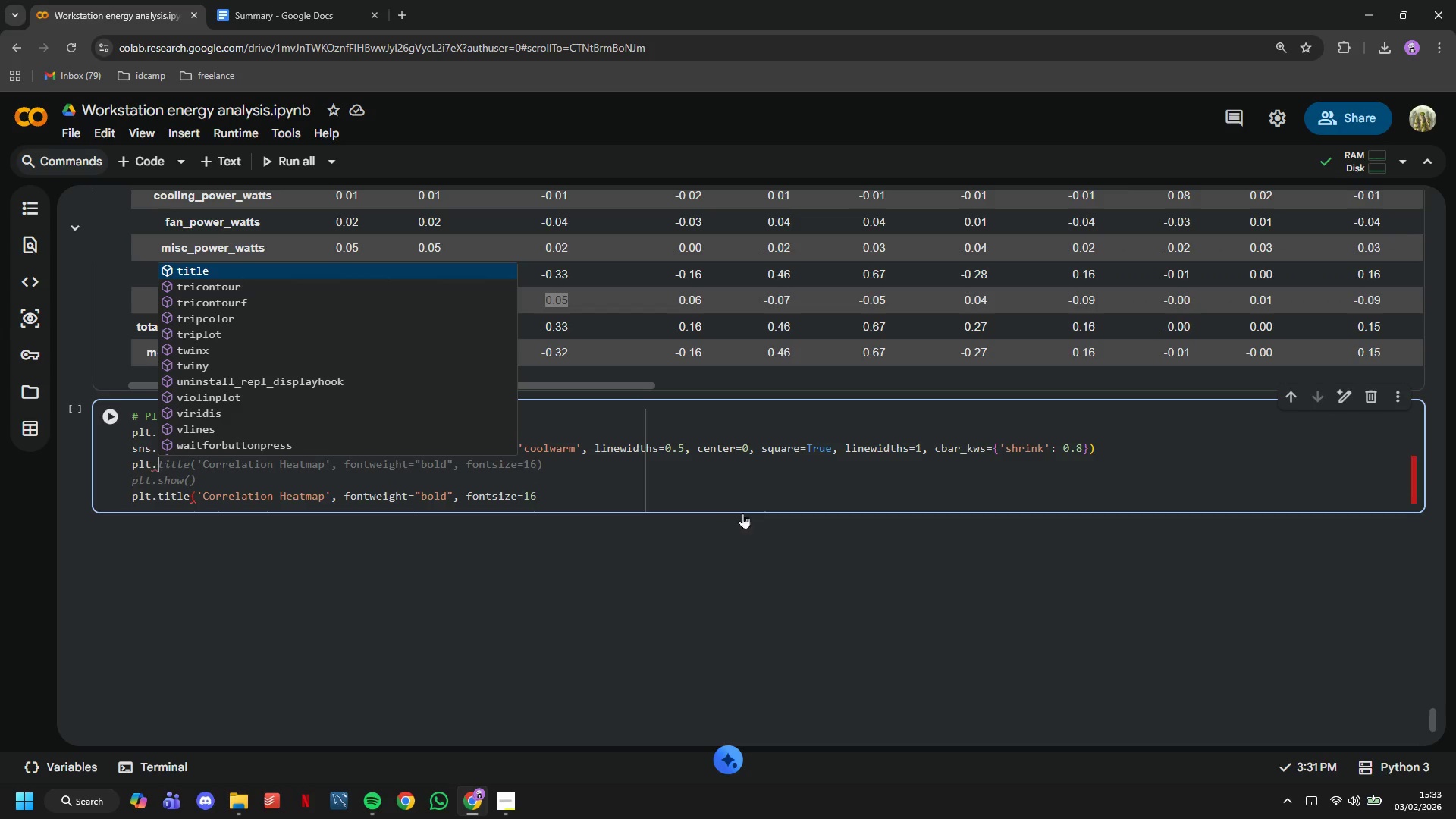 
left_click([705, 503])
 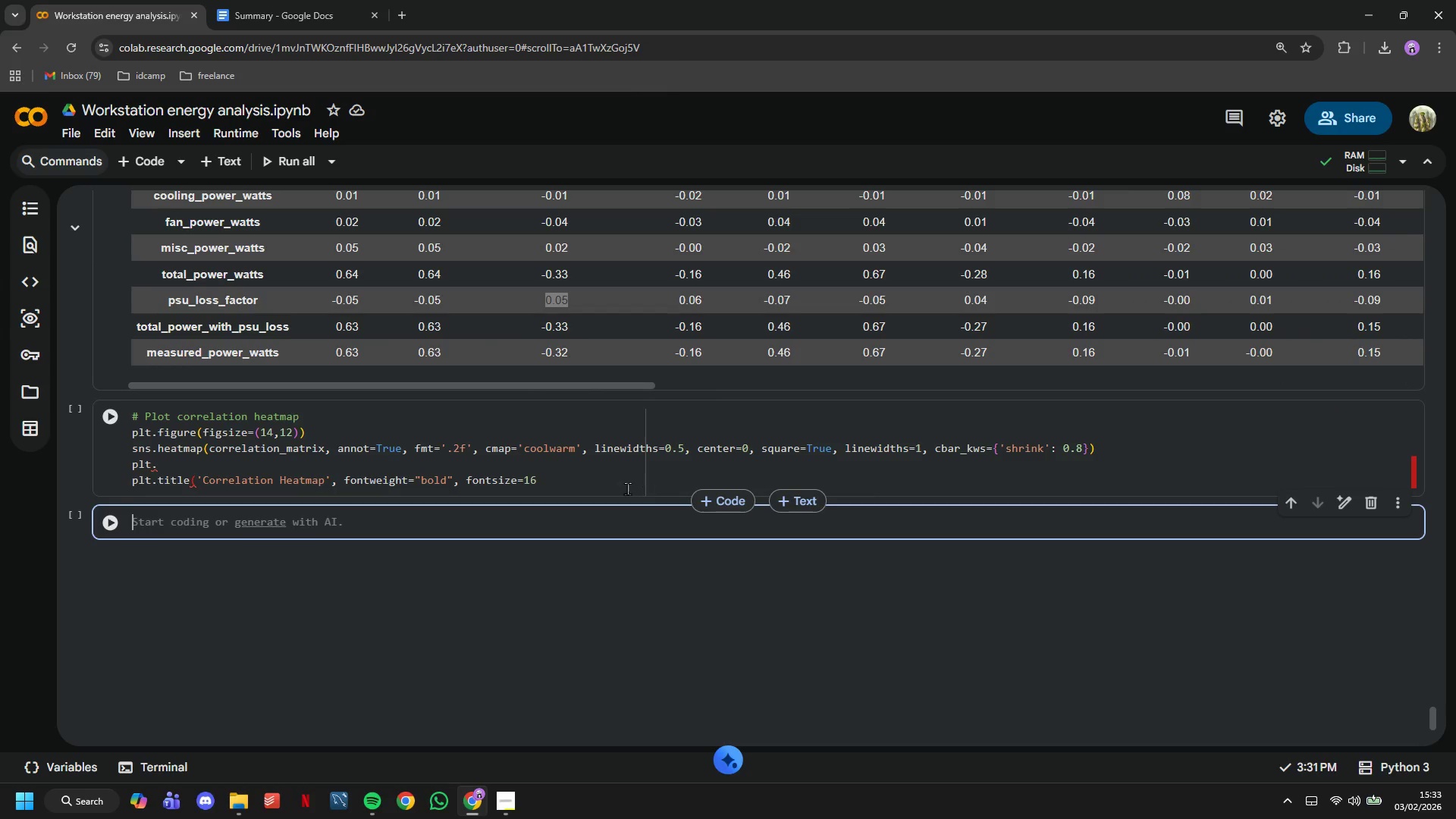 
left_click([612, 488])
 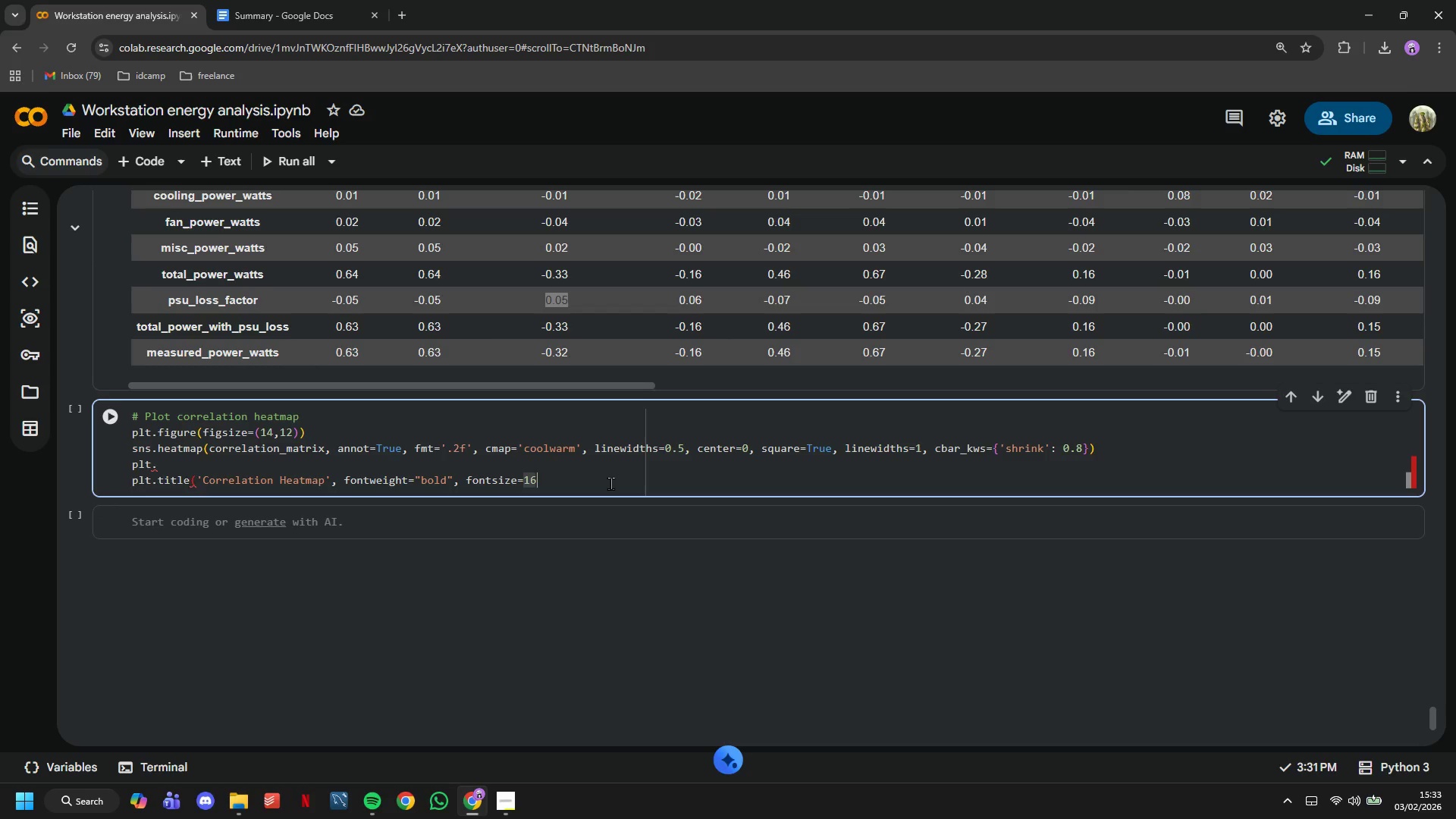 
left_click_drag(start_coordinate=[610, 483], to_coordinate=[164, 461])
 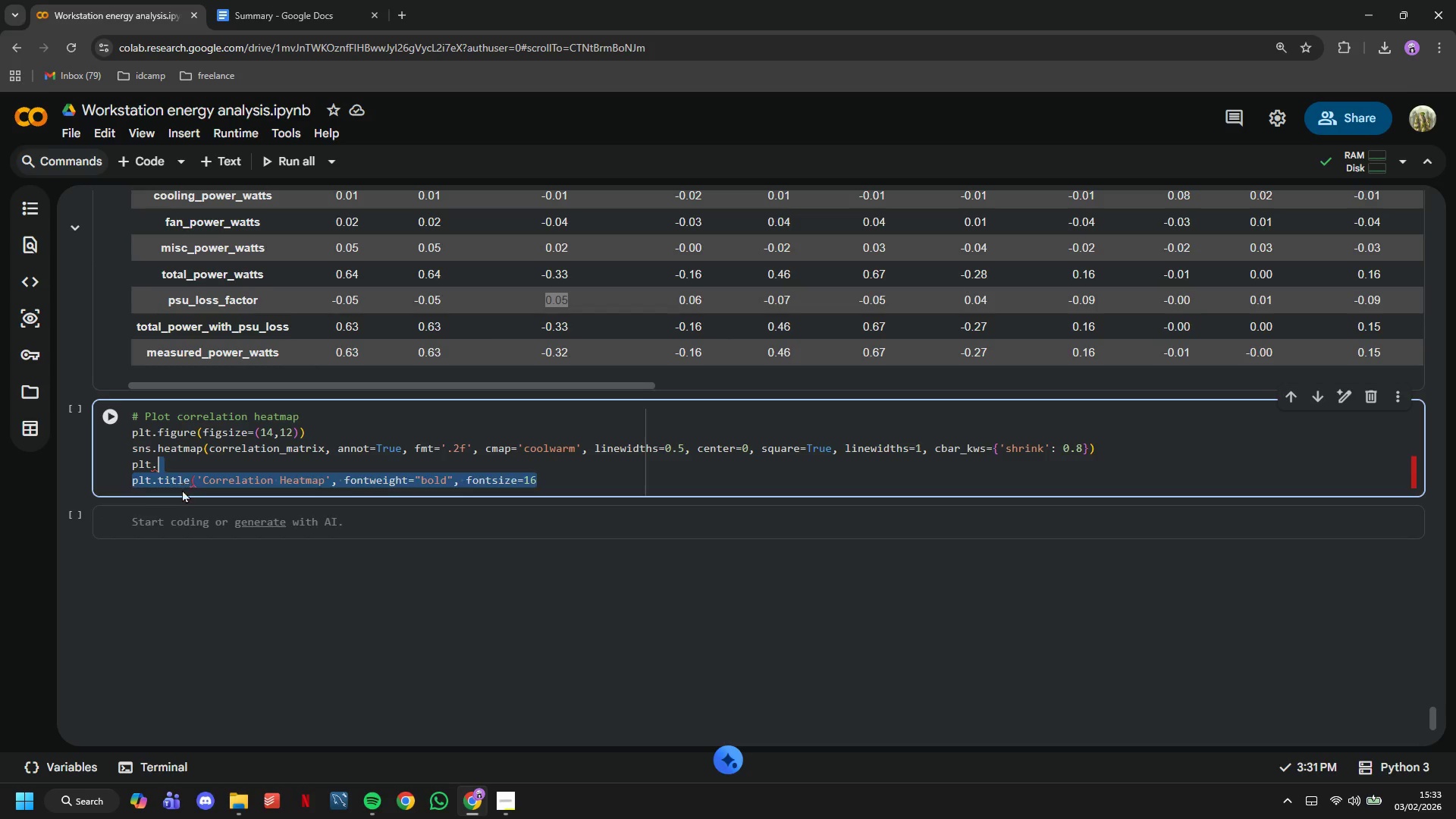 
key(Backspace)
type(title('G)
key(Backspace)
type(Feature Correlation Matrix)
 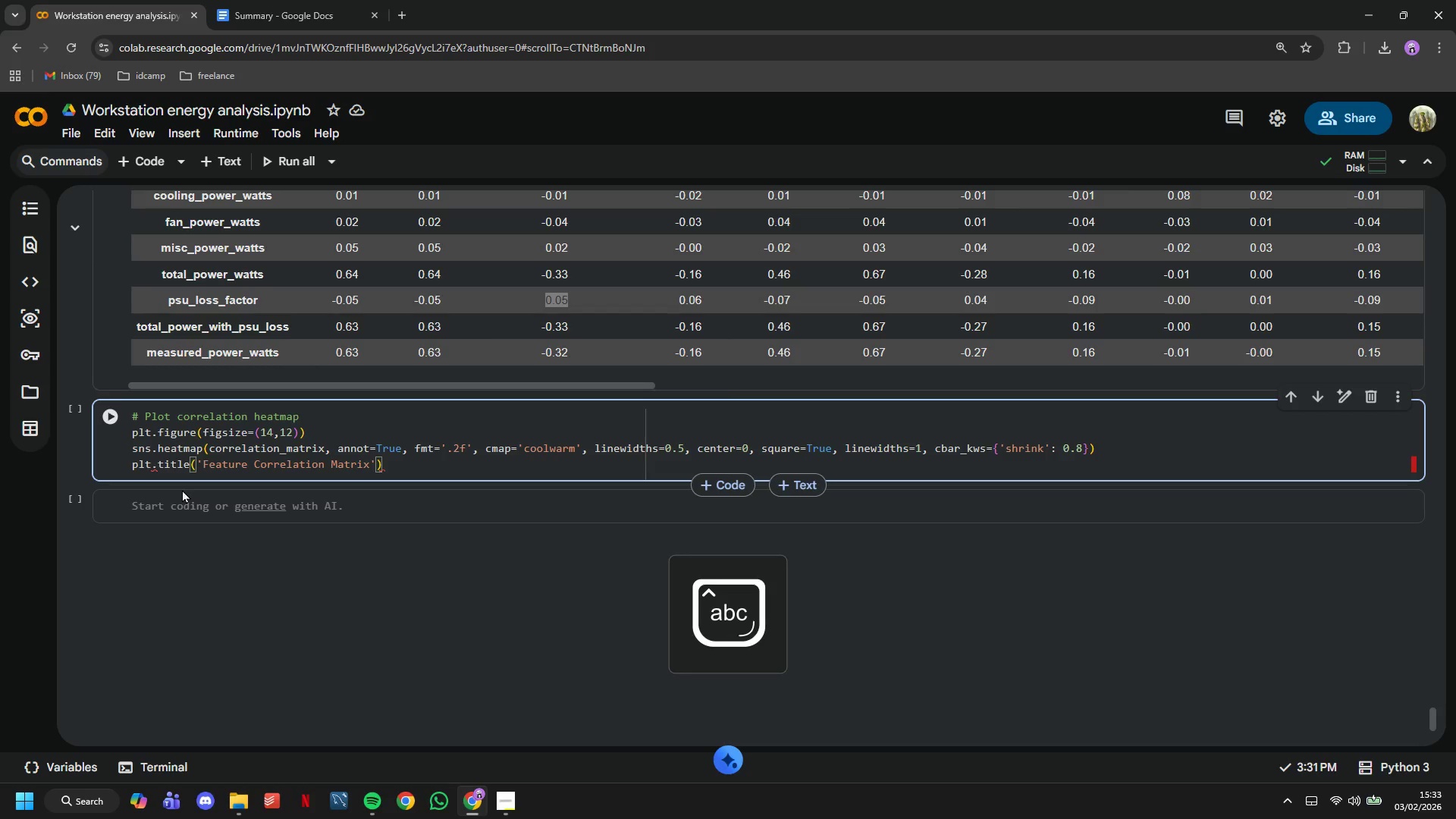 
key(ArrowRight)
 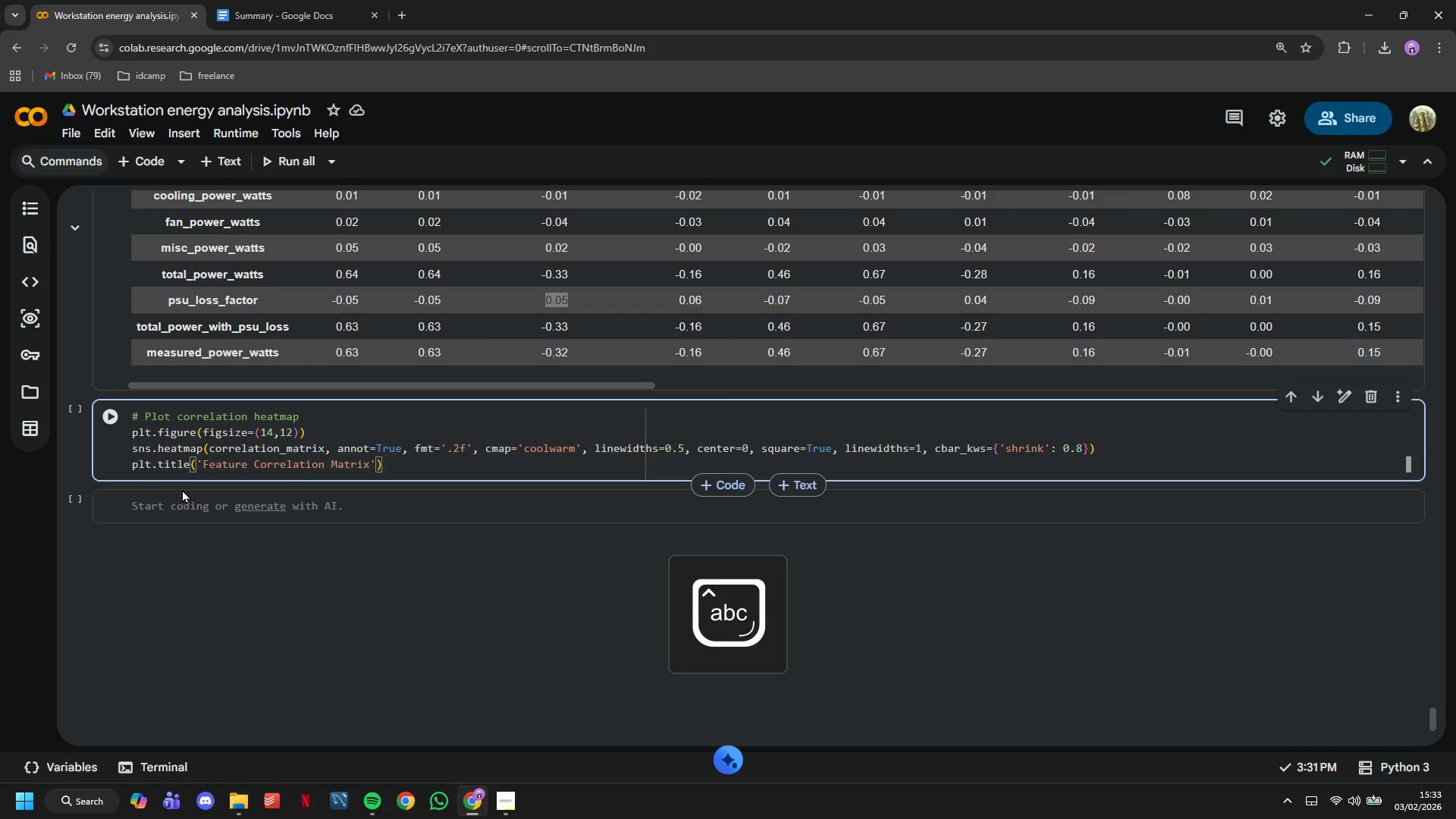 
type(, fontsize=16, pad = 20)
 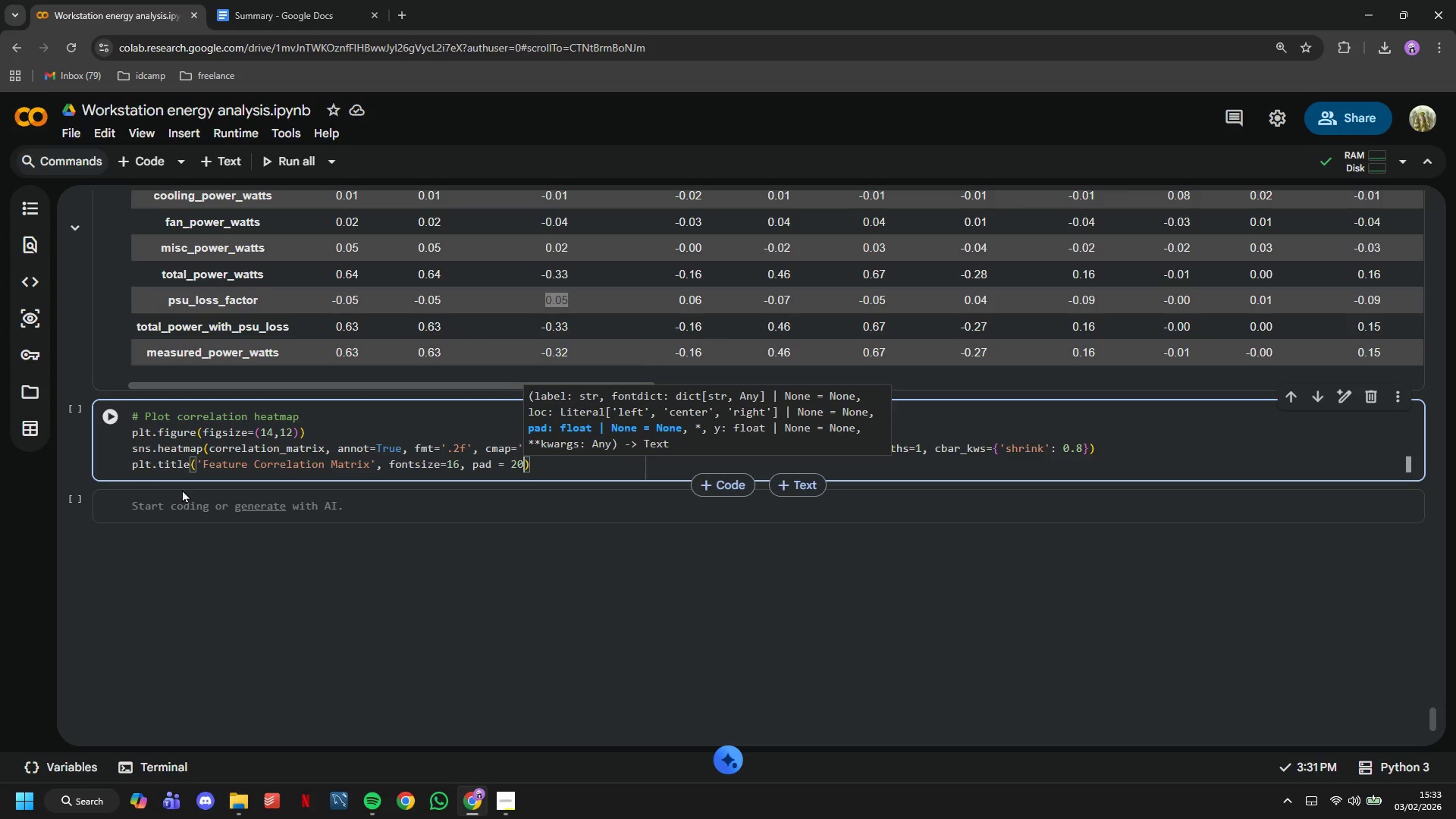 
key(ArrowRight)
 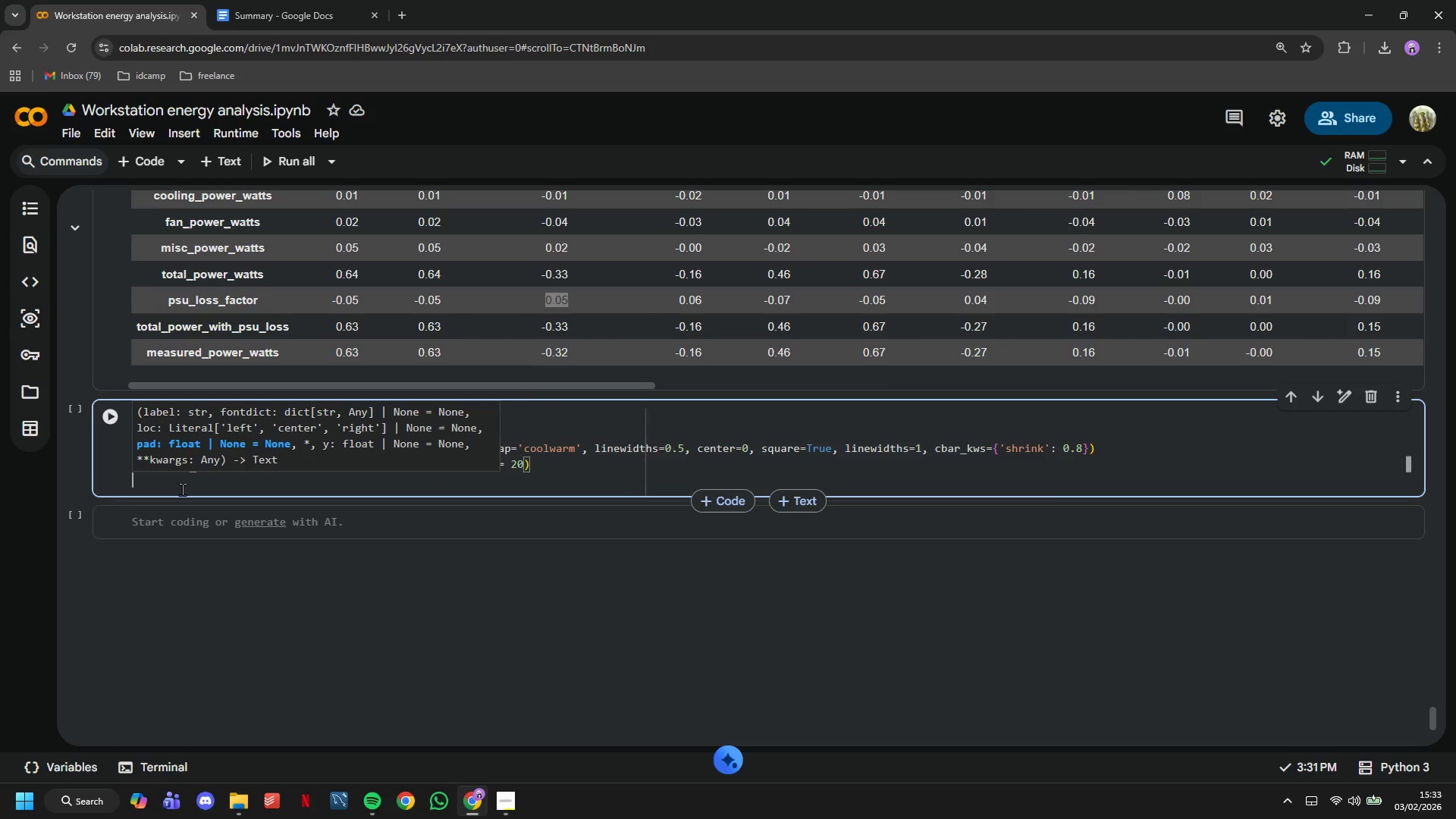 
key(Enter)
 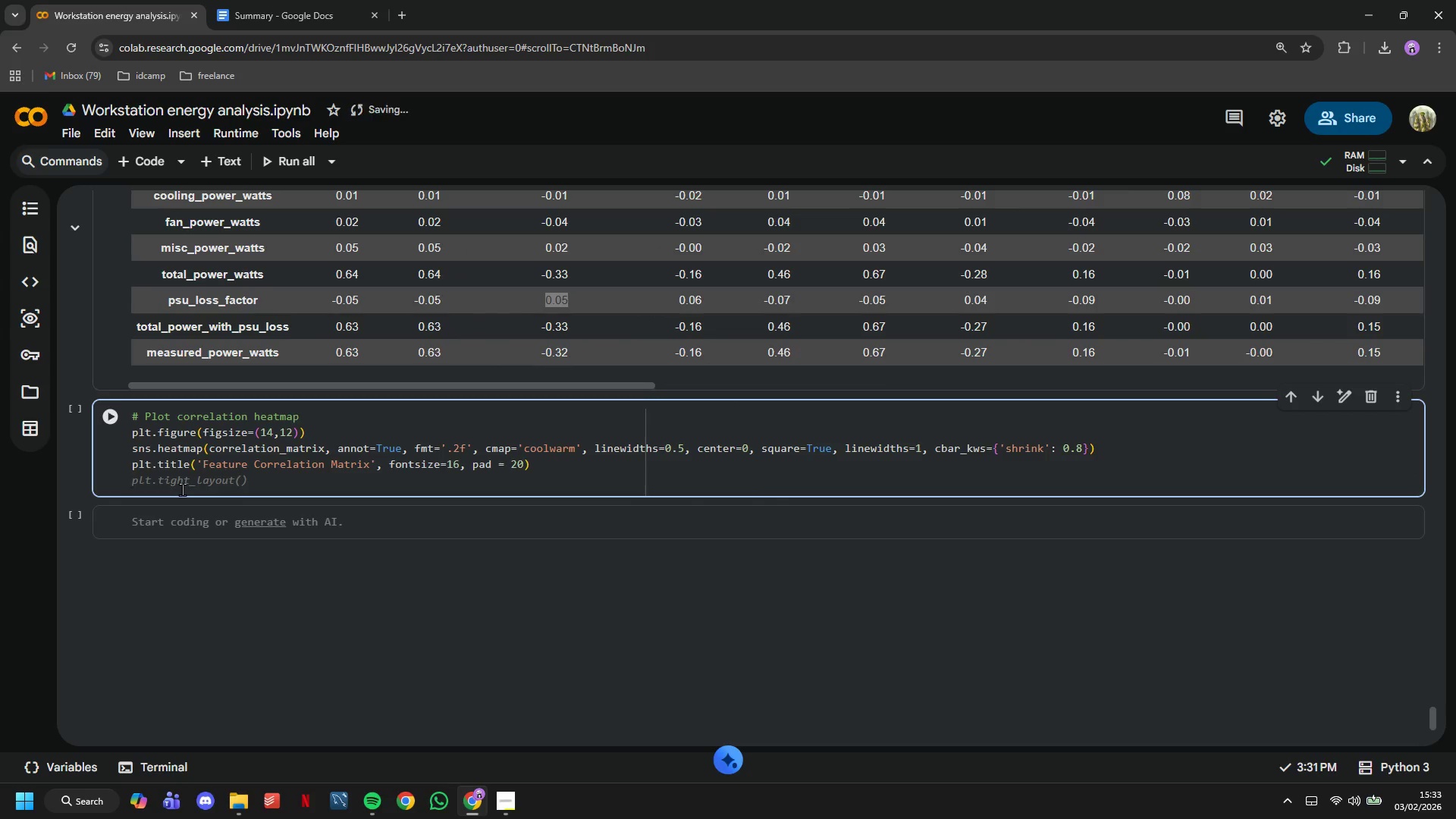 
key(Tab)
 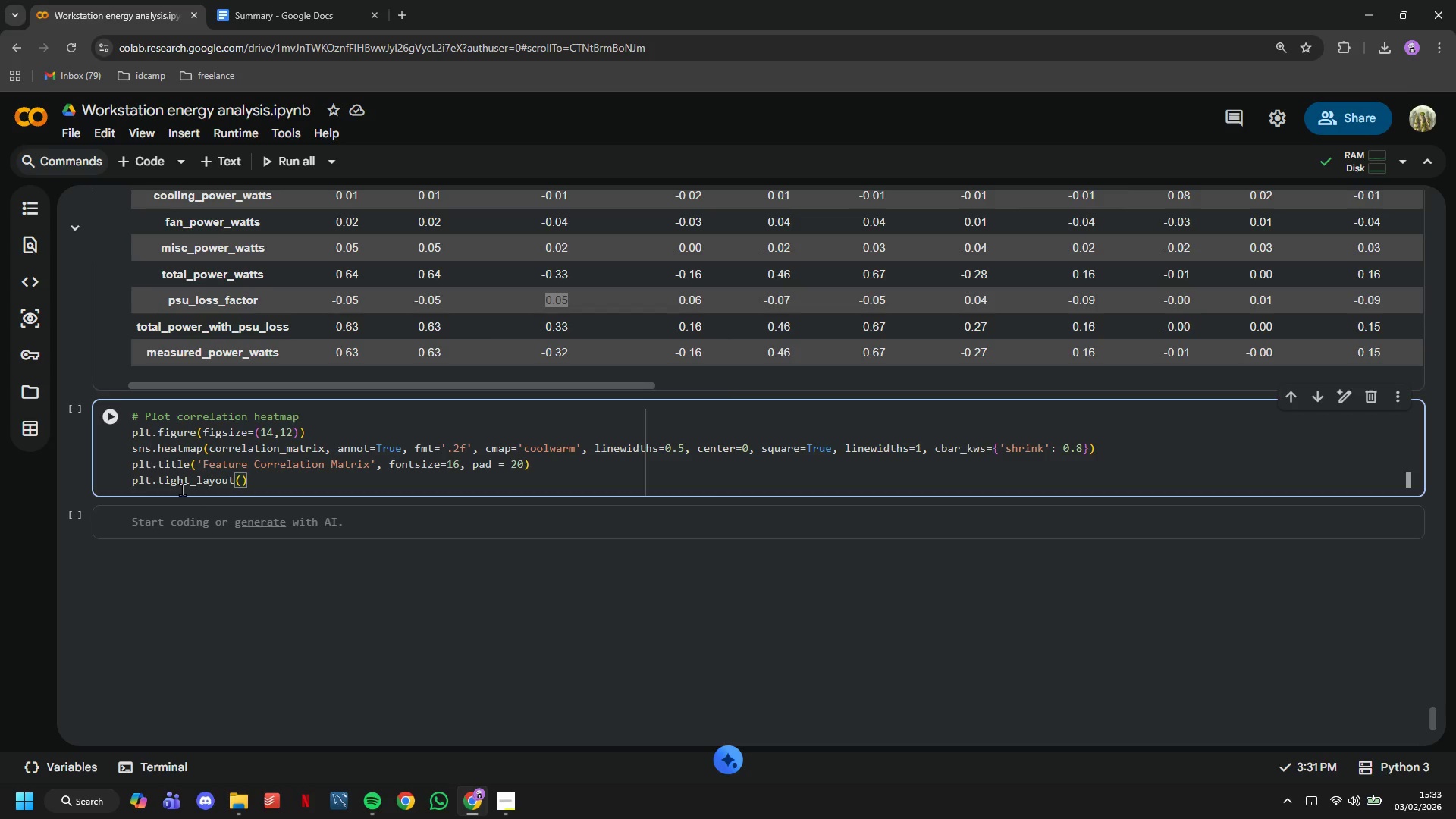 
key(Enter)
 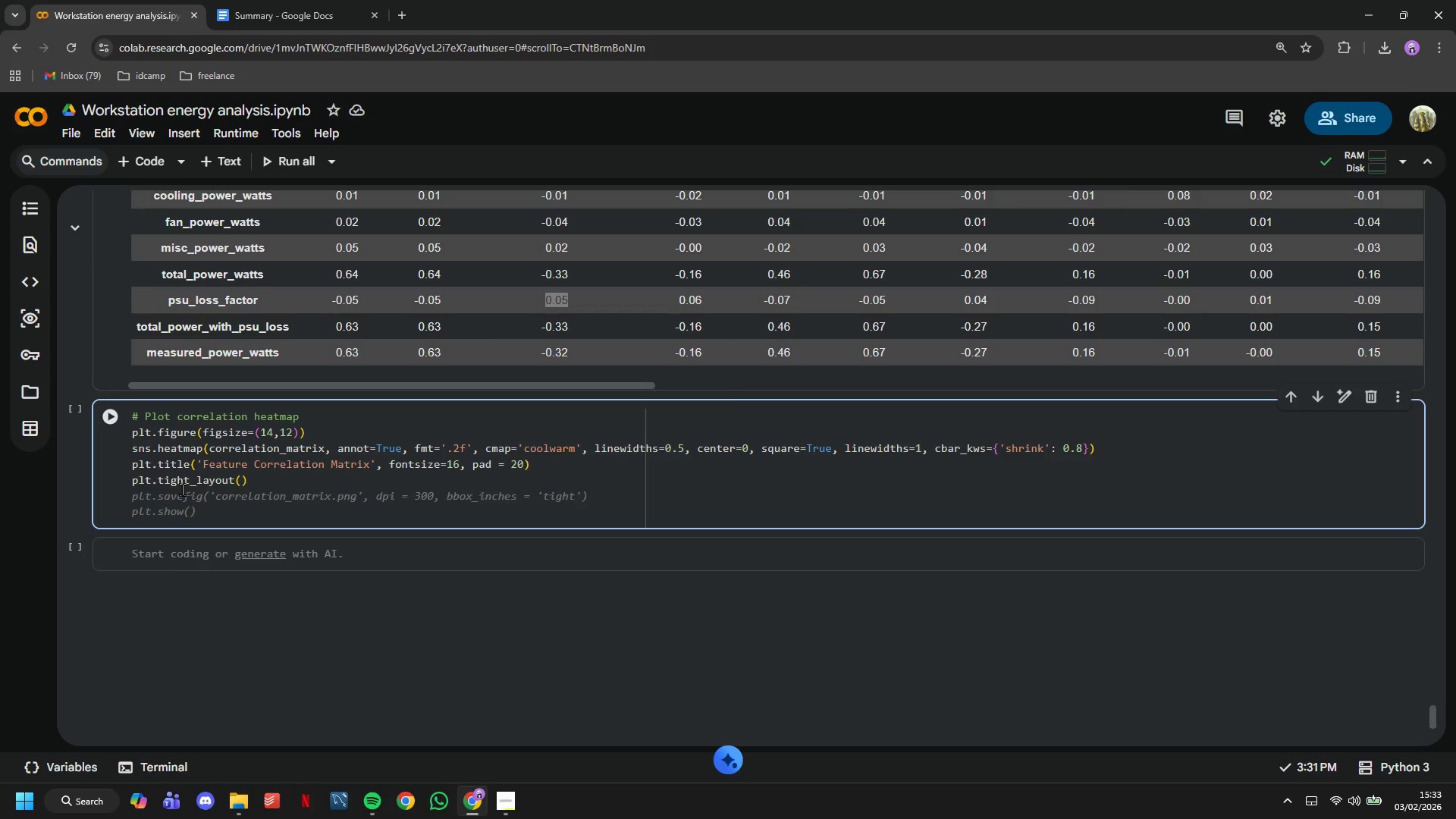 
key(Tab)
 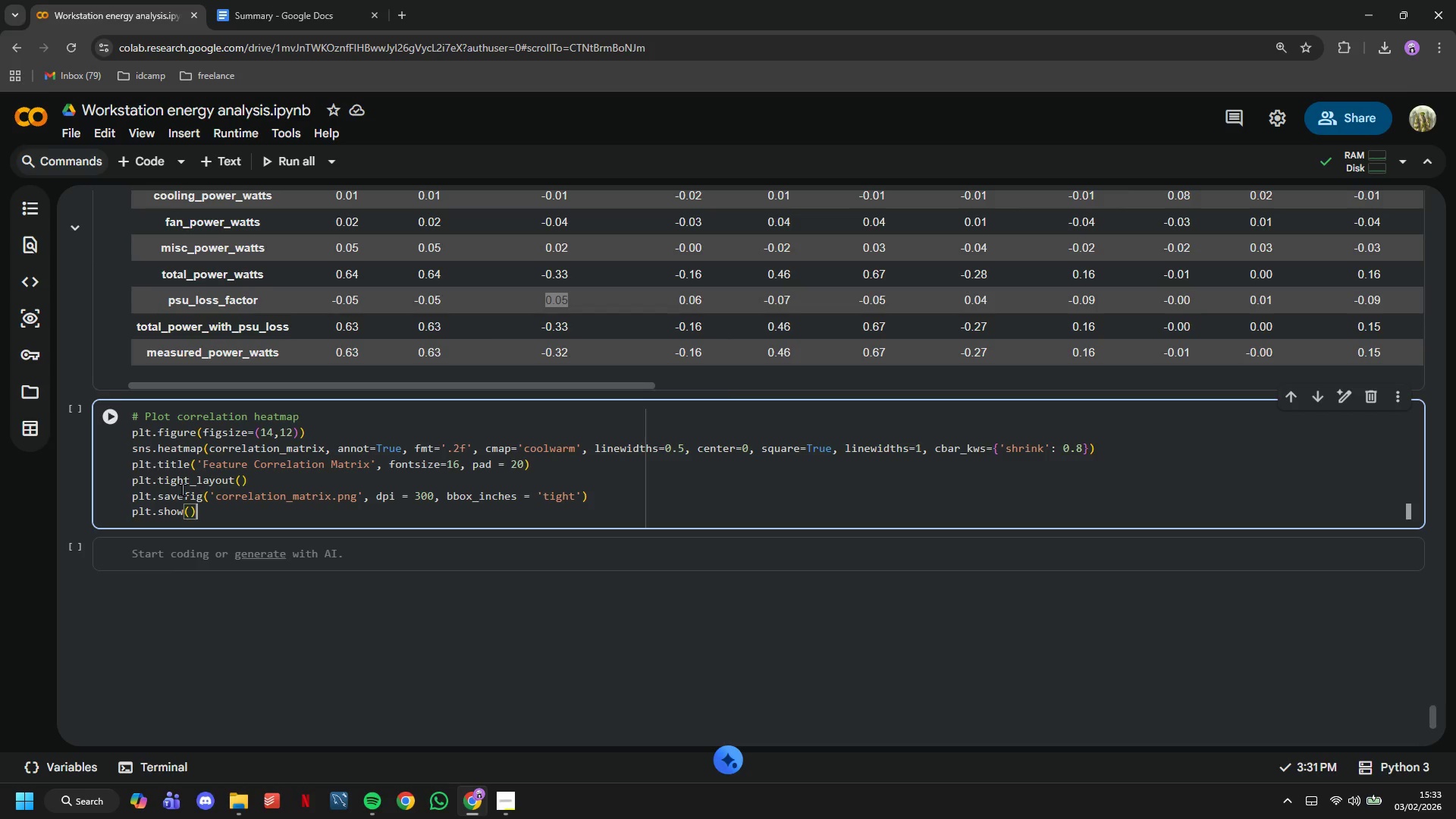 
left_click([115, 413])
 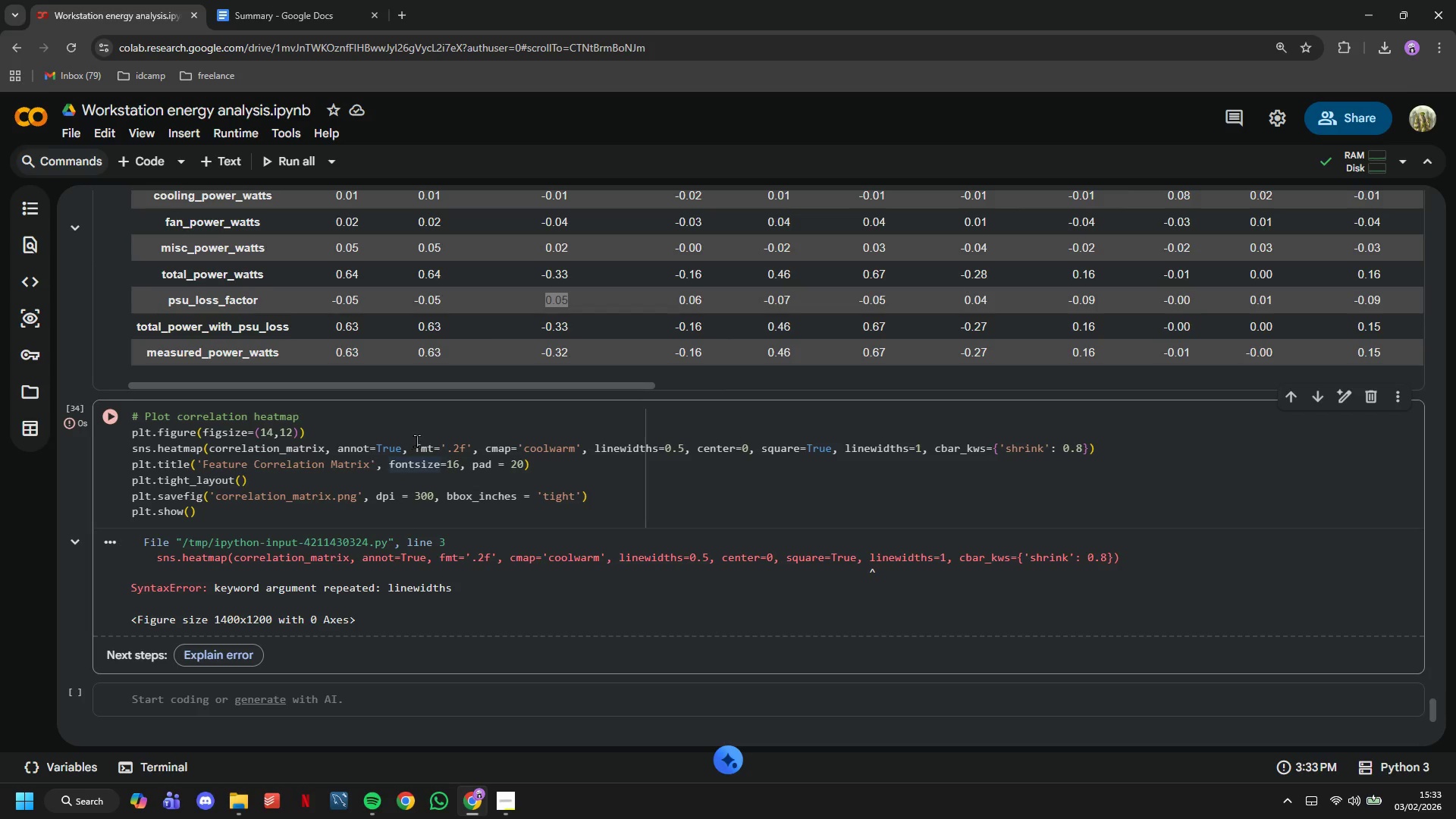 
wait(7.19)
 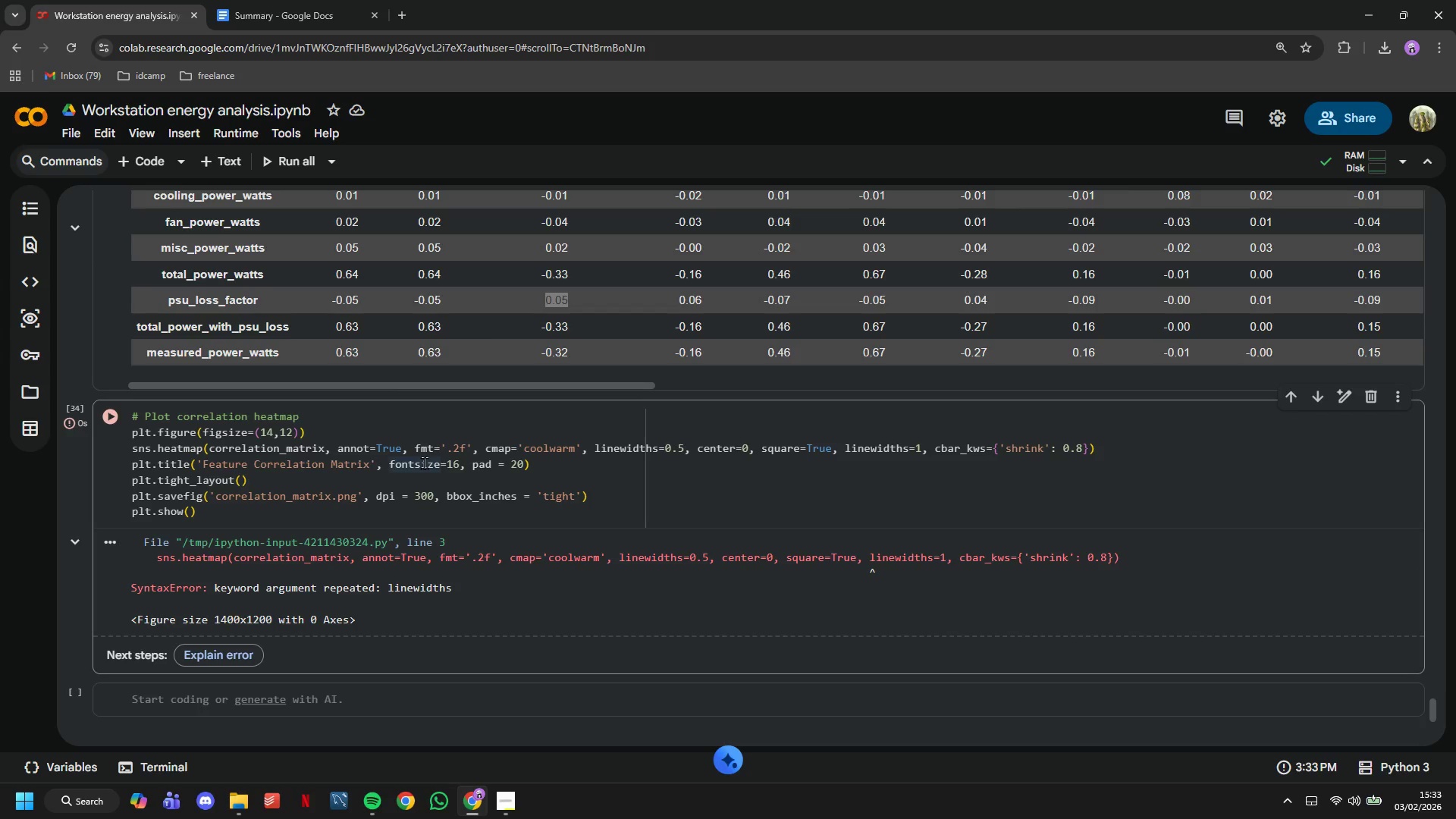 
left_click_drag(start_coordinate=[690, 446], to_coordinate=[592, 448])
 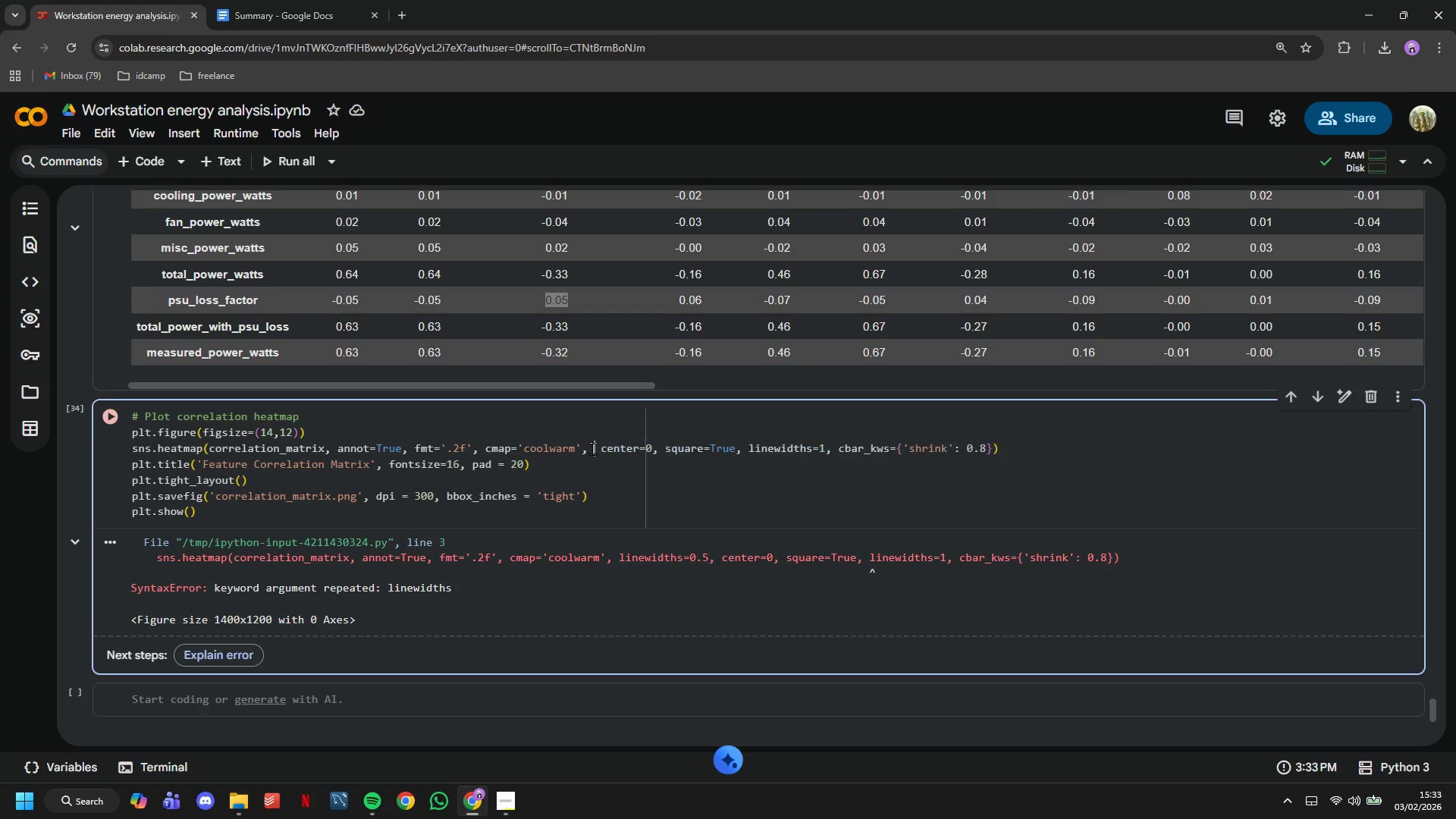 
key(Backspace)
 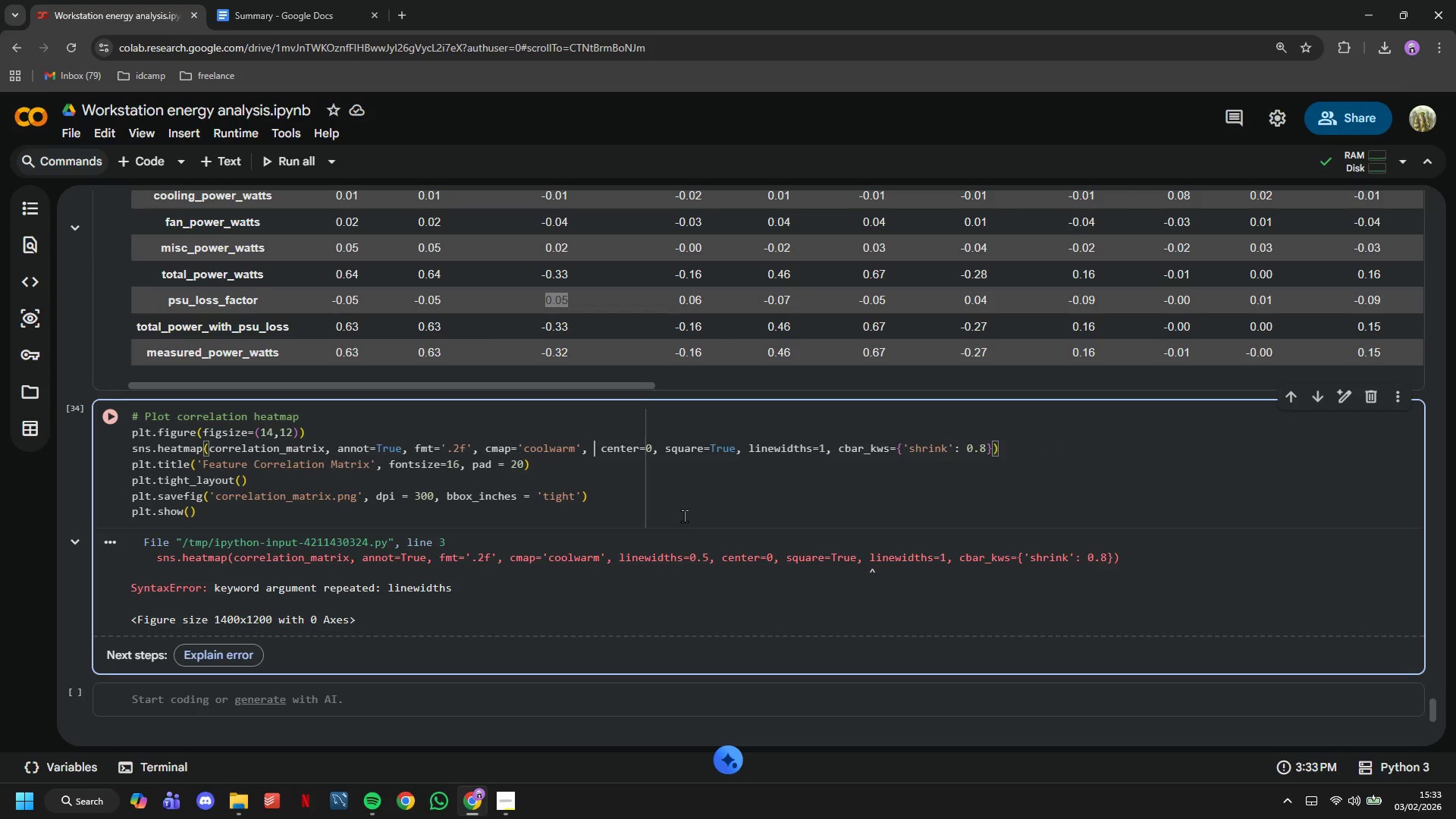 
key(Backspace)
 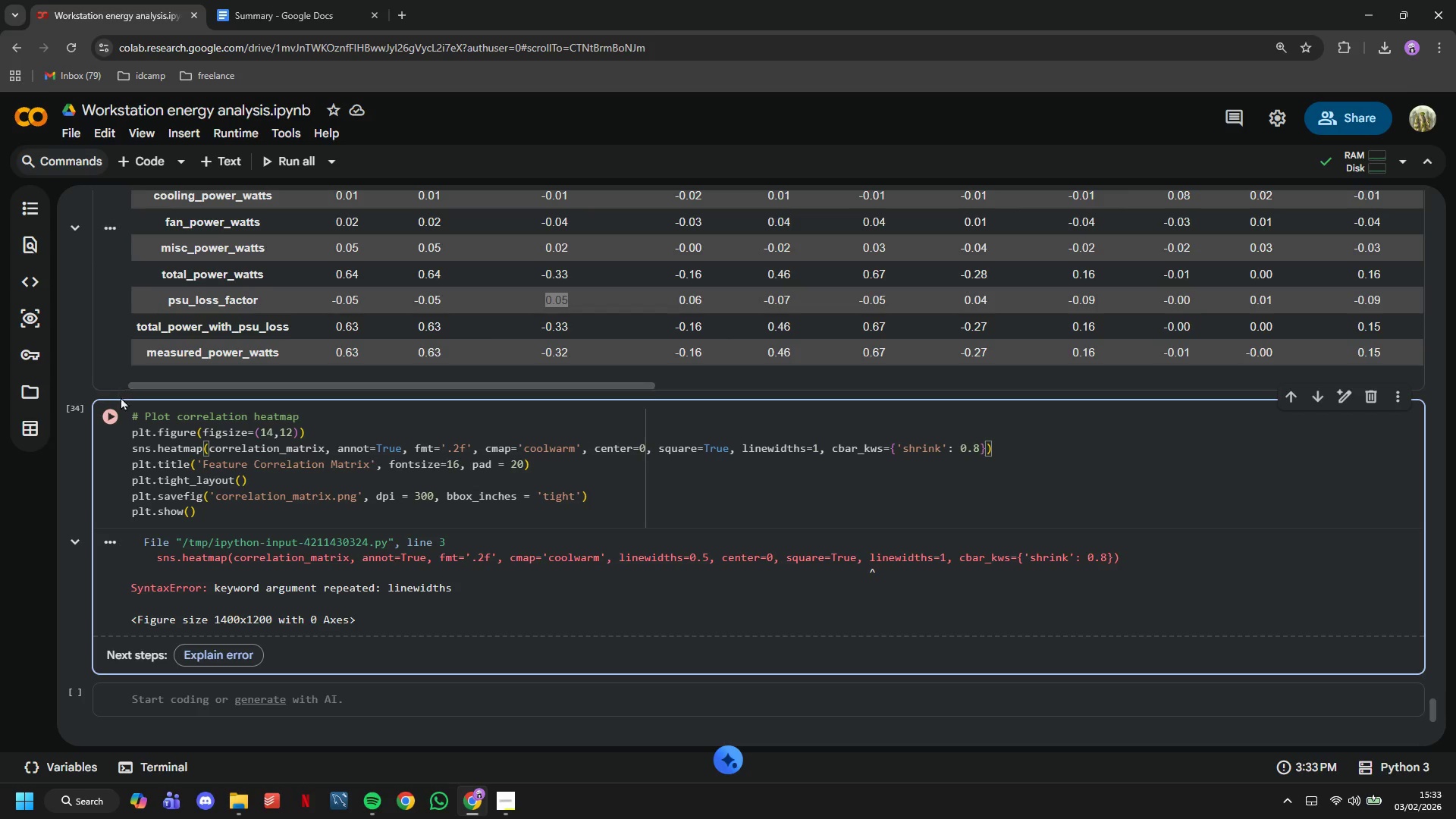 
left_click([118, 417])
 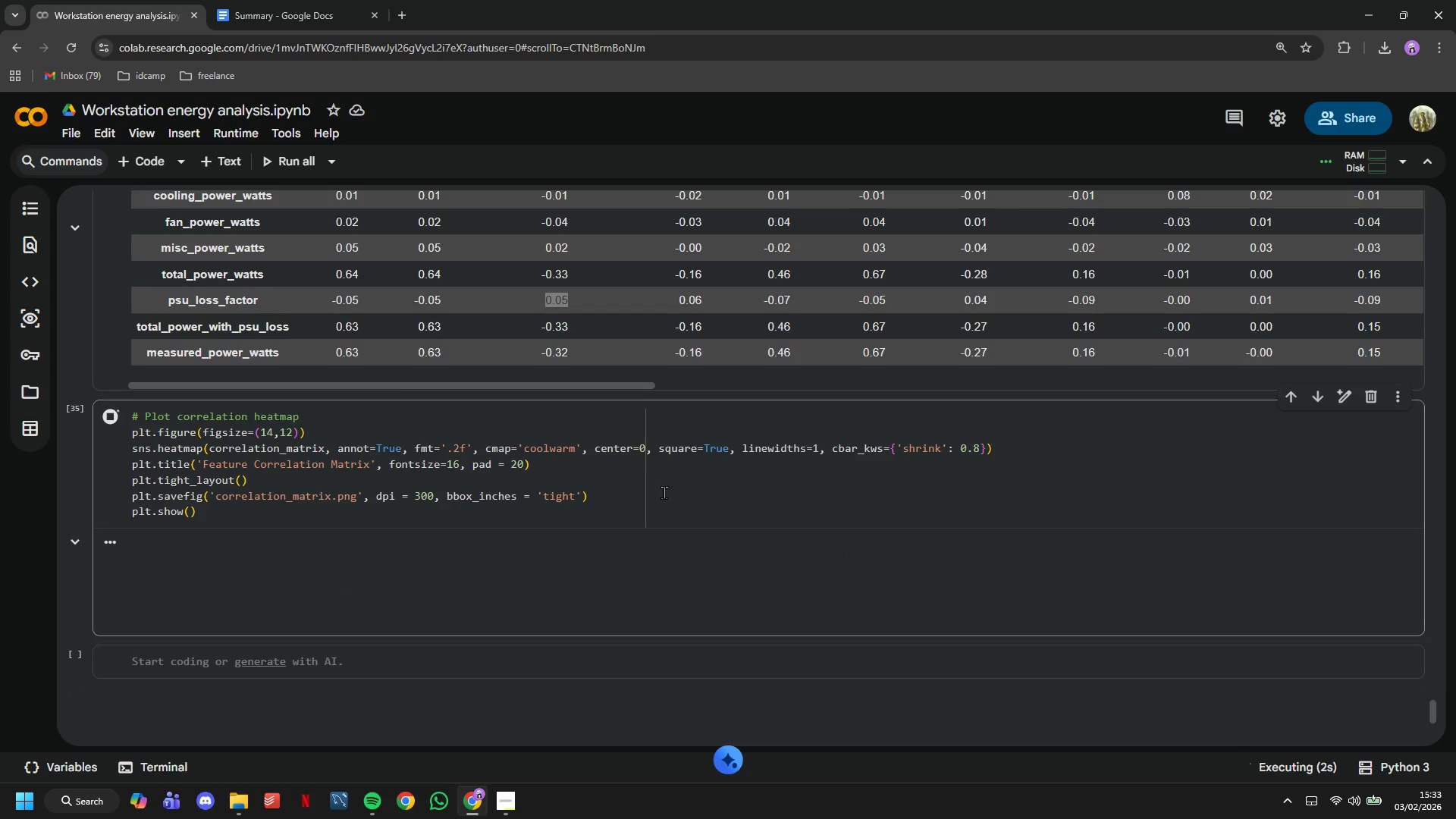 
scroll: coordinate [664, 492], scroll_direction: down, amount: 1.0
 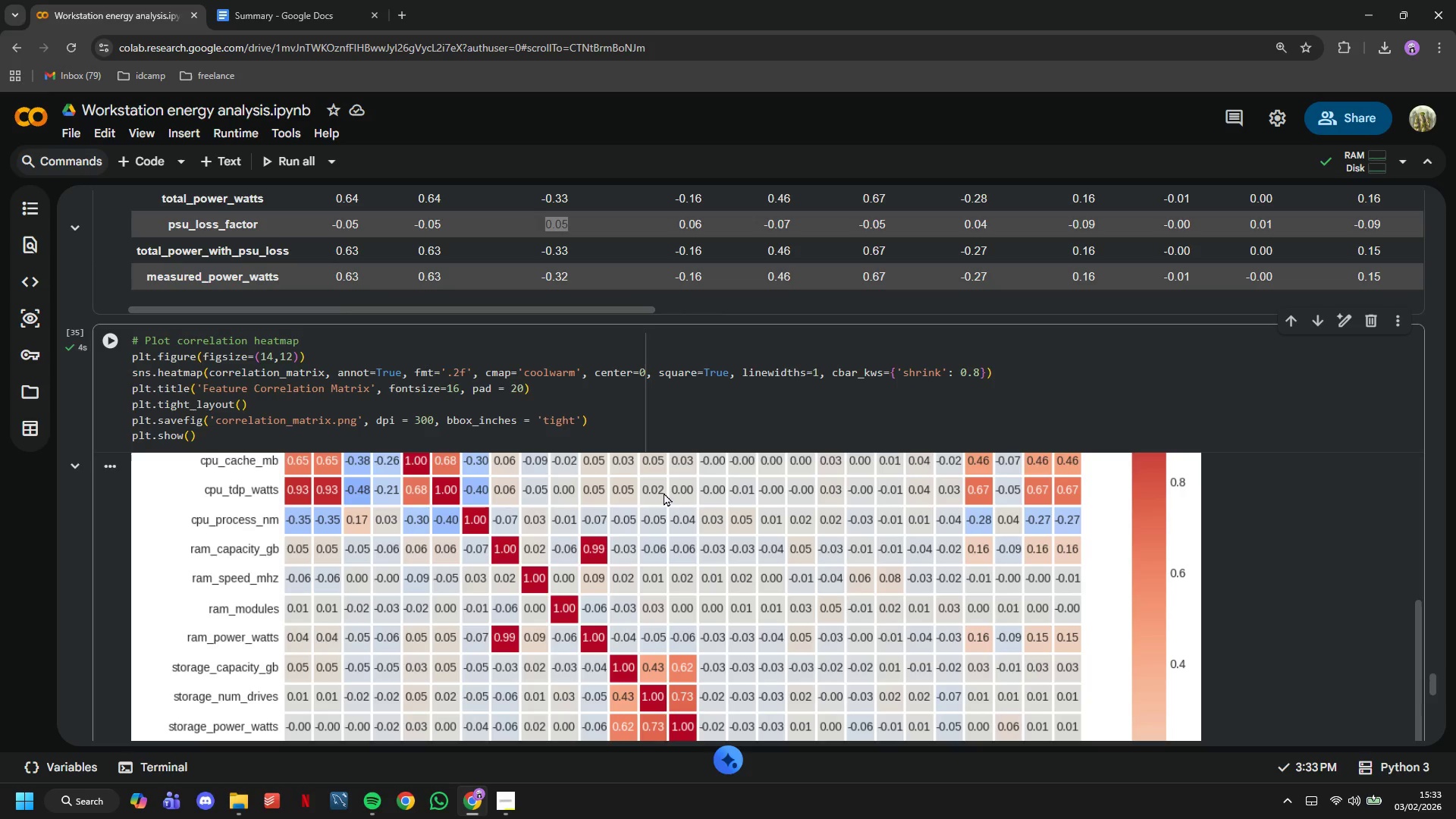 
scroll: coordinate [681, 522], scroll_direction: up, amount: 8.0
 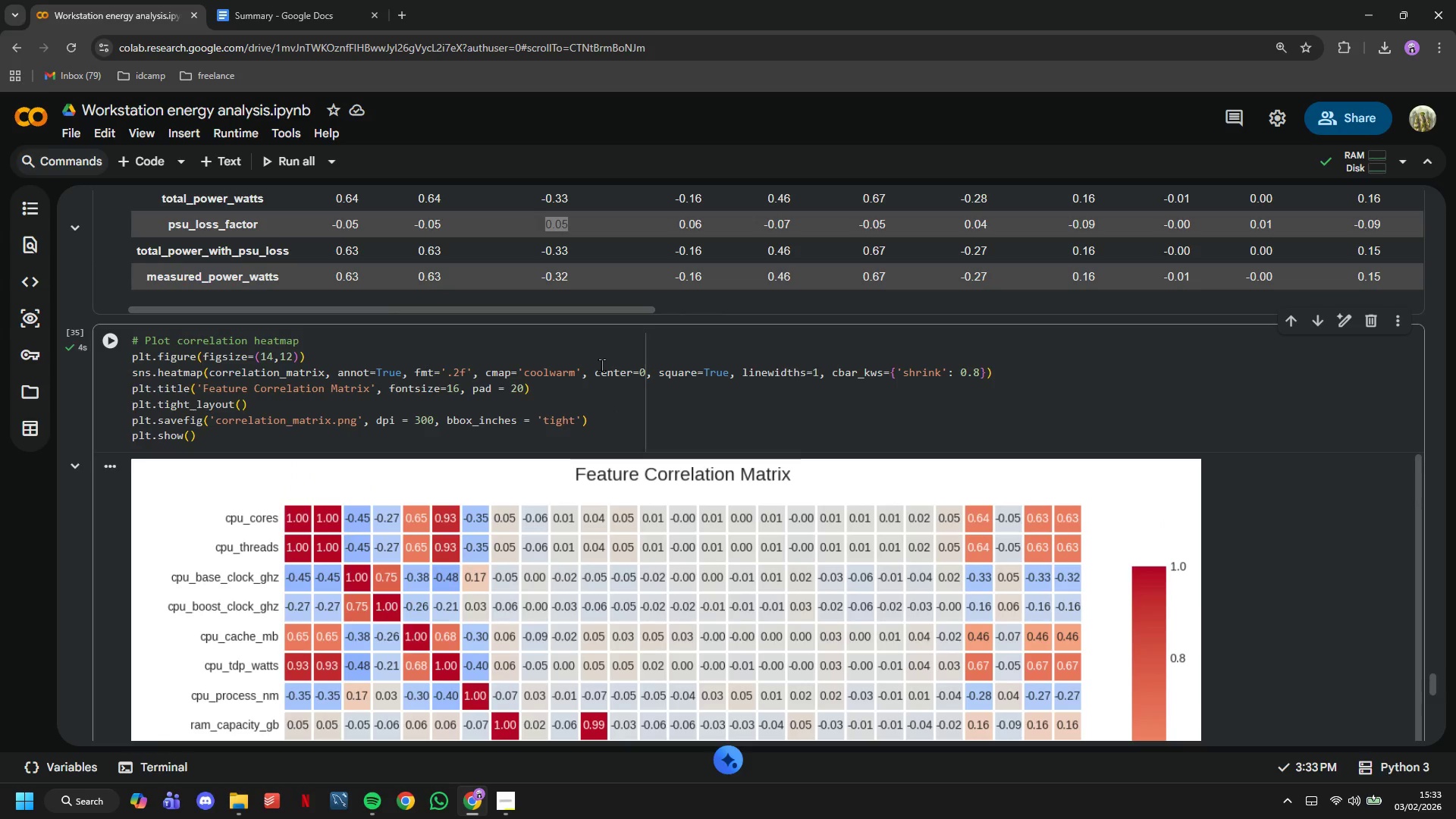 
scroll: coordinate [601, 362], scroll_direction: down, amount: 2.0
 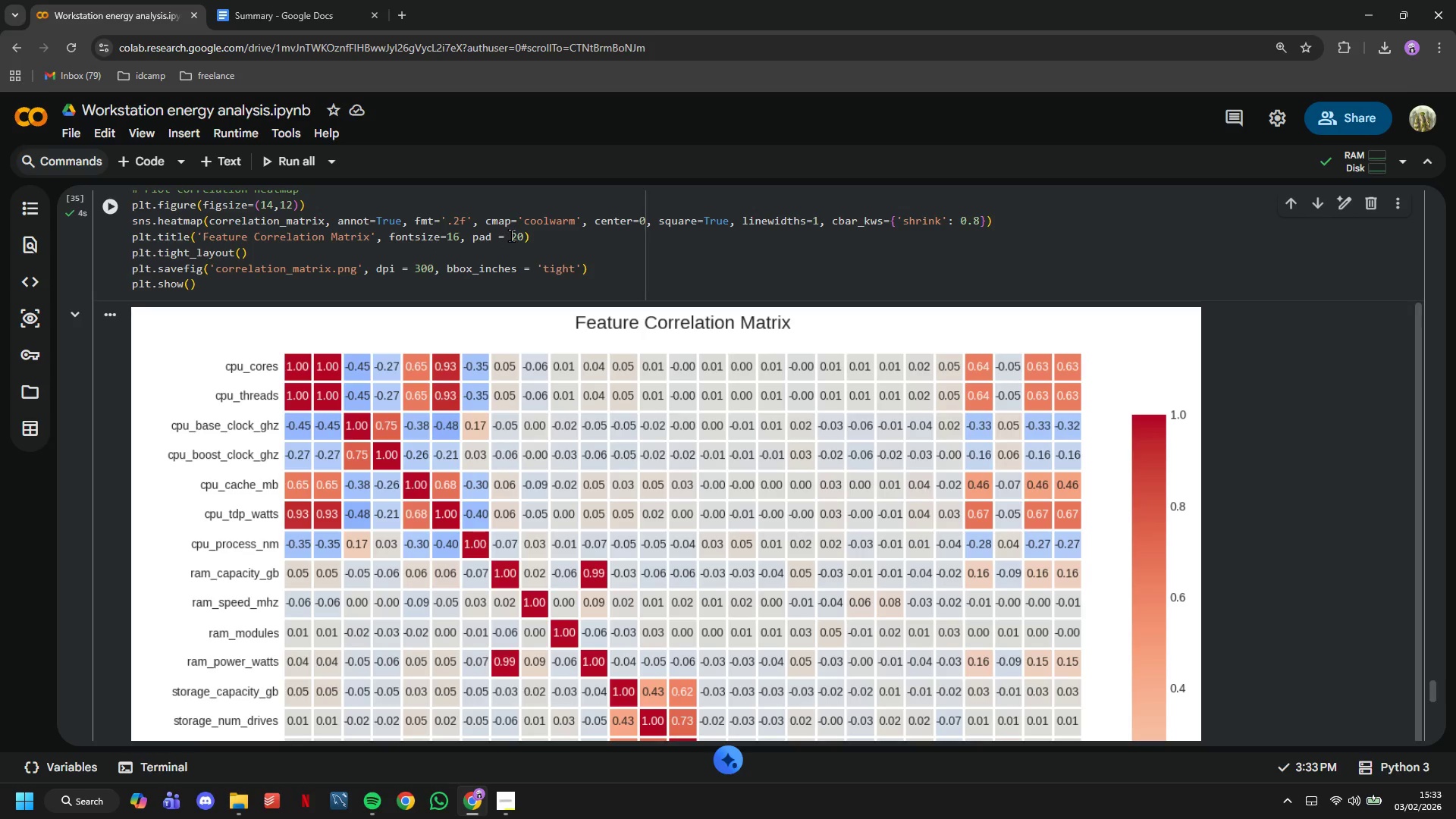 
wait(7.01)
 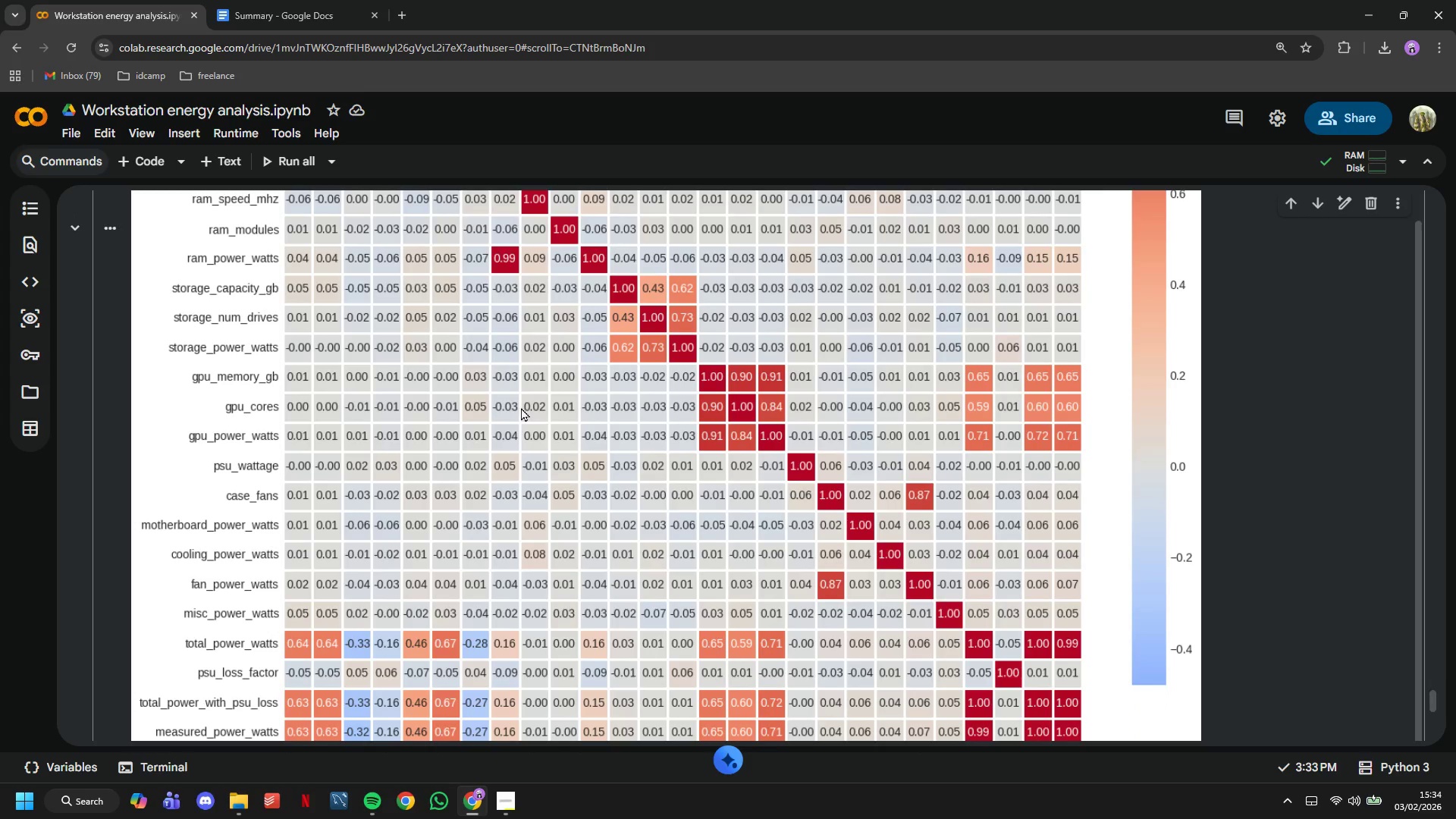 
right_click([521, 407])
 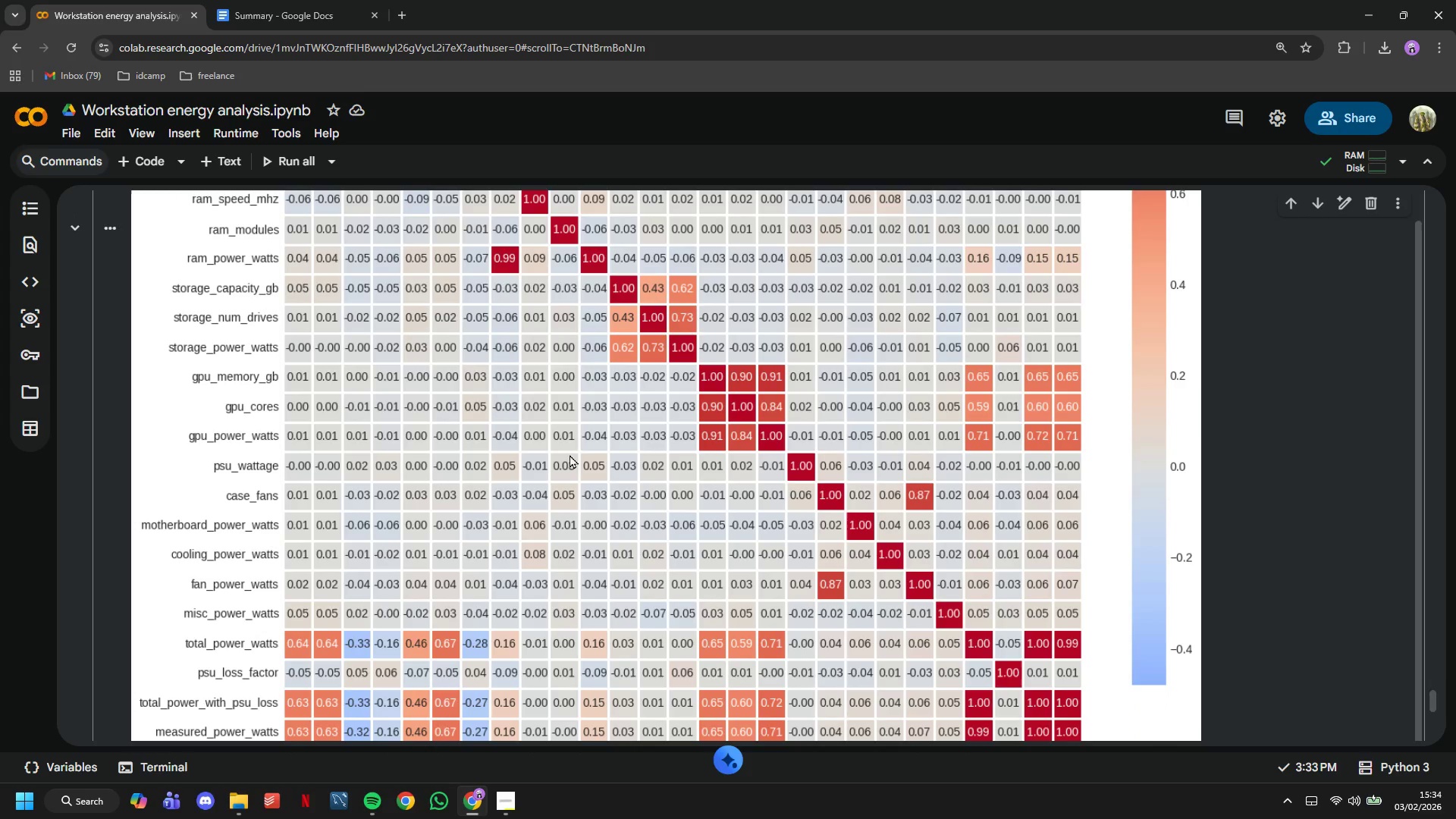 
scroll: coordinate [516, 283], scroll_direction: down, amount: 9.0
 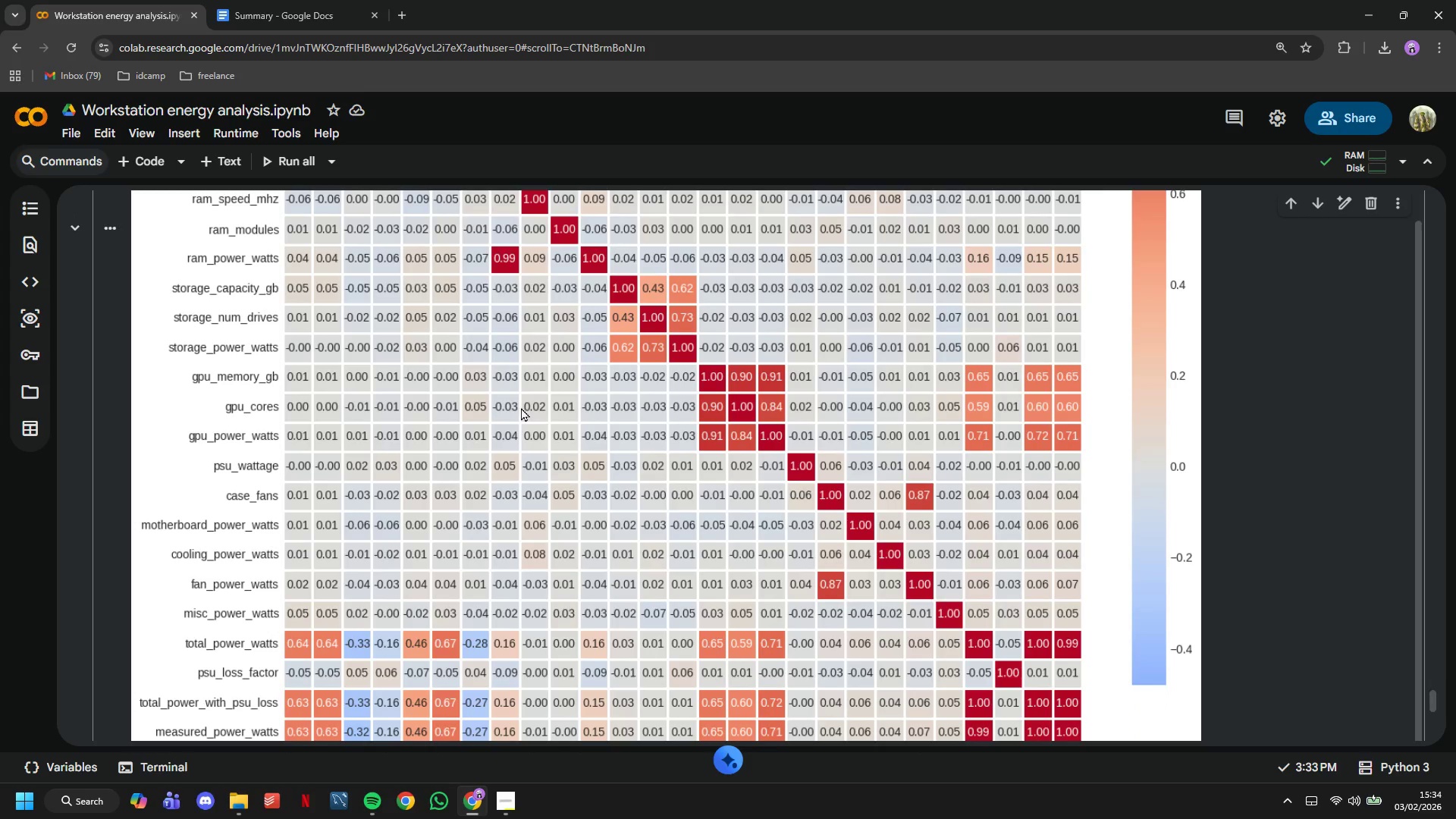 
left_click([285, 0])
 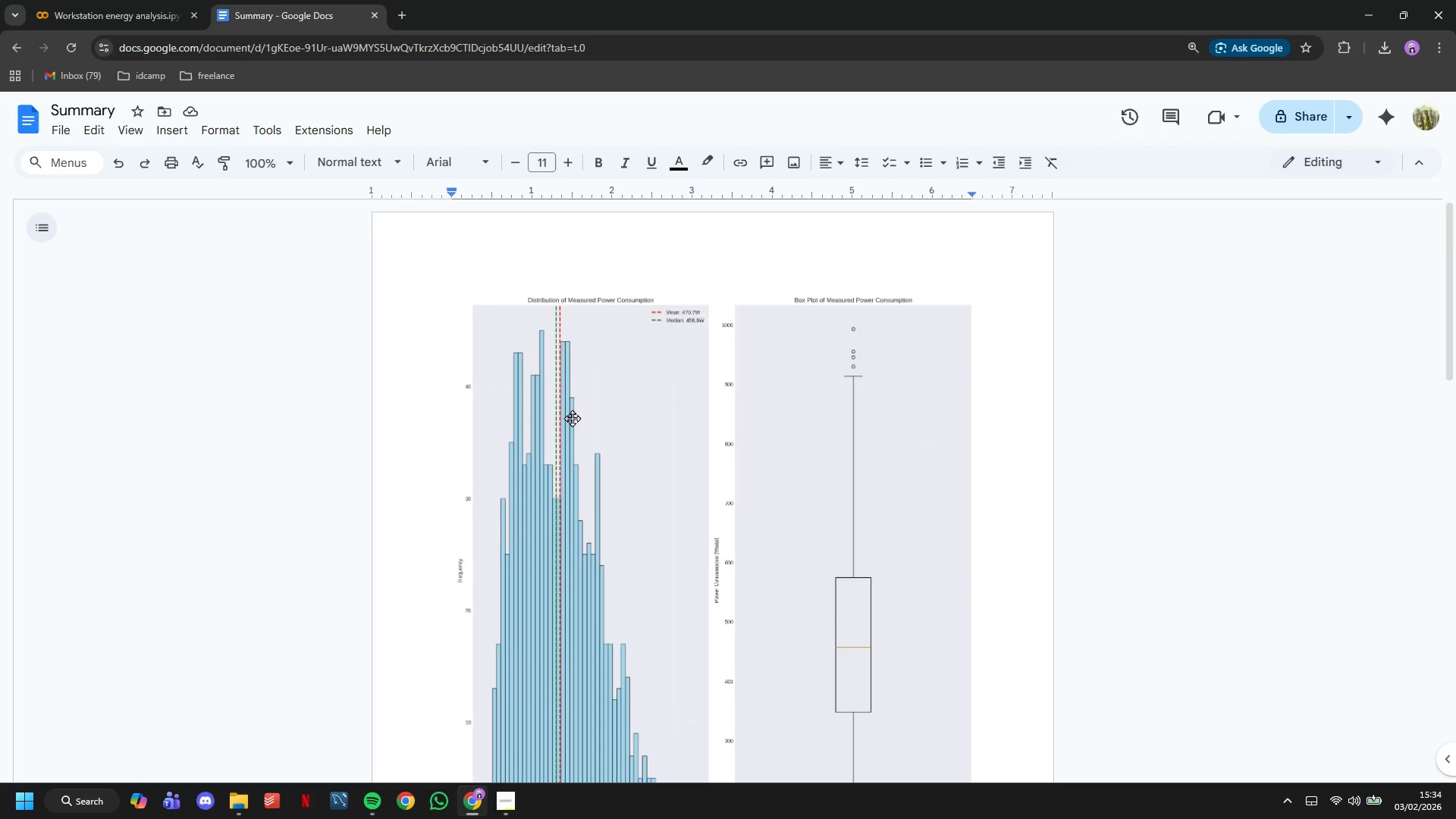 
scroll: coordinate [580, 419], scroll_direction: down, amount: 19.0
 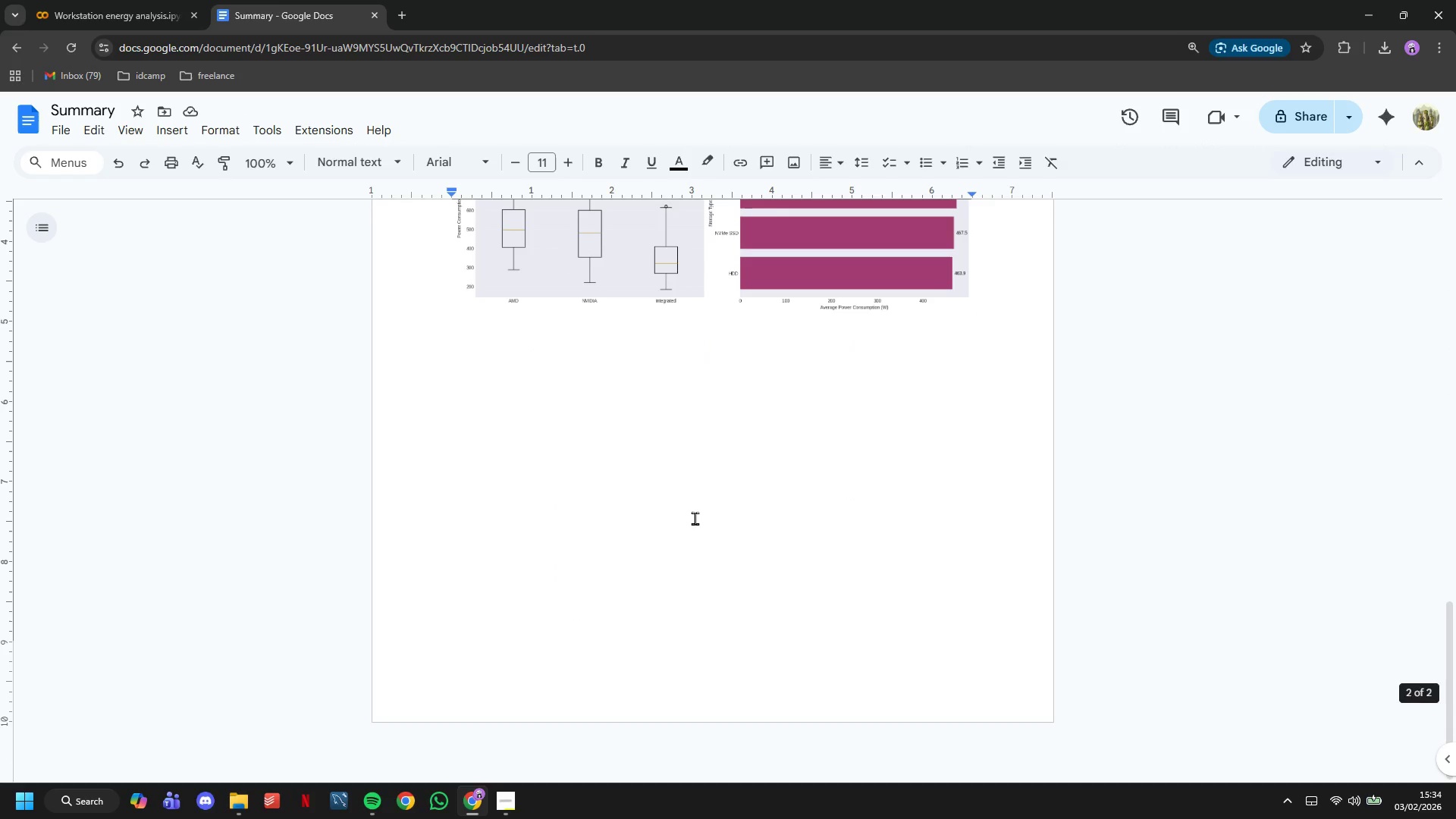 
key(Enter)
 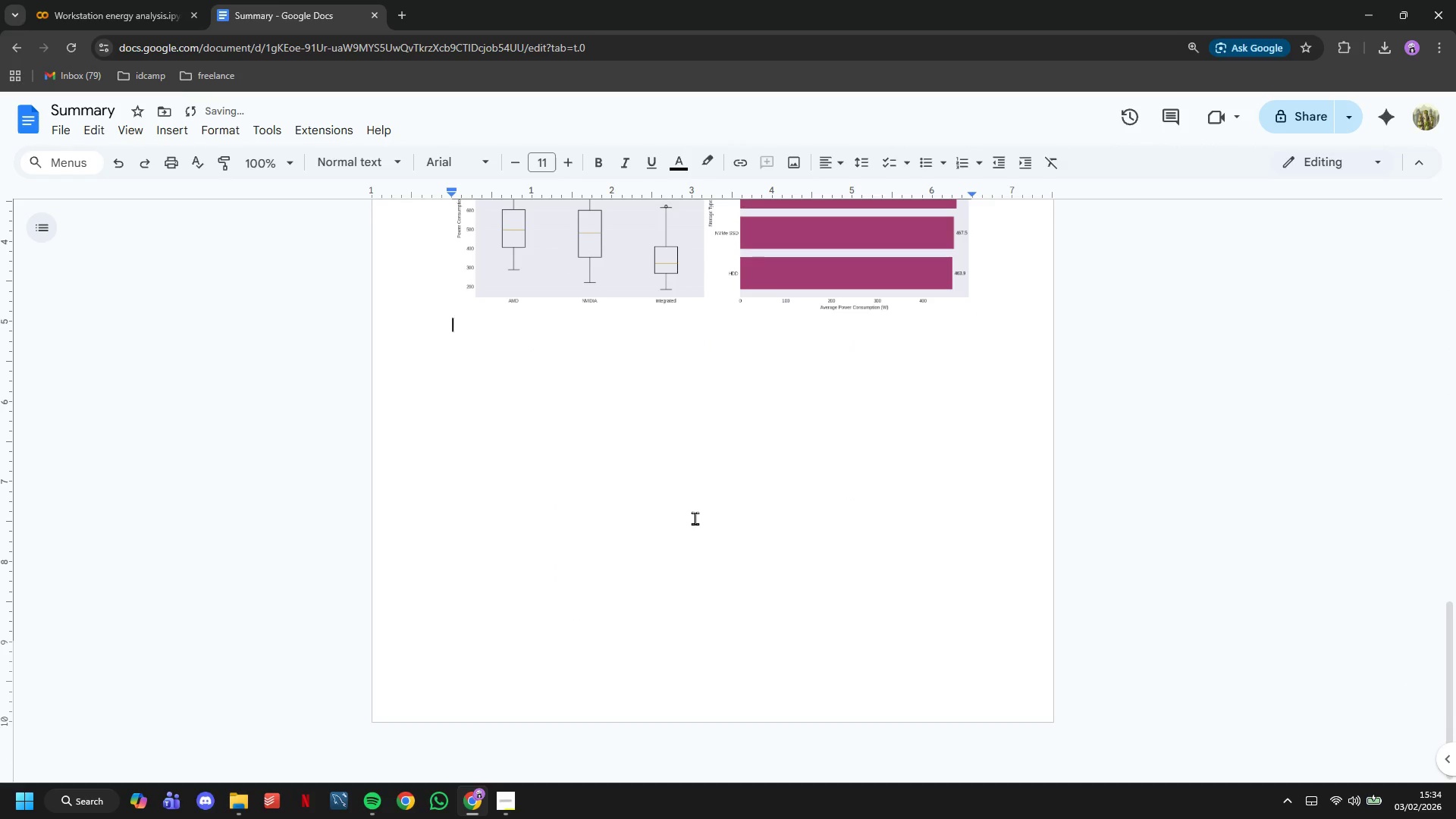 
key(Enter)
 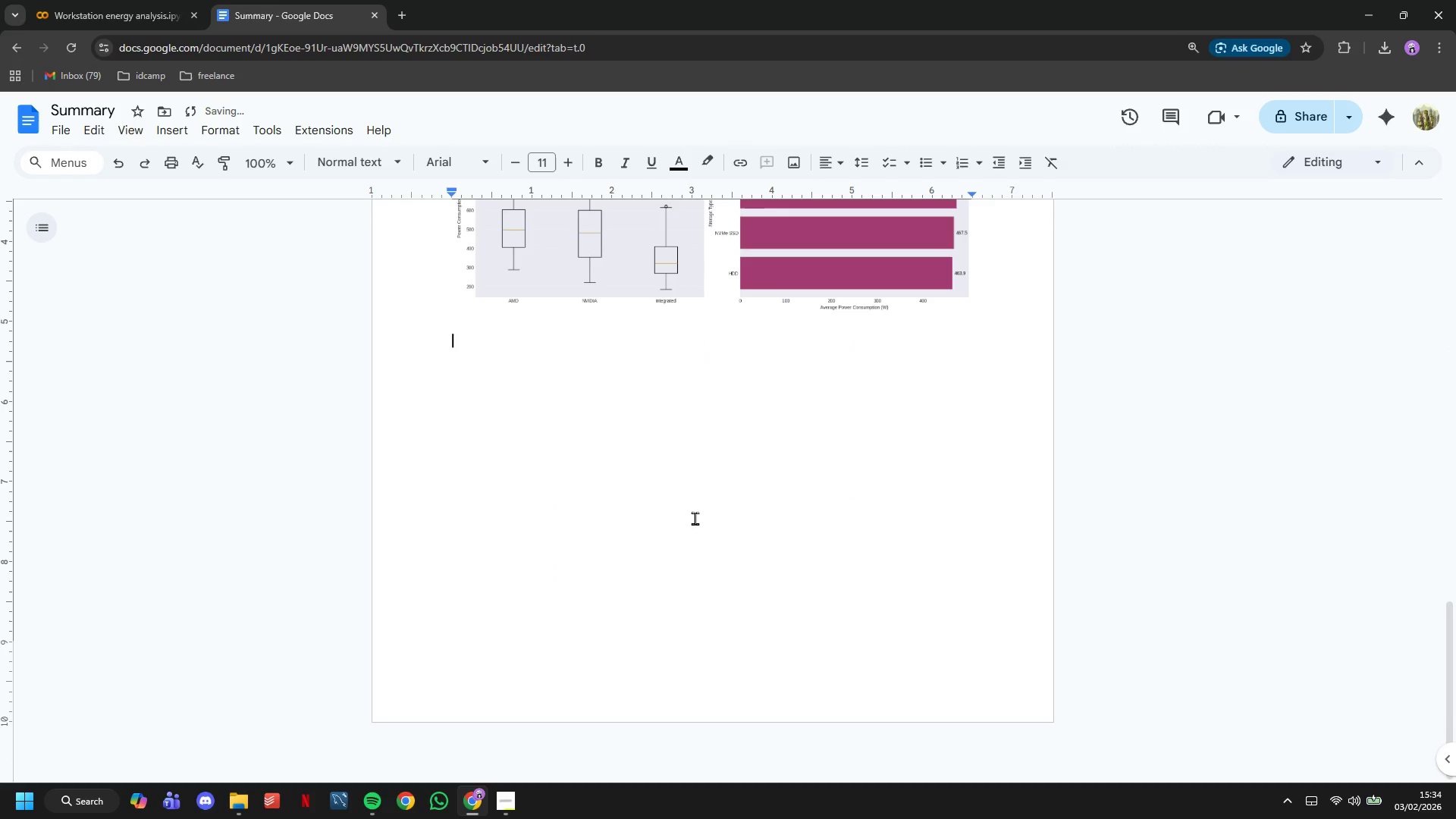 
key(Control+V)
 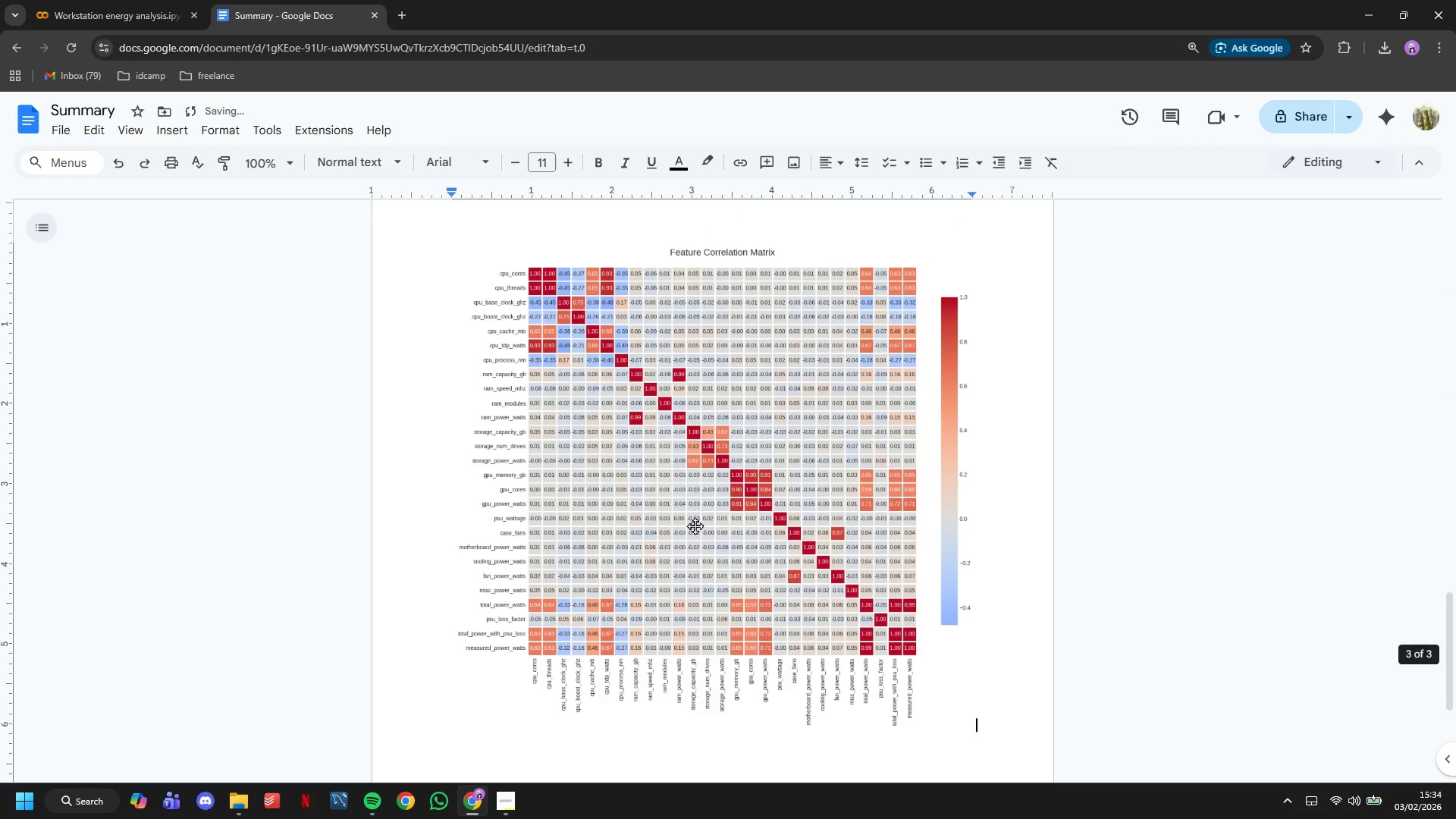 
scroll: coordinate [695, 526], scroll_direction: up, amount: 1.0
 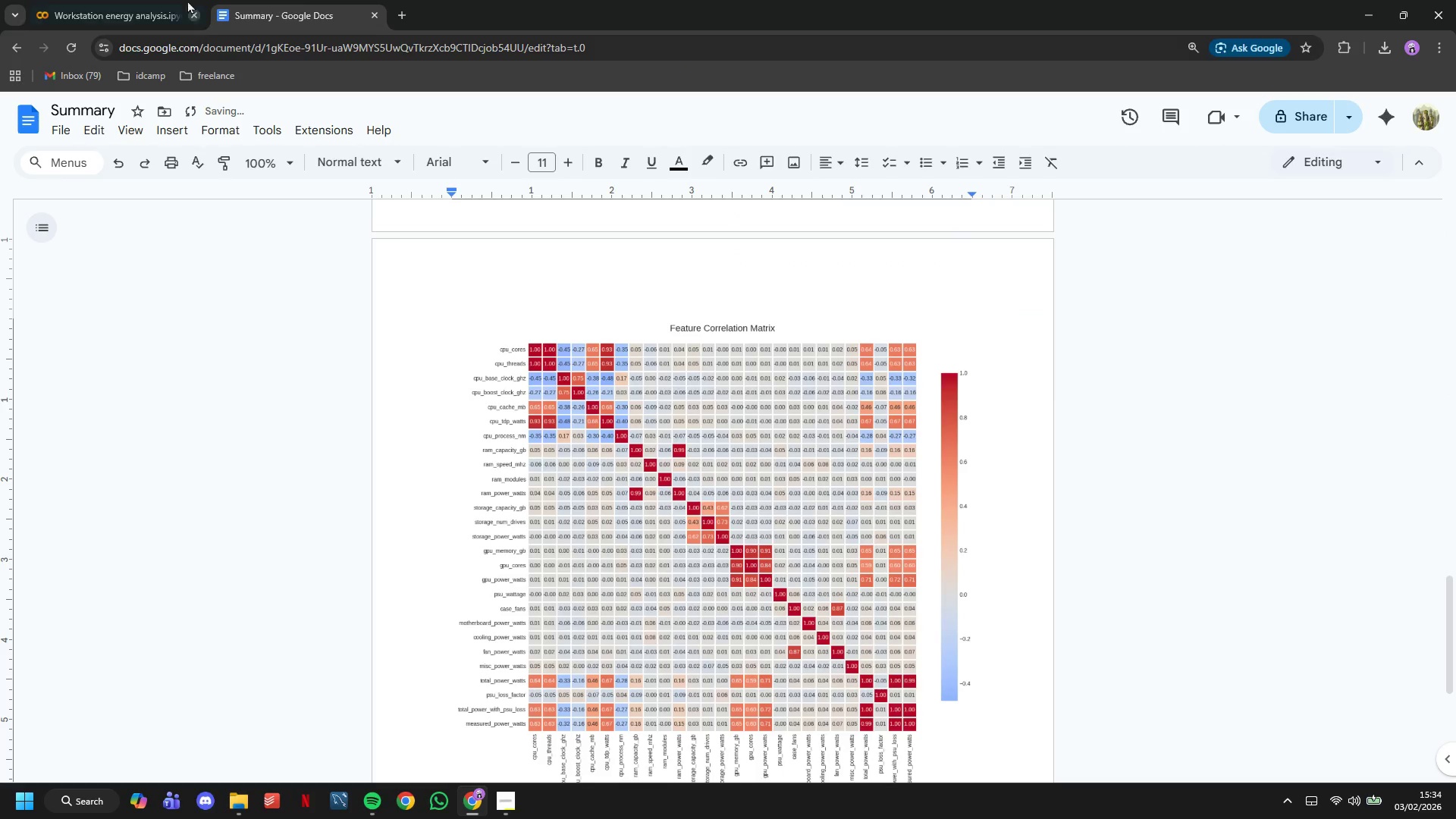 
left_click([152, 0])
 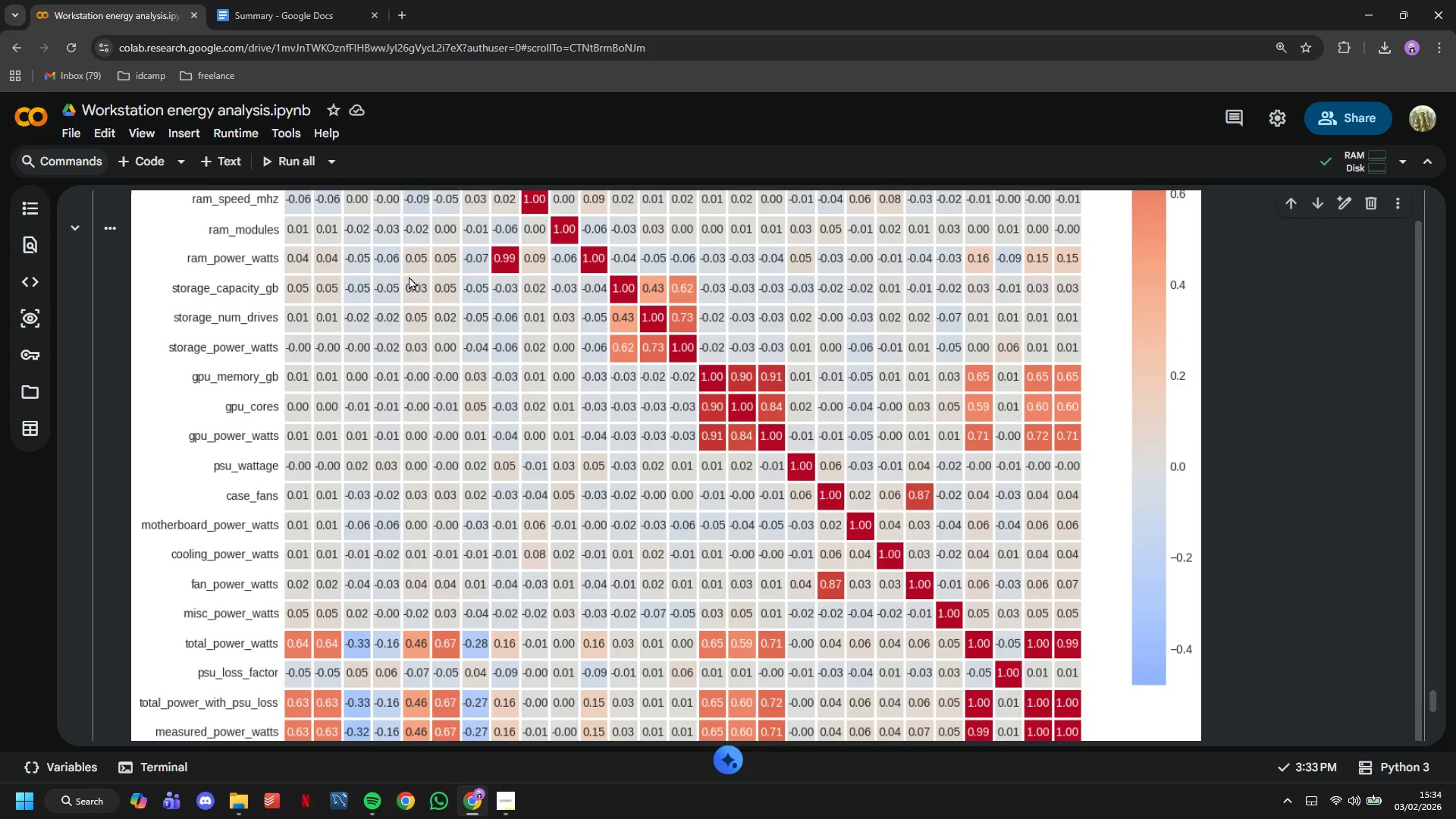 
scroll: coordinate [340, 265], scroll_direction: down, amount: 5.0
 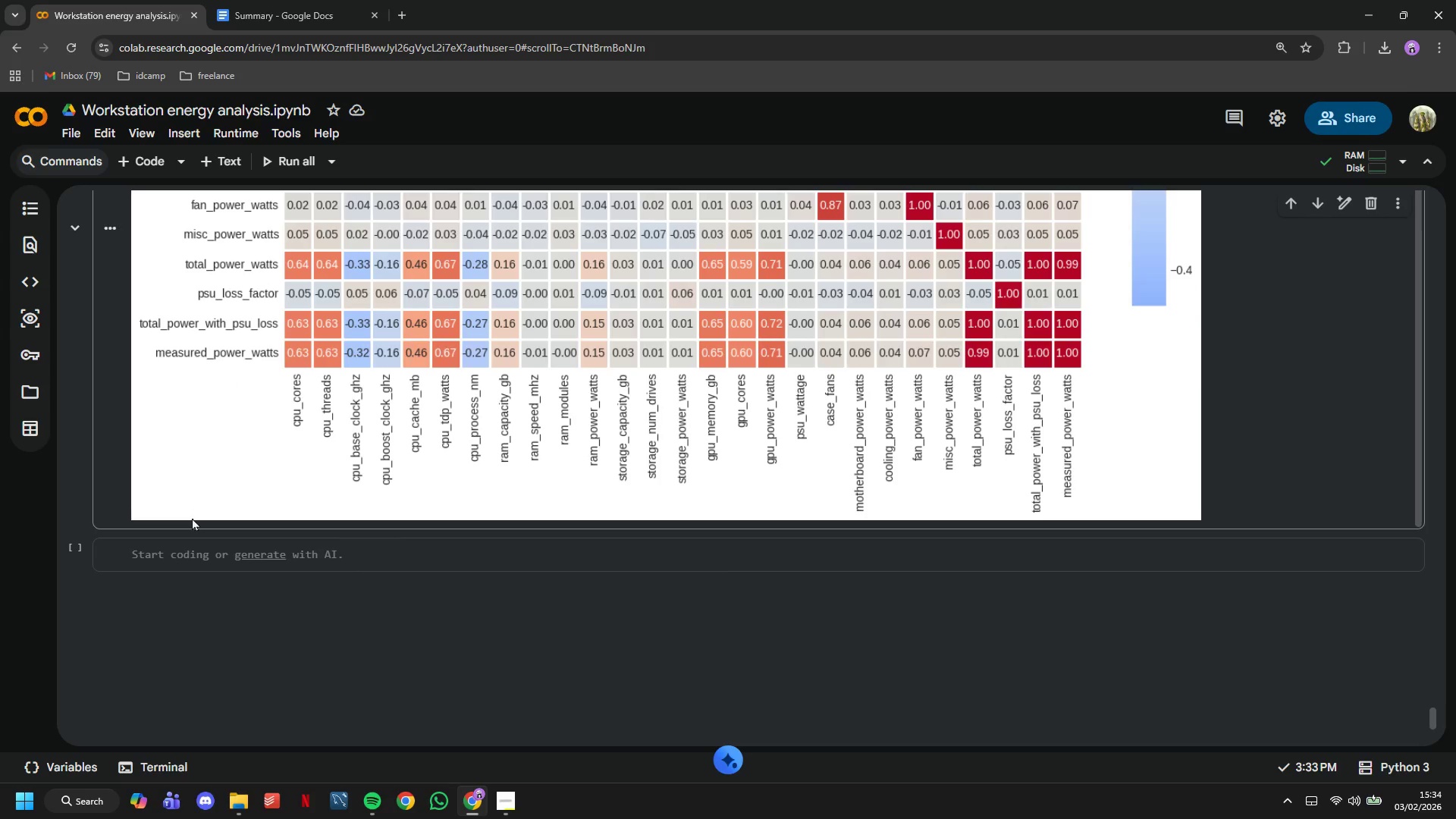 
left_click([180, 553])
 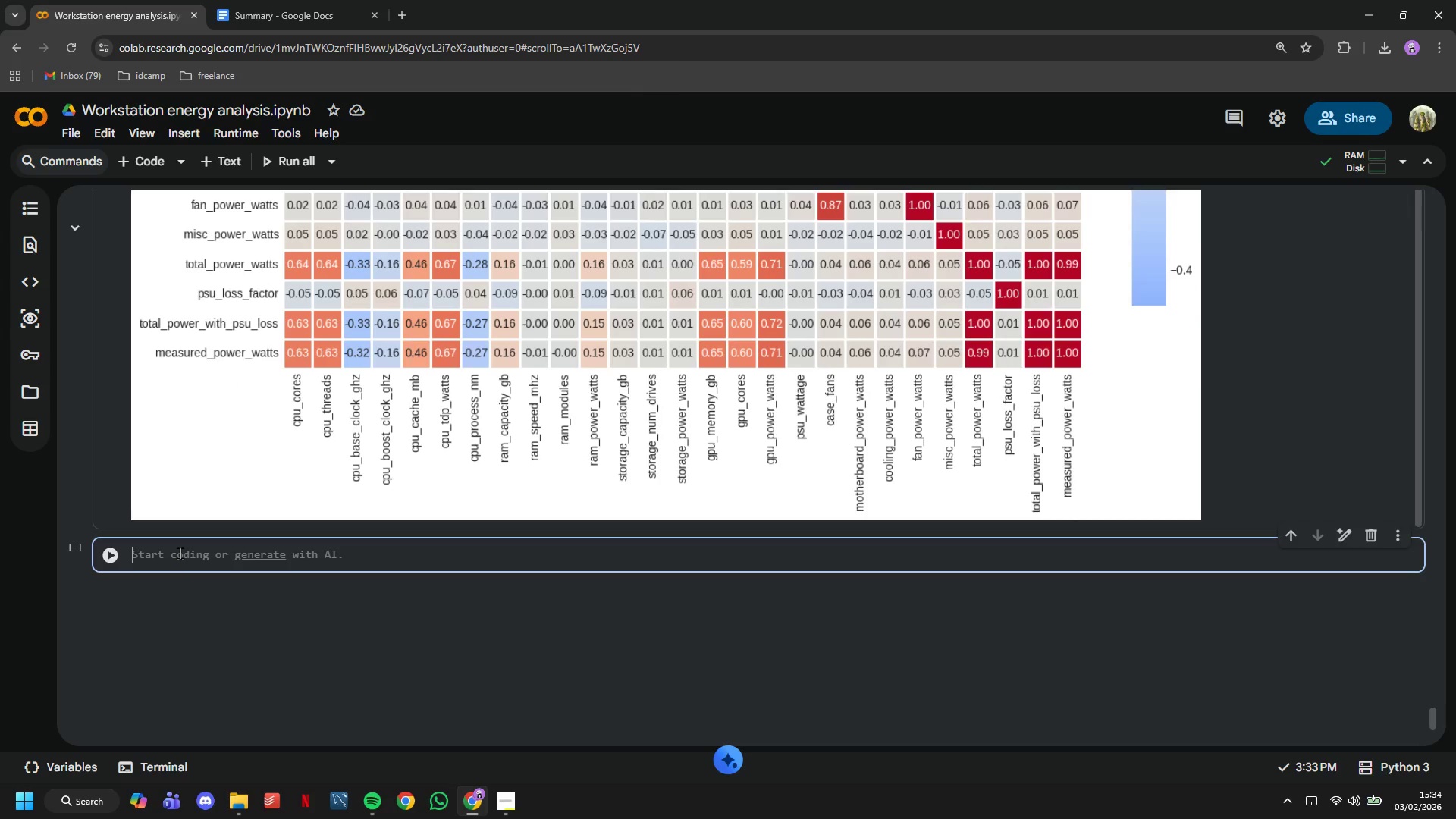 
type(# Print top correlations wi)
key(Backspace)
type(th power consumptions)
 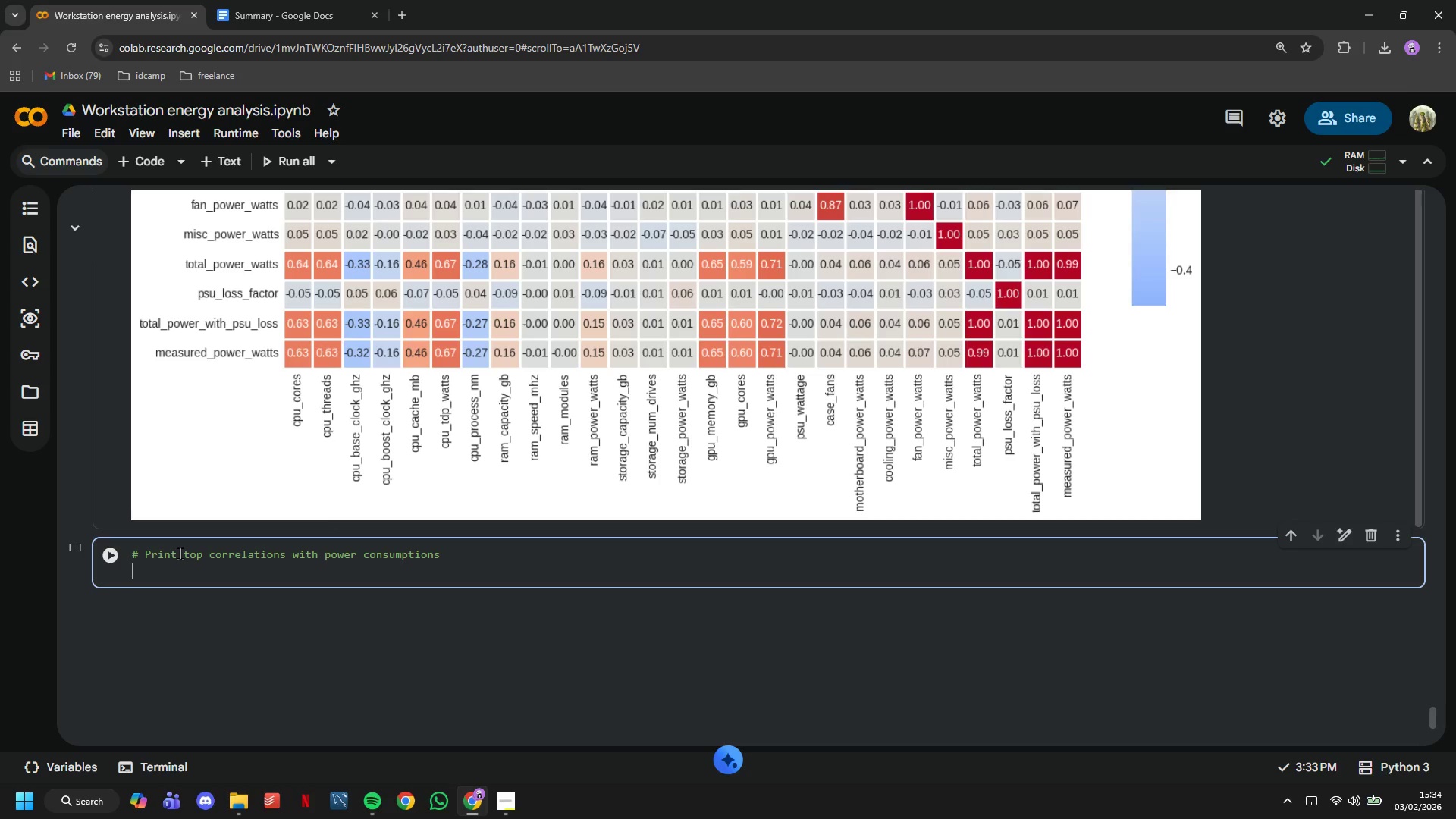 
key(Enter)
 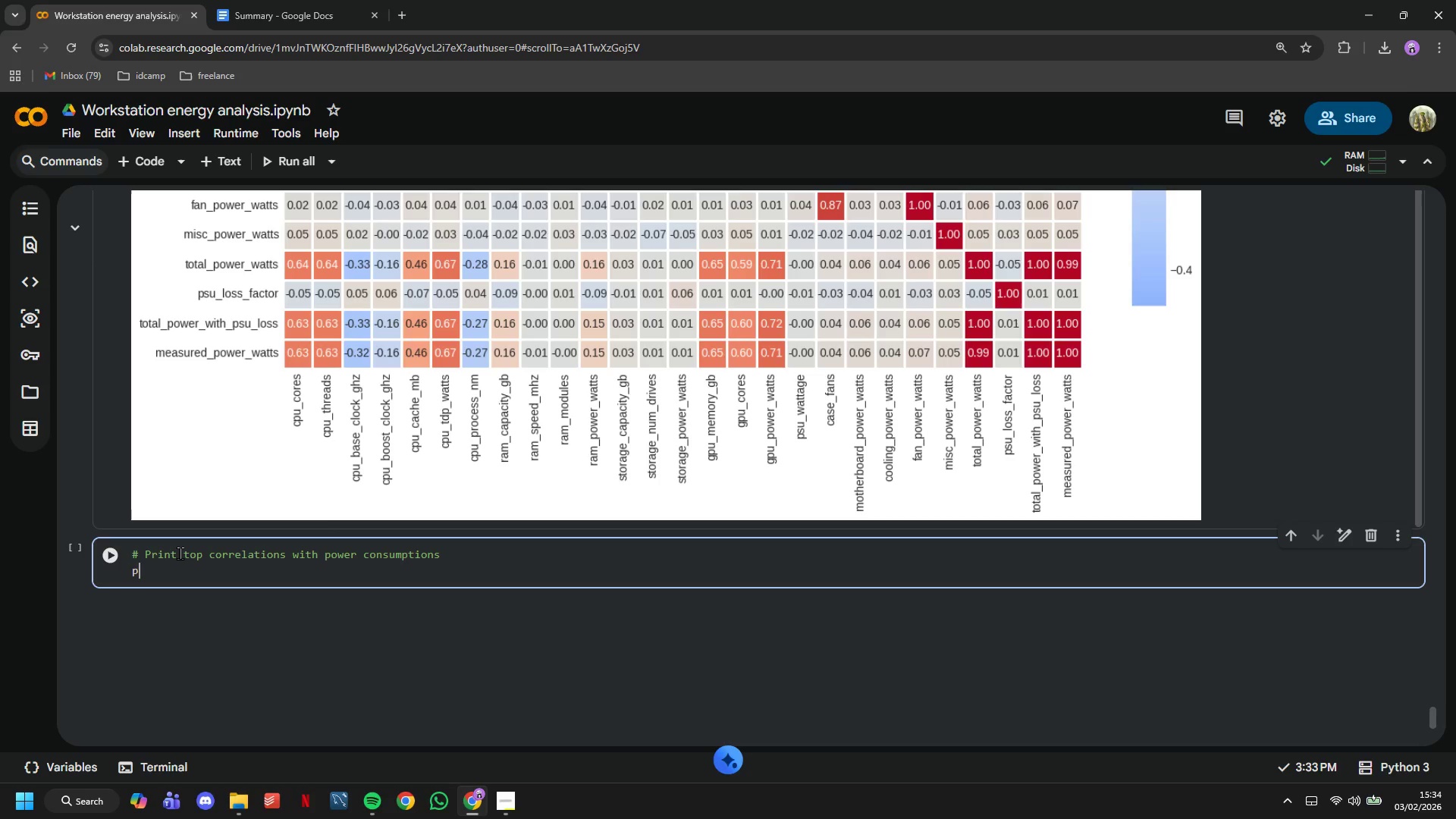 
type(print("Top Correlations with Power Consumptuo)
key(Backspace)
key(Backspace)
type(ion: )
 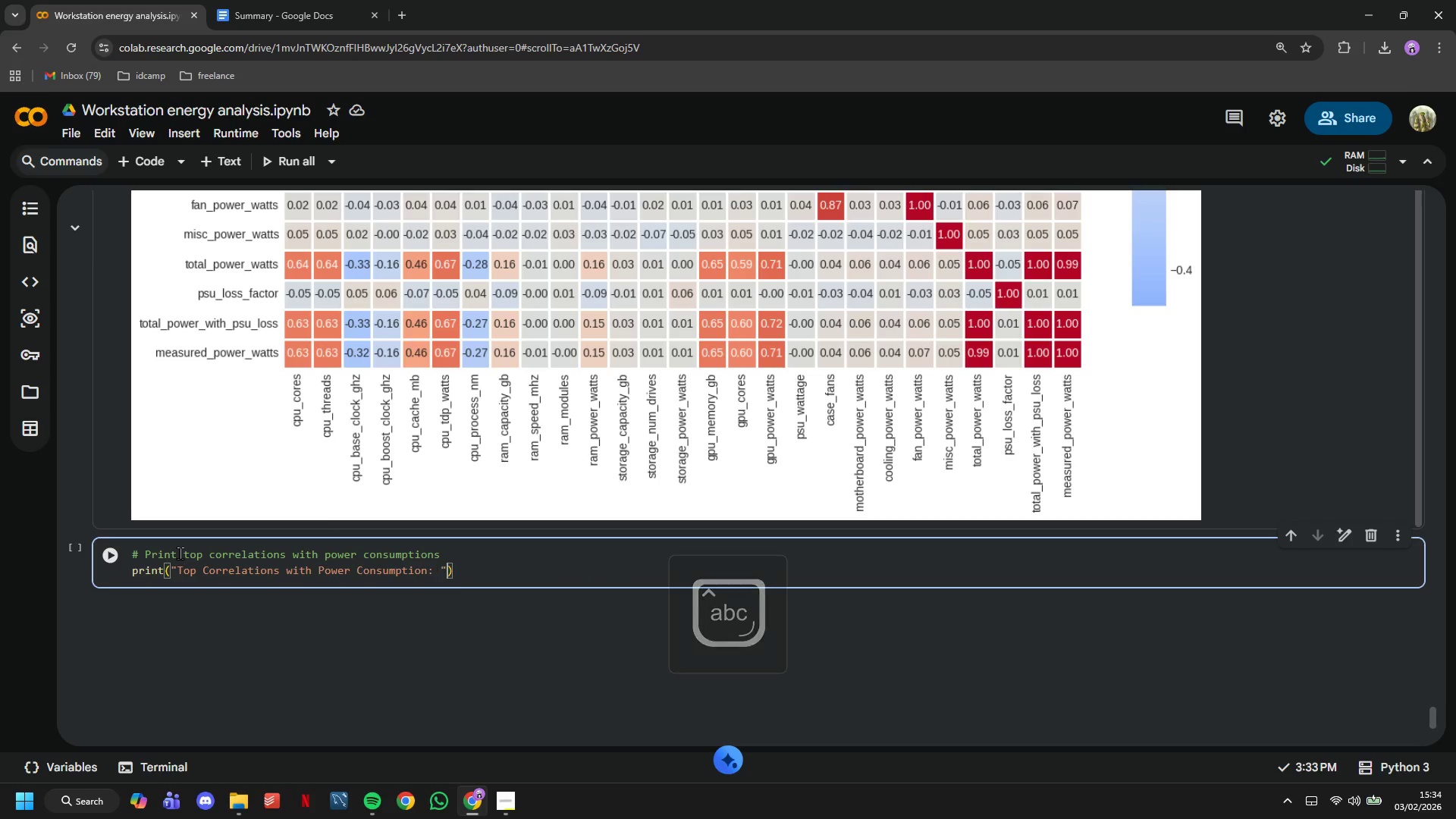 
key(ArrowRight)
 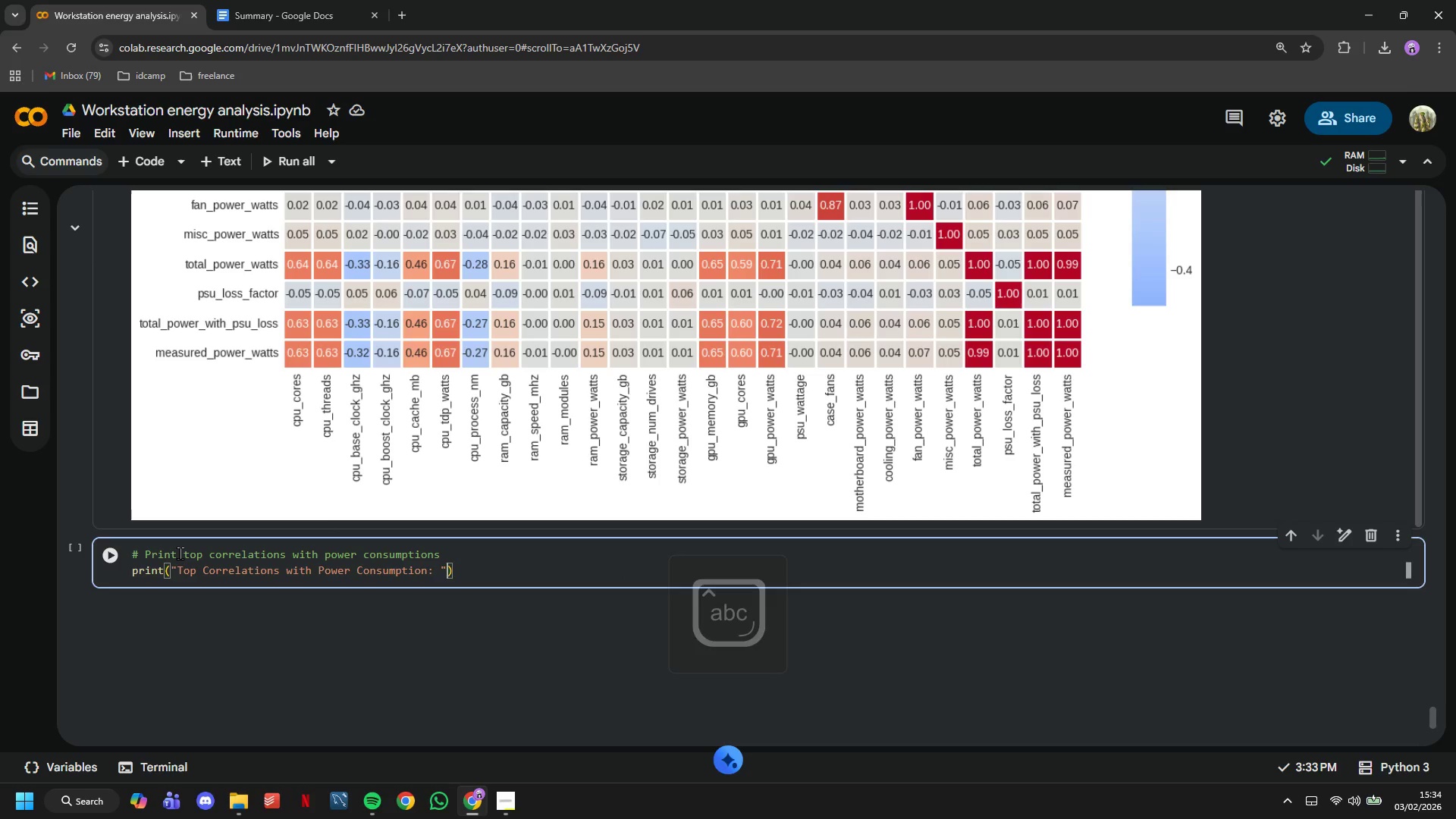 
key(ArrowRight)
 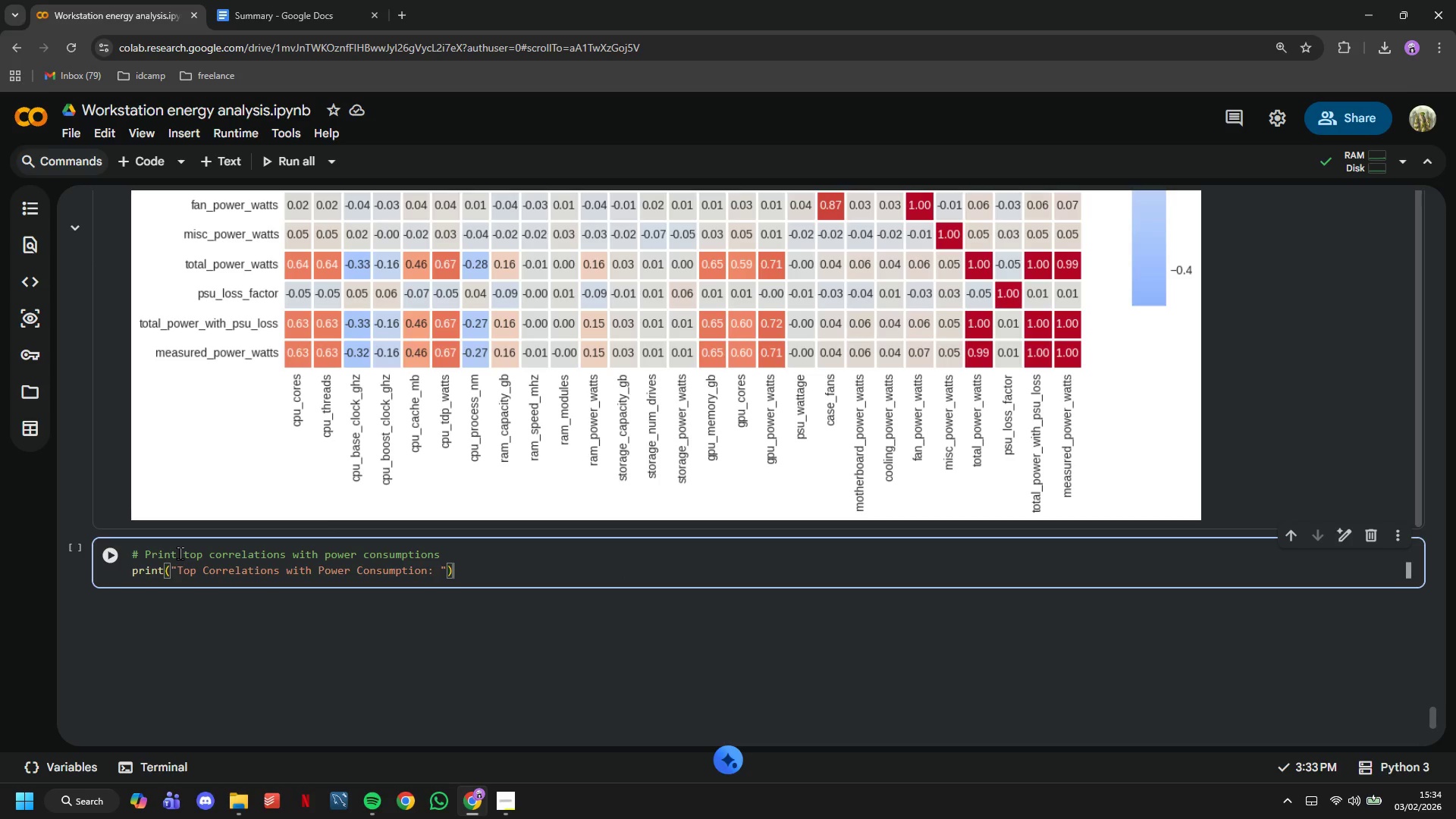 
key(Enter)
 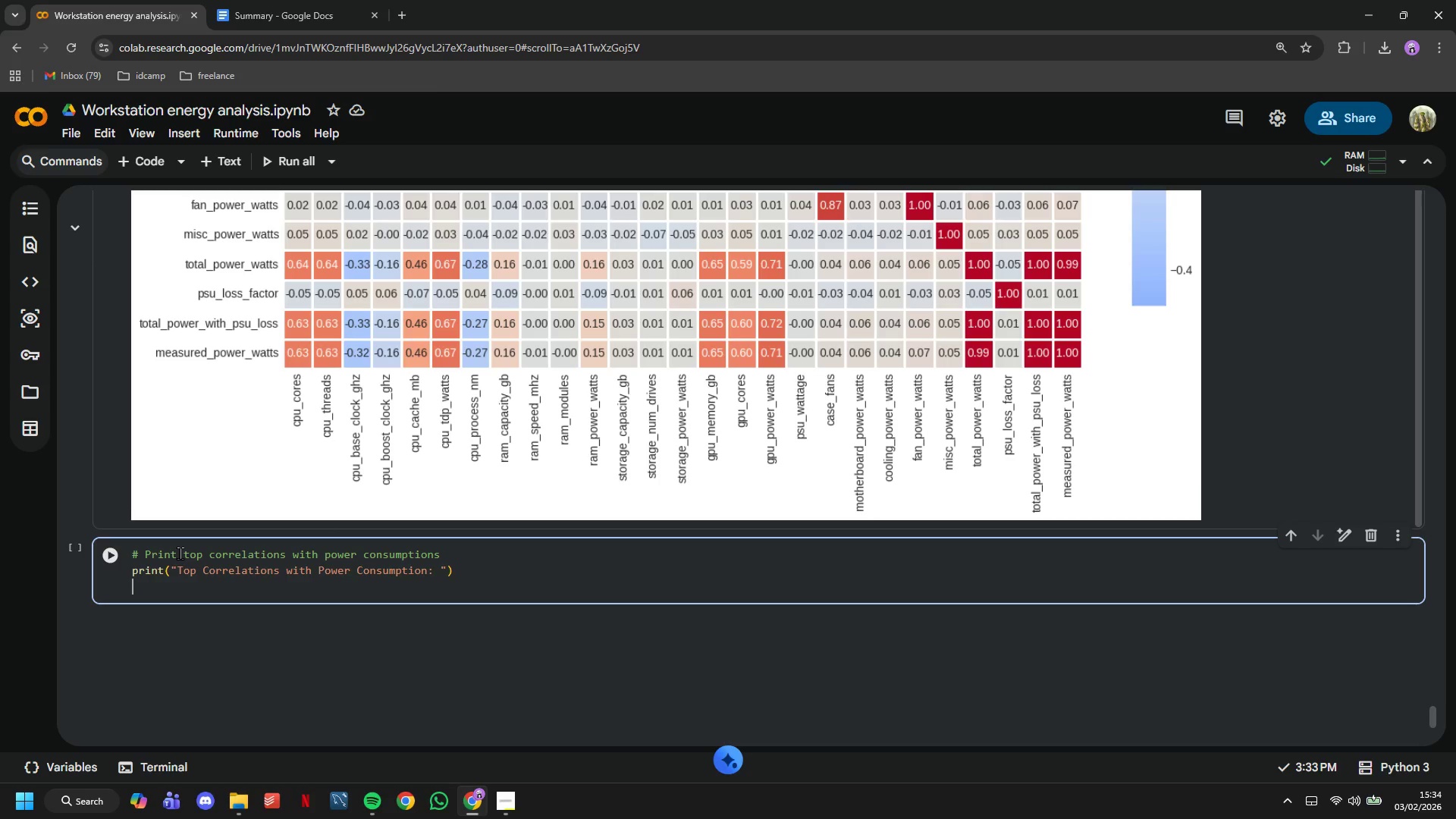 
type(power_corr ==)
key(Backspace)
type( )
key(Tab)
 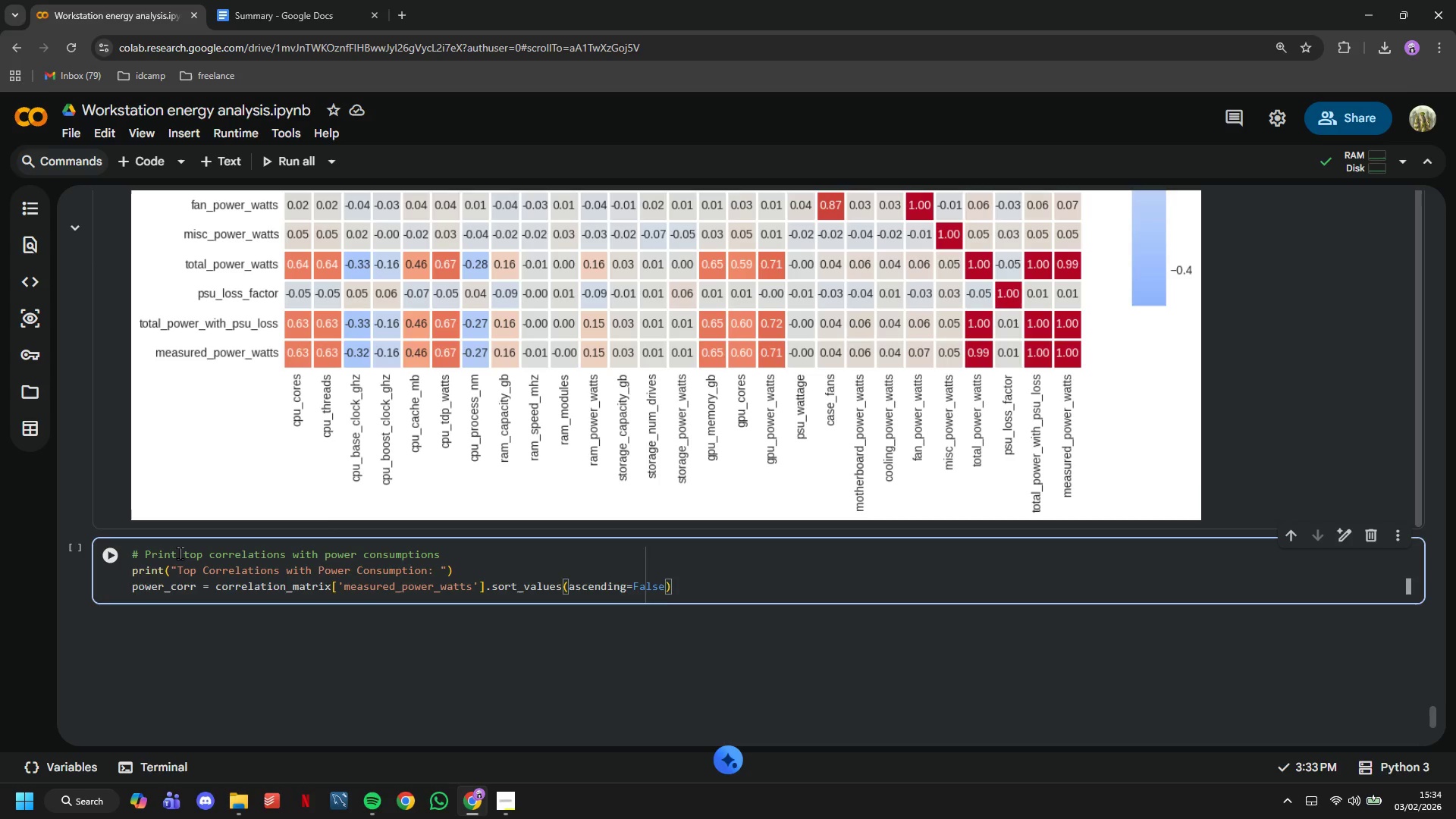 
key(Enter)
 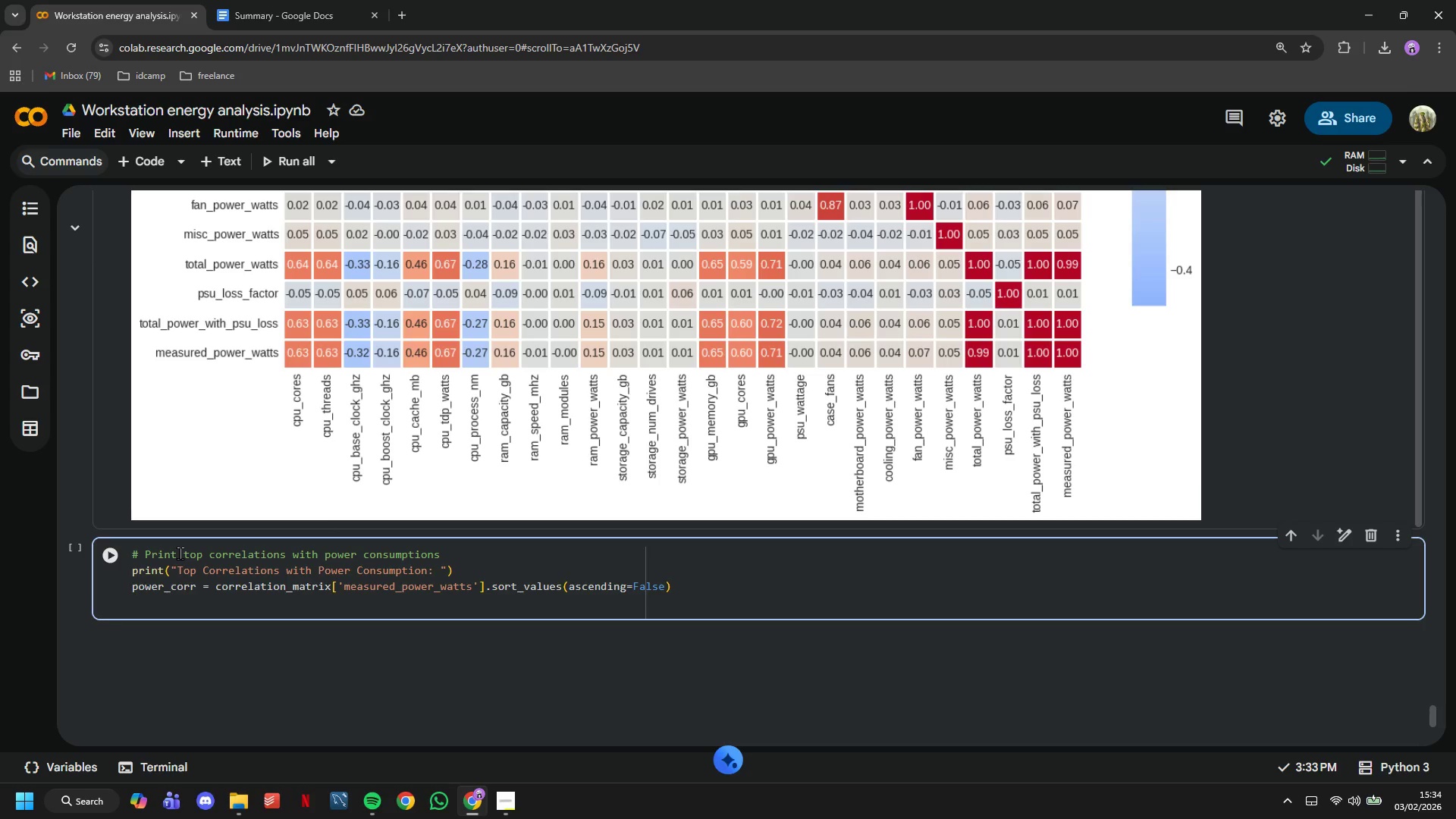 
type(for feature )
key(Backspace)
type(, coor)
key(Backspace)
key(Backspace)
type(rr in )
key(Tab)
 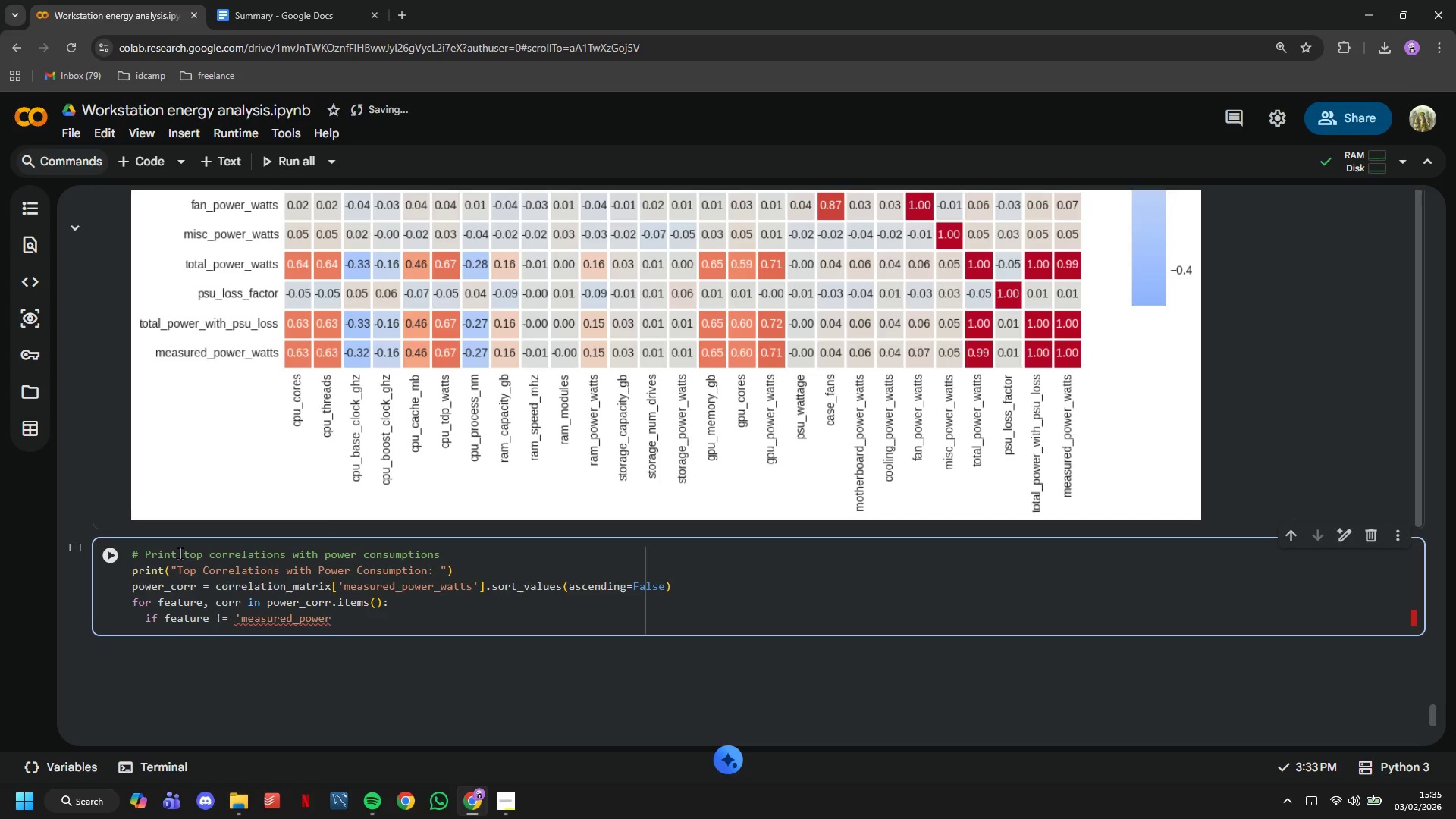 
type(_watts;)
key(Backspace)
type(':)
 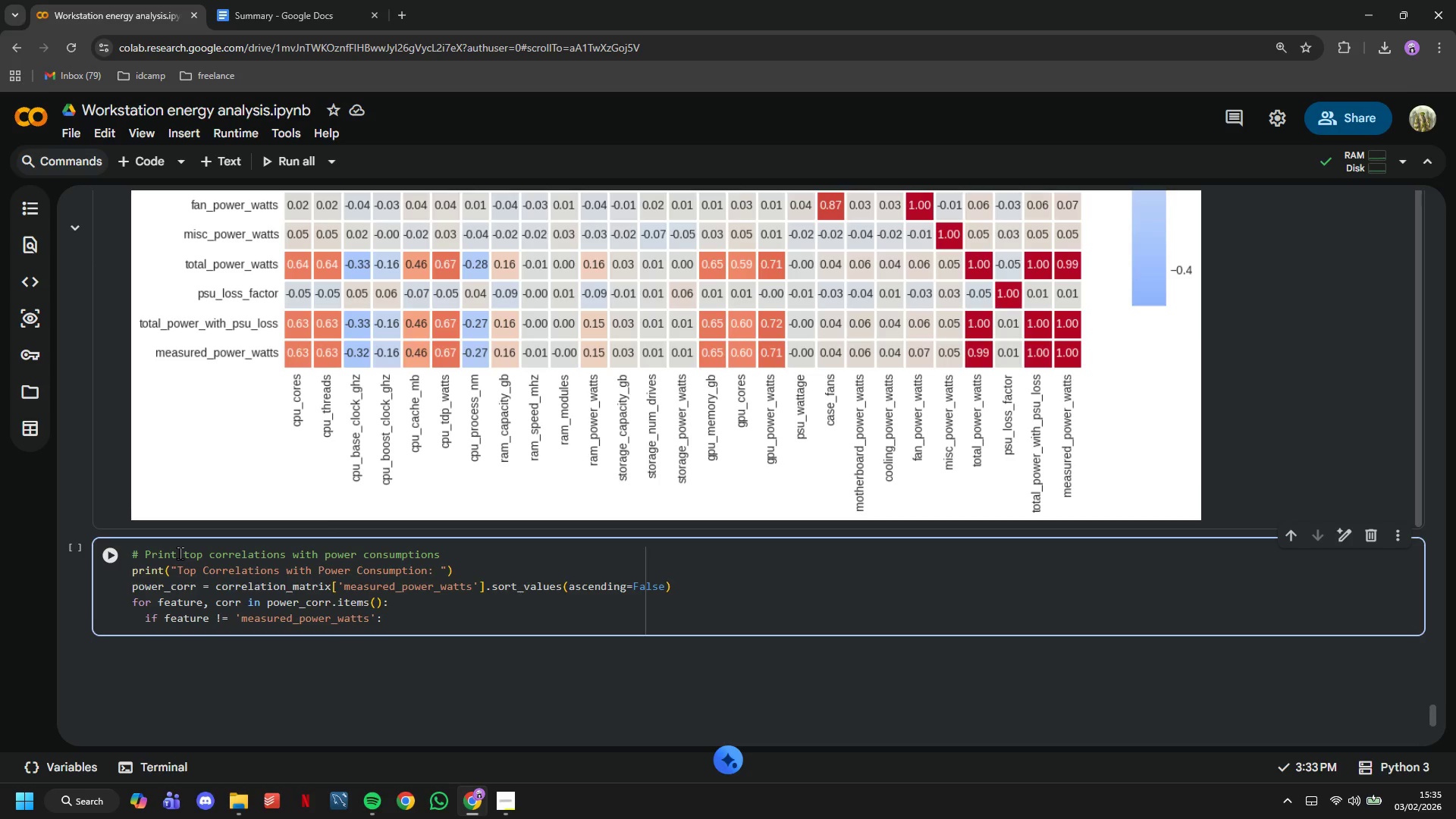 
key(Enter)
 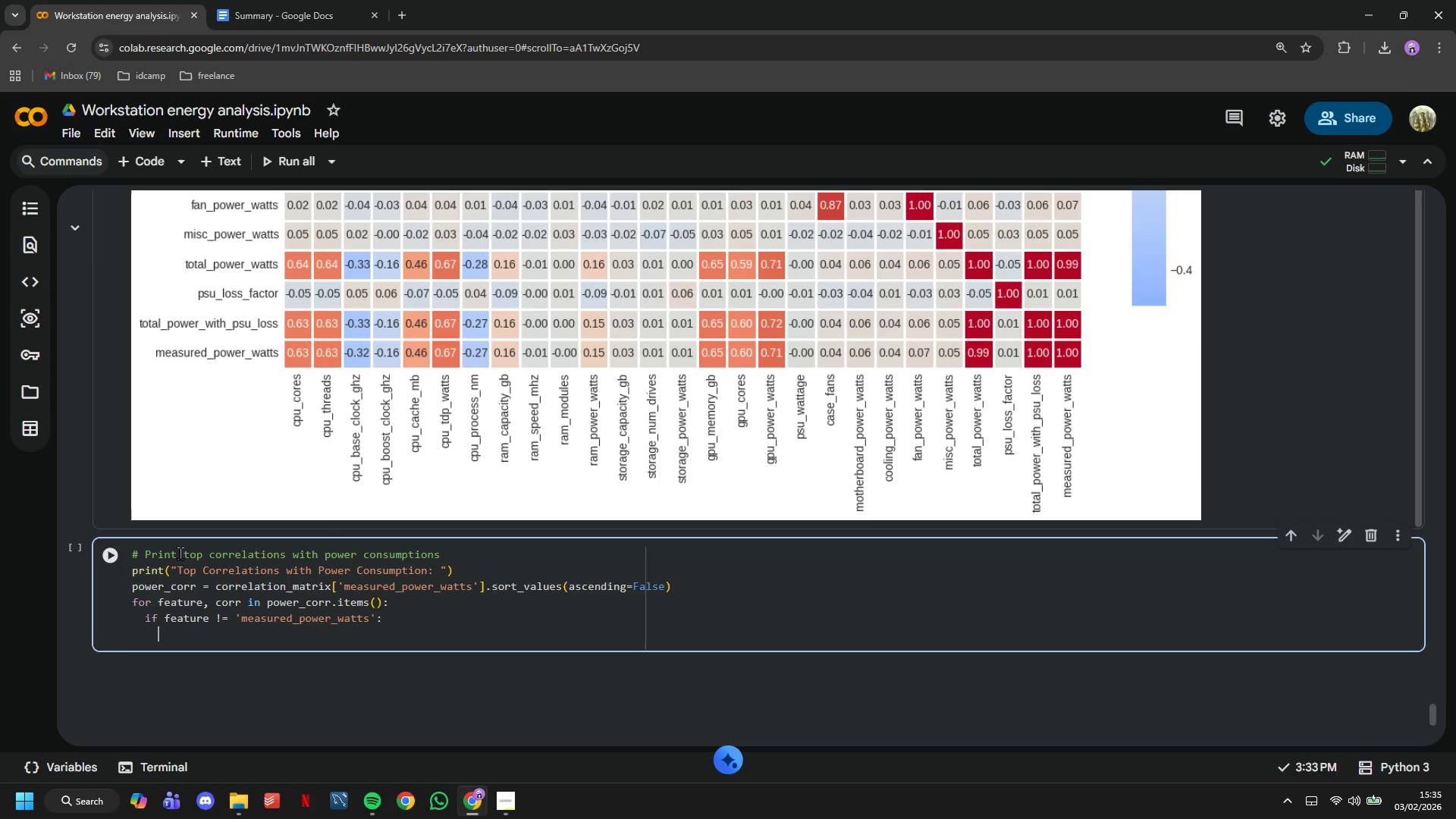 
type(strent)
key(Backspace)
type(gth = "Very Strong)
 